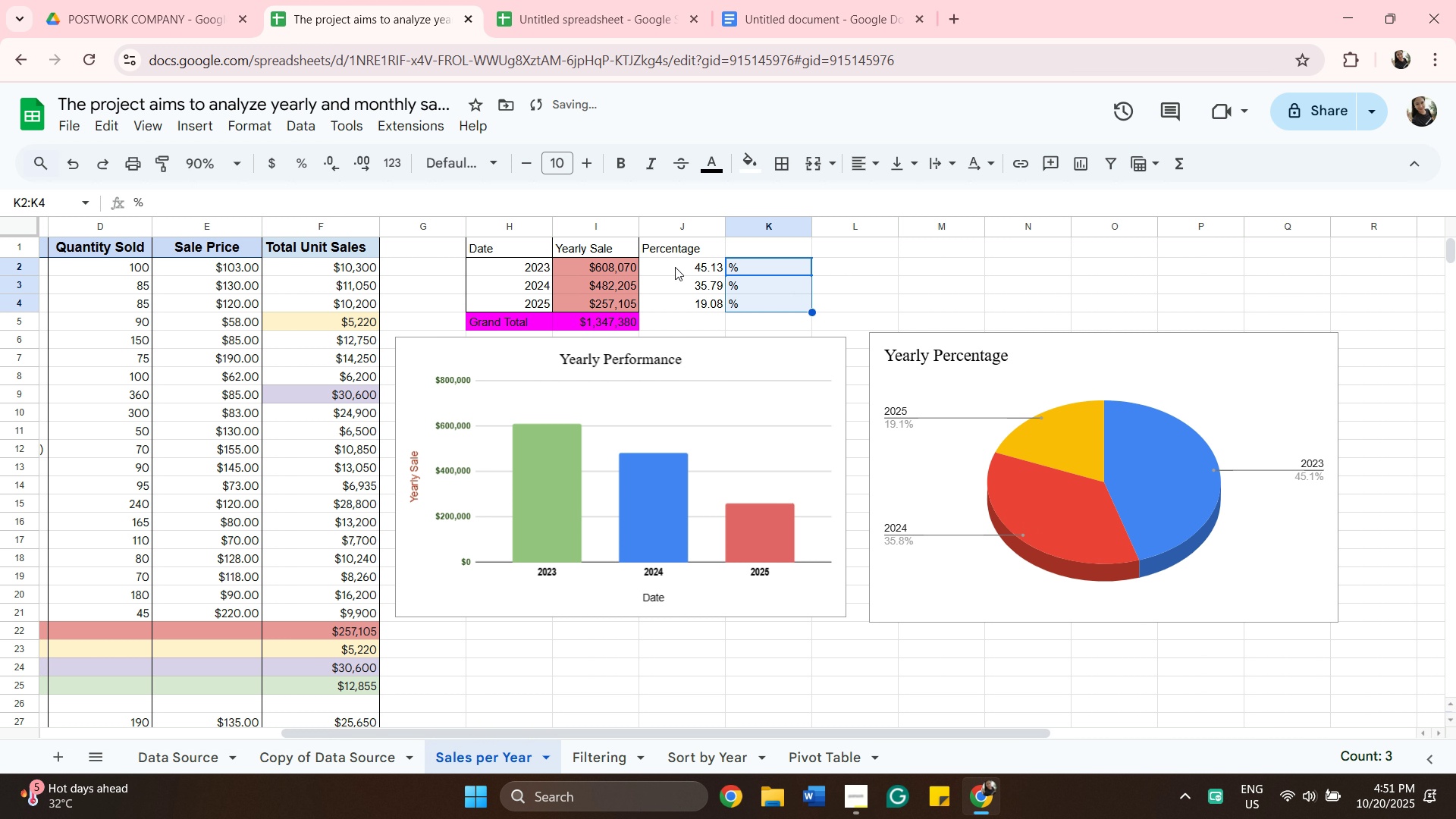 
left_click([673, 264])
 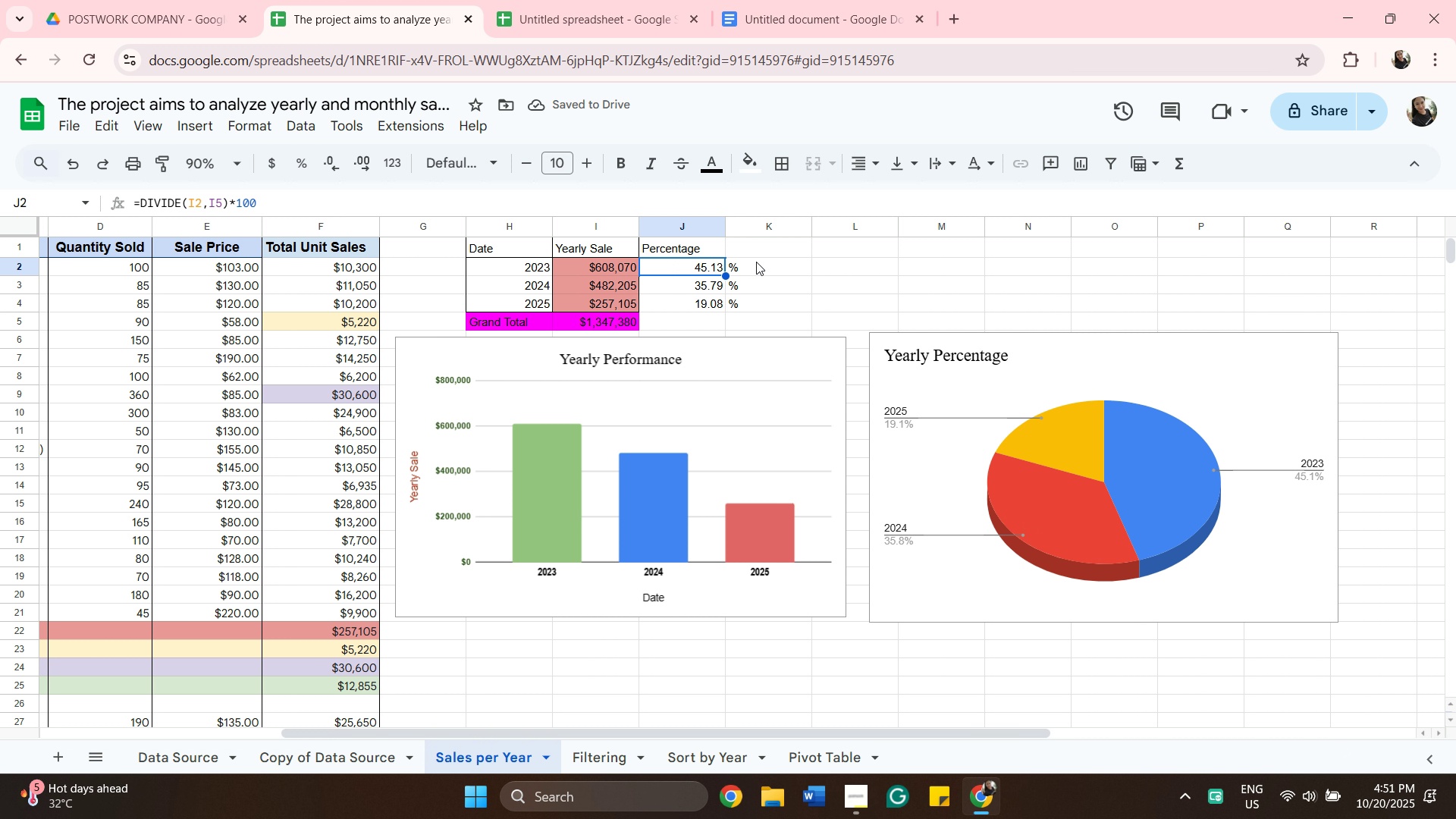 
scroll: coordinate [756, 262], scroll_direction: down, amount: 1.0
 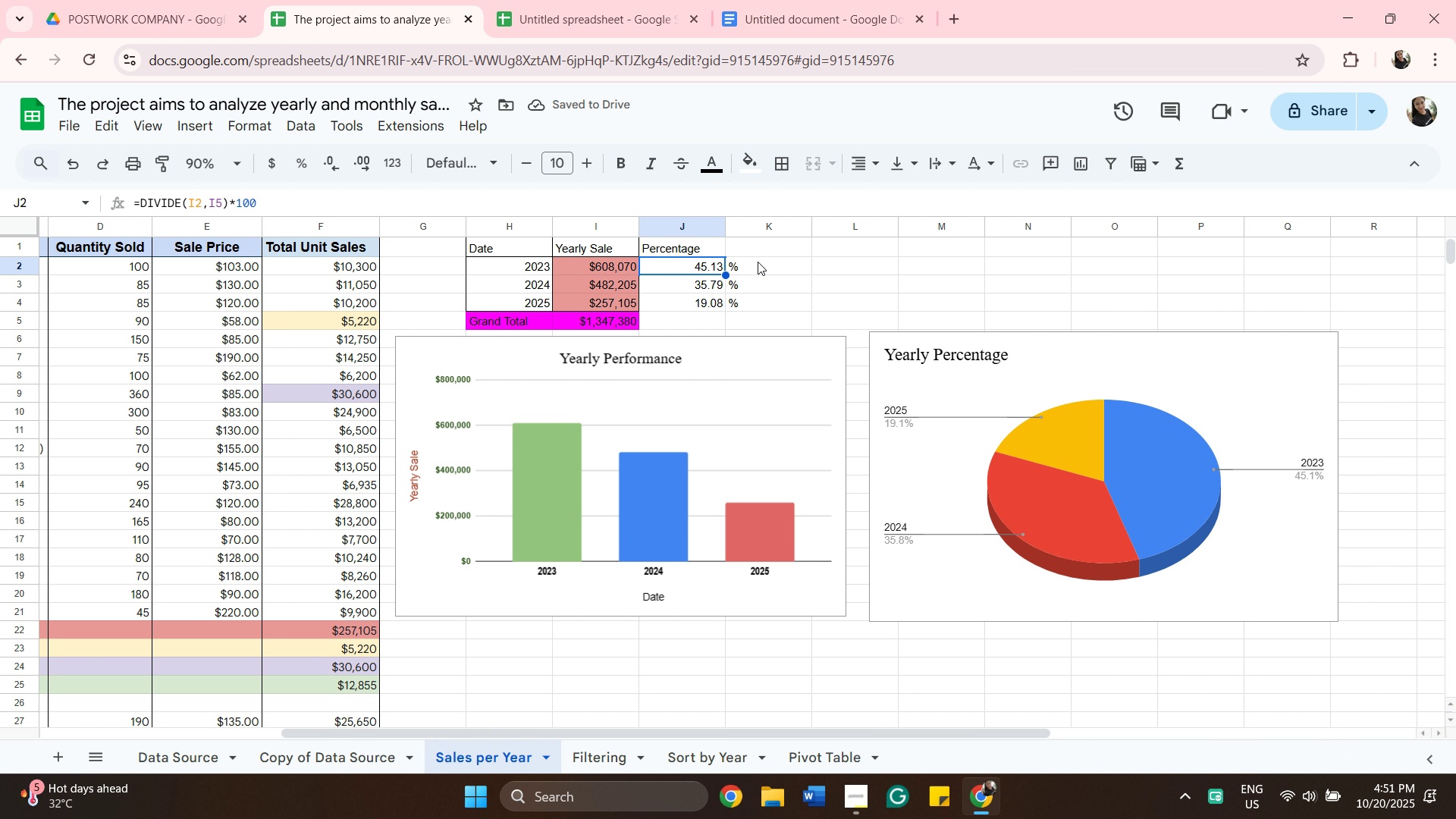 
scroll: coordinate [756, 262], scroll_direction: up, amount: 1.0
 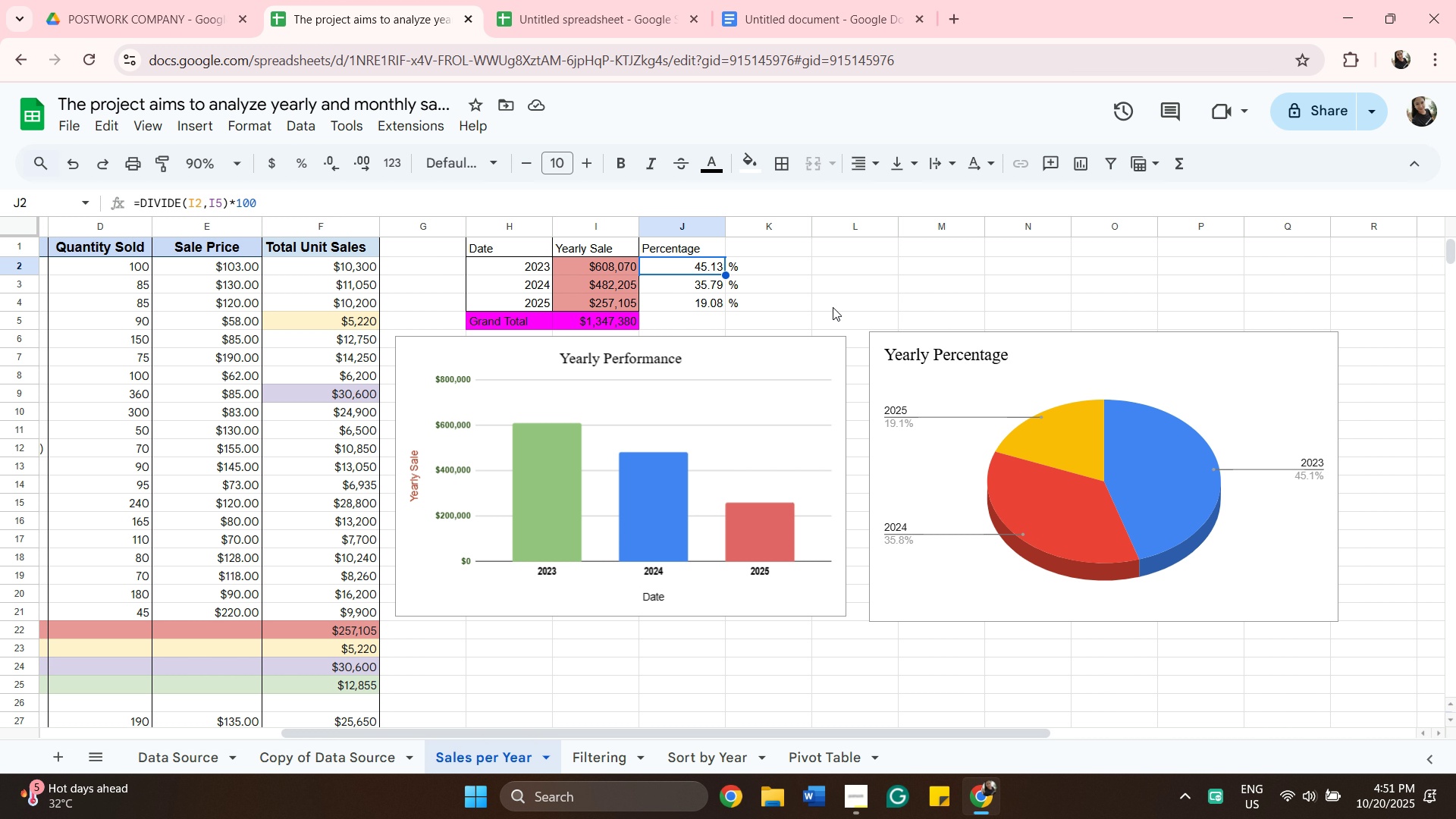 
wait(7.9)
 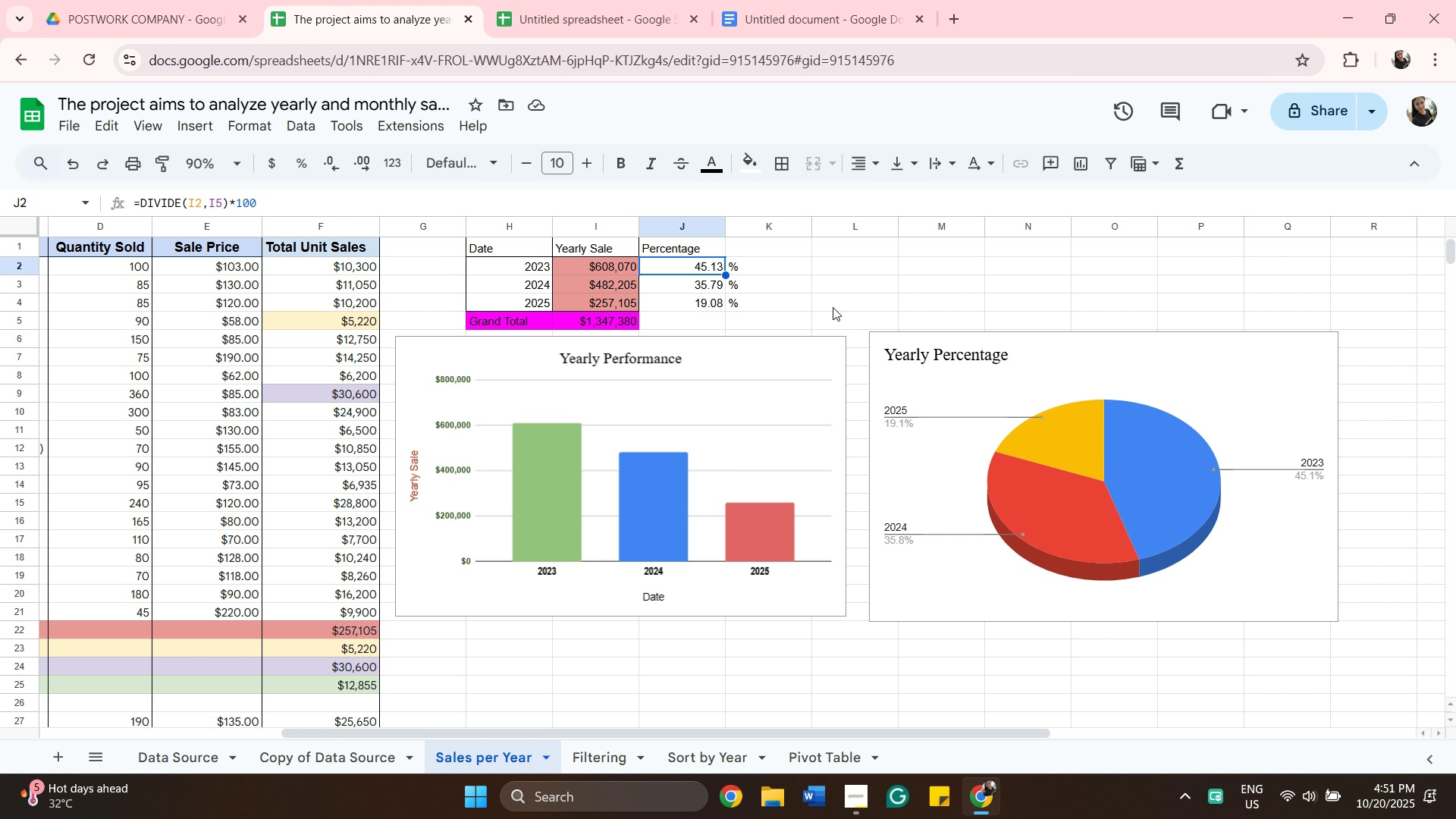 
left_click([519, 254])
 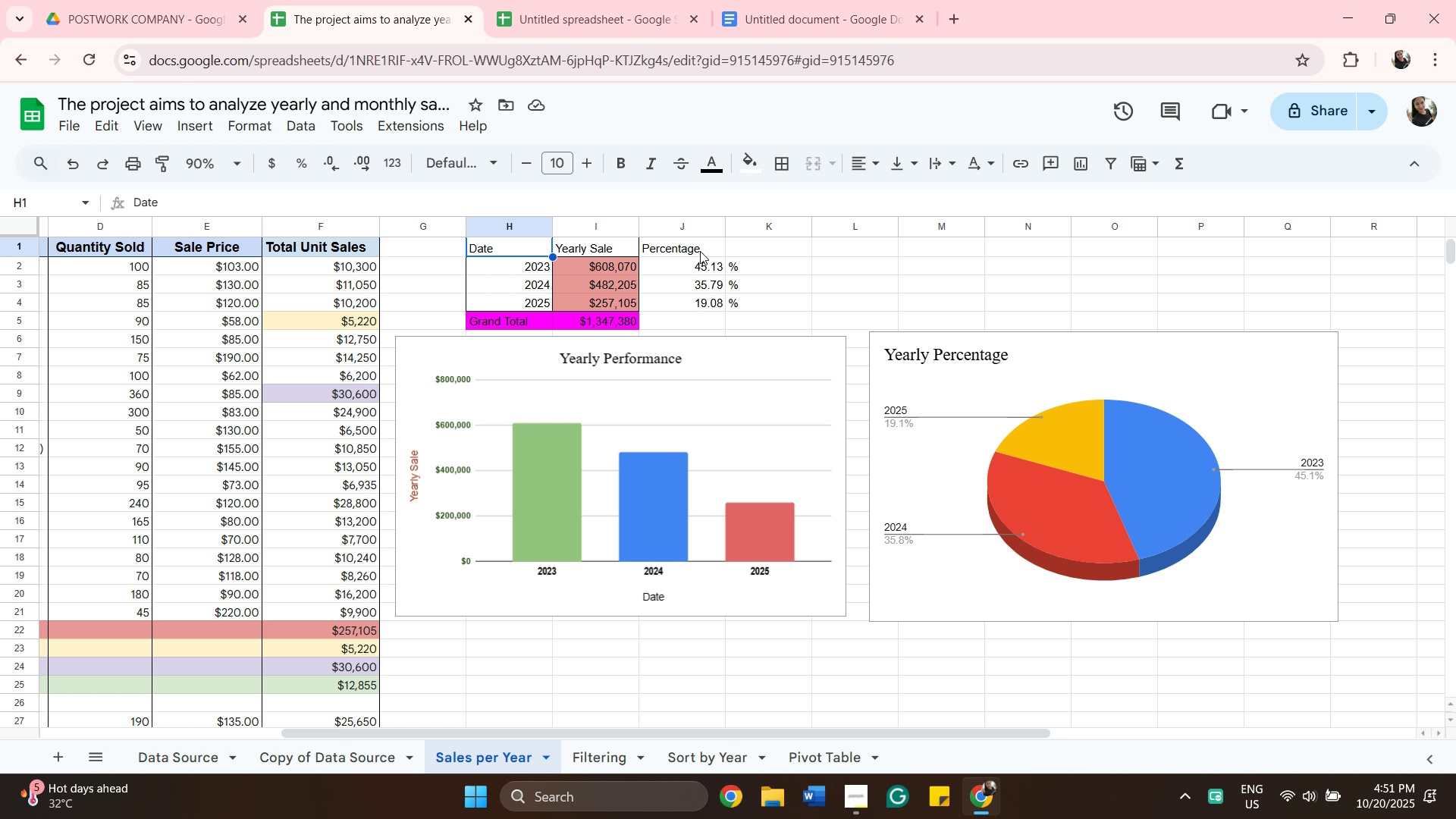 
wait(6.49)
 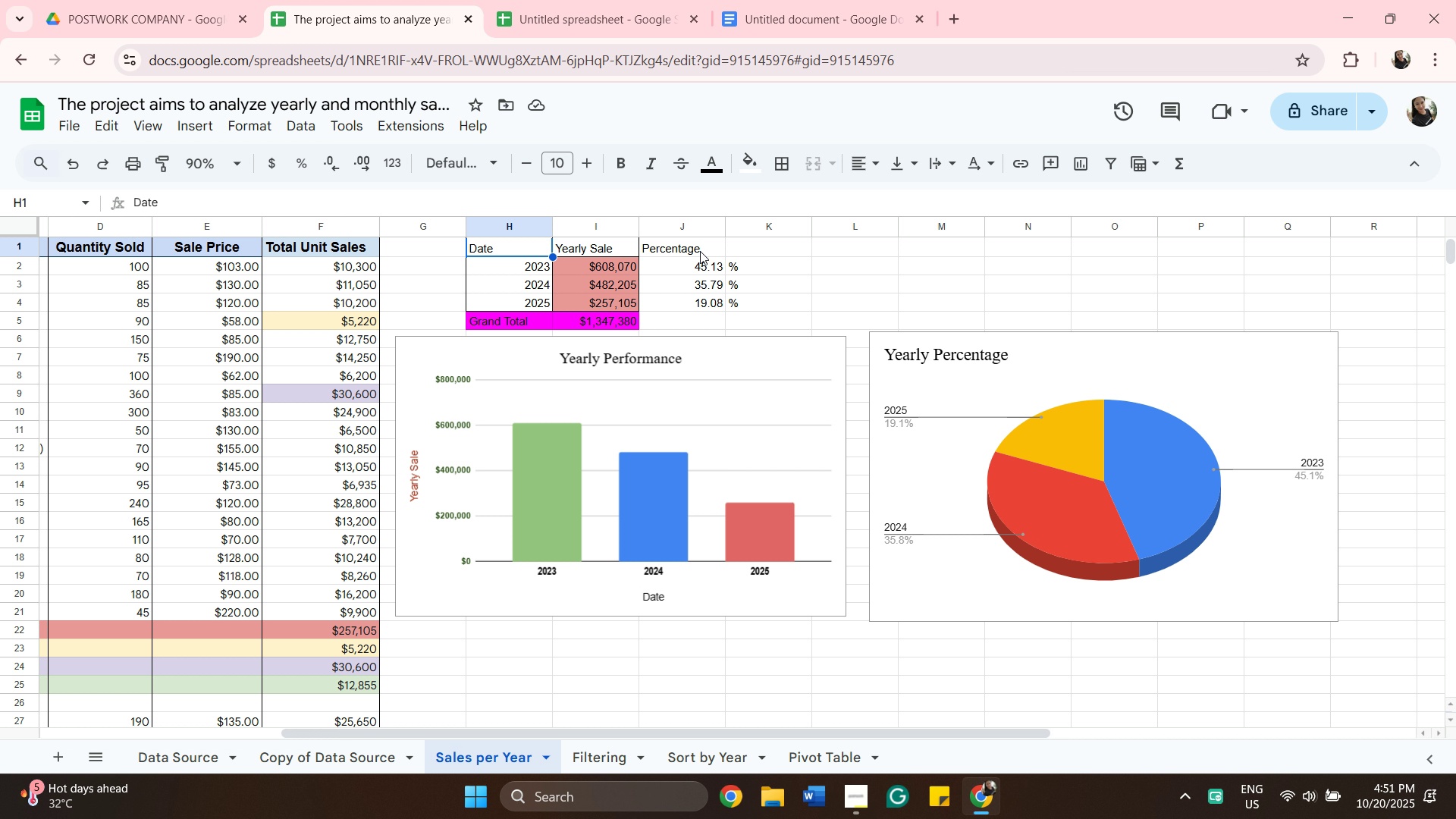 
hold_key(key=ShiftLeft, duration=0.76)
 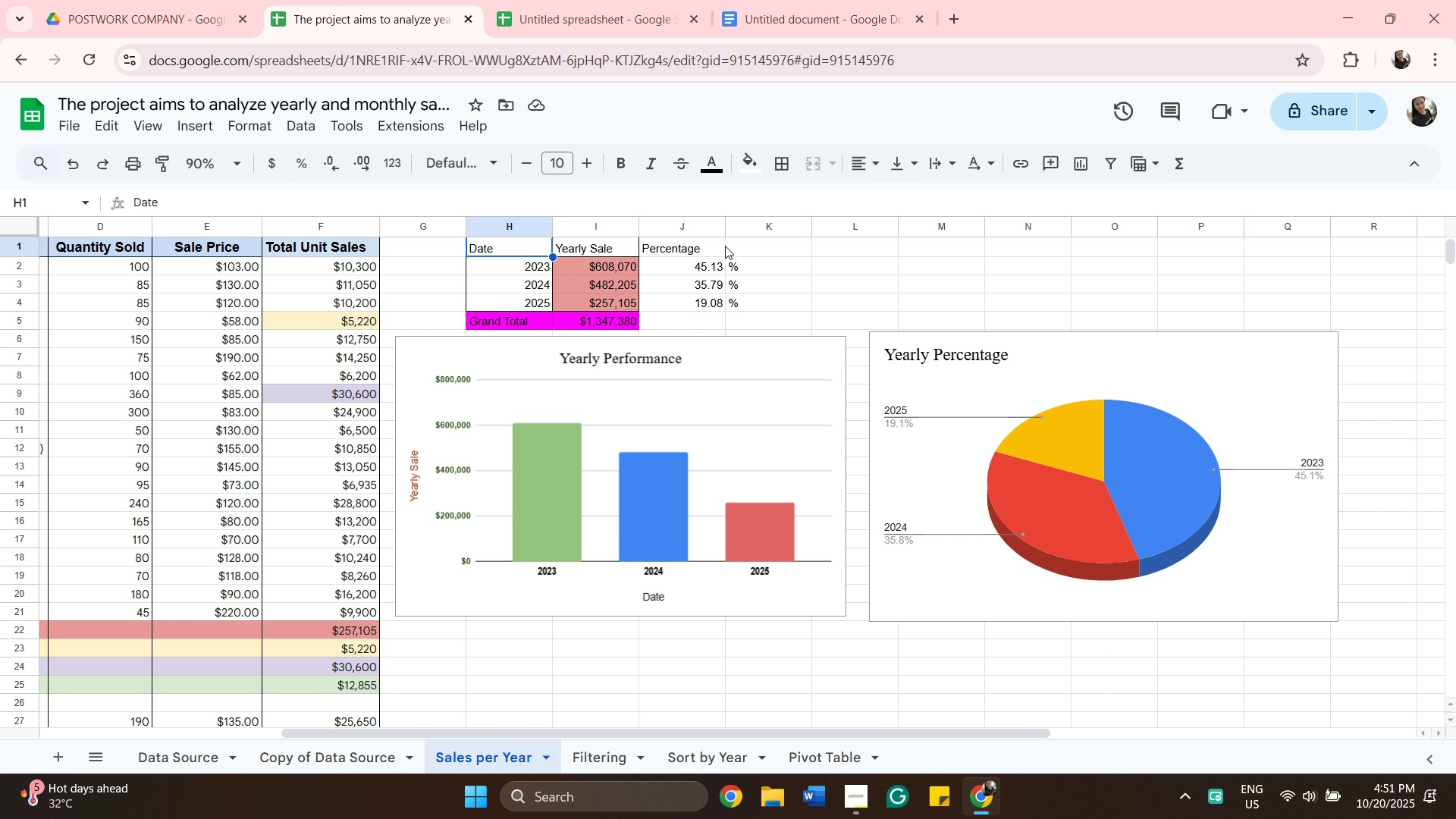 
wait(7.99)
 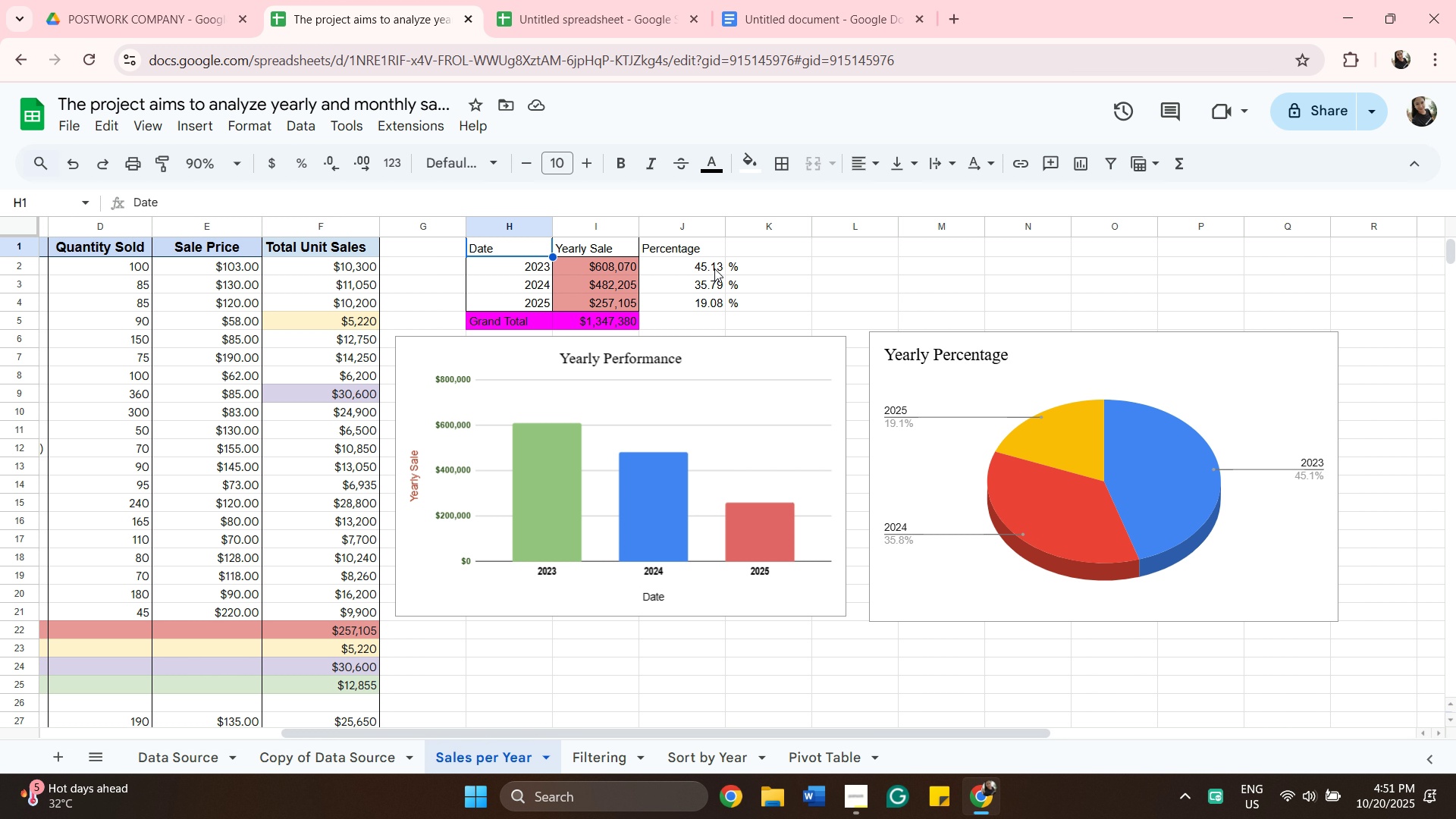 
hold_key(key=ShiftLeft, duration=0.66)
left_click([755, 243])
 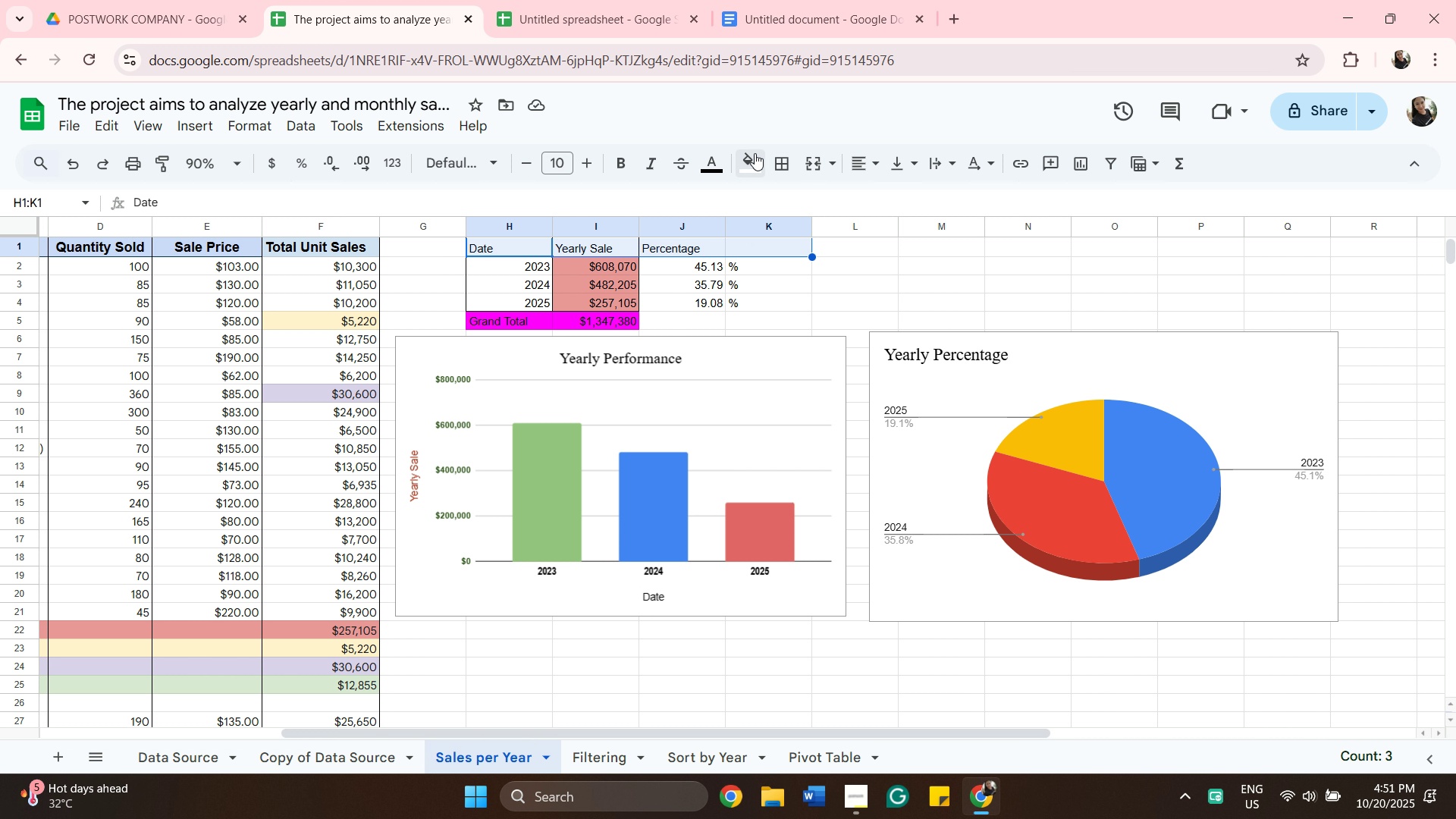 
left_click([749, 155])
 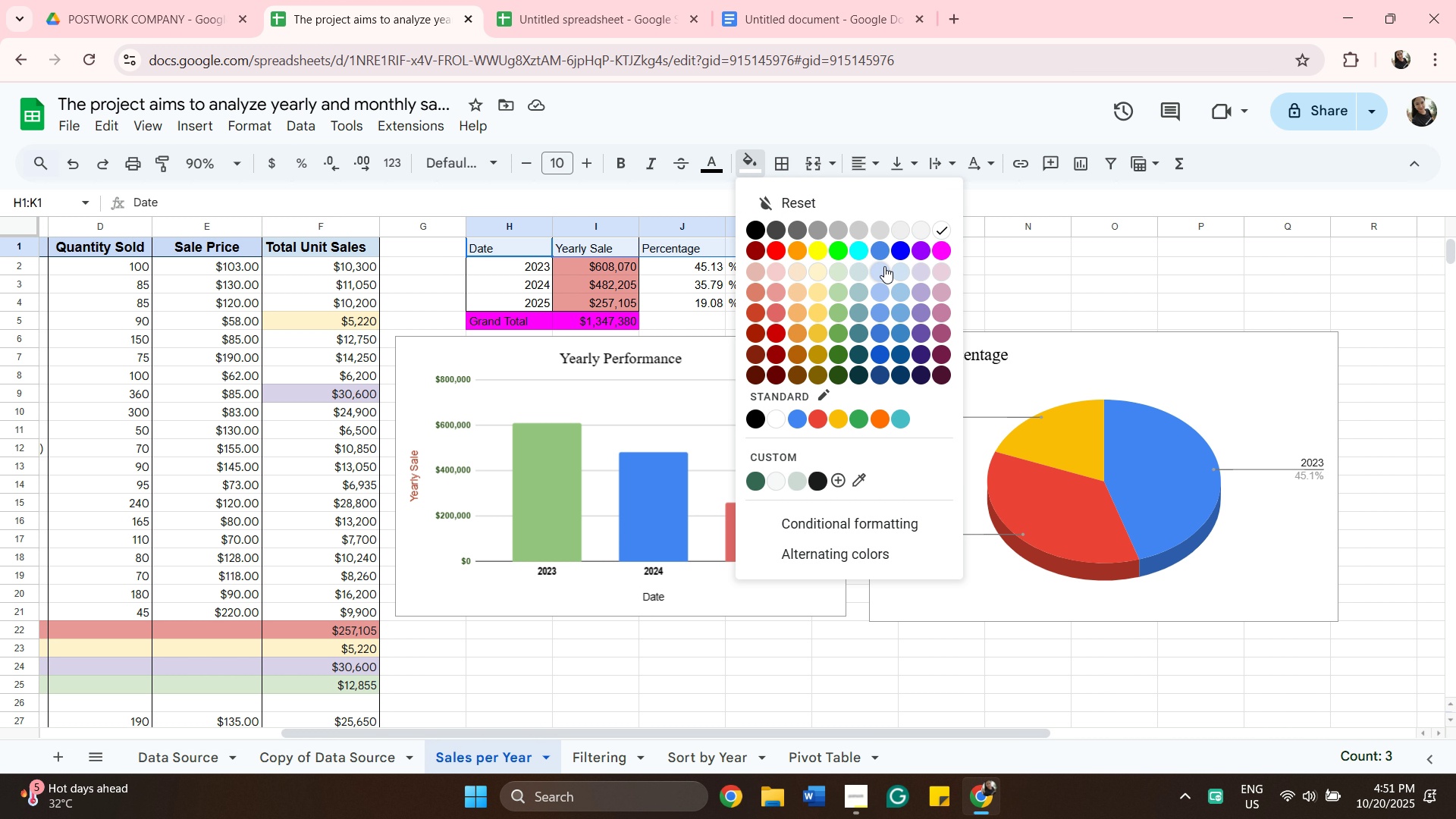 
left_click([884, 267])
 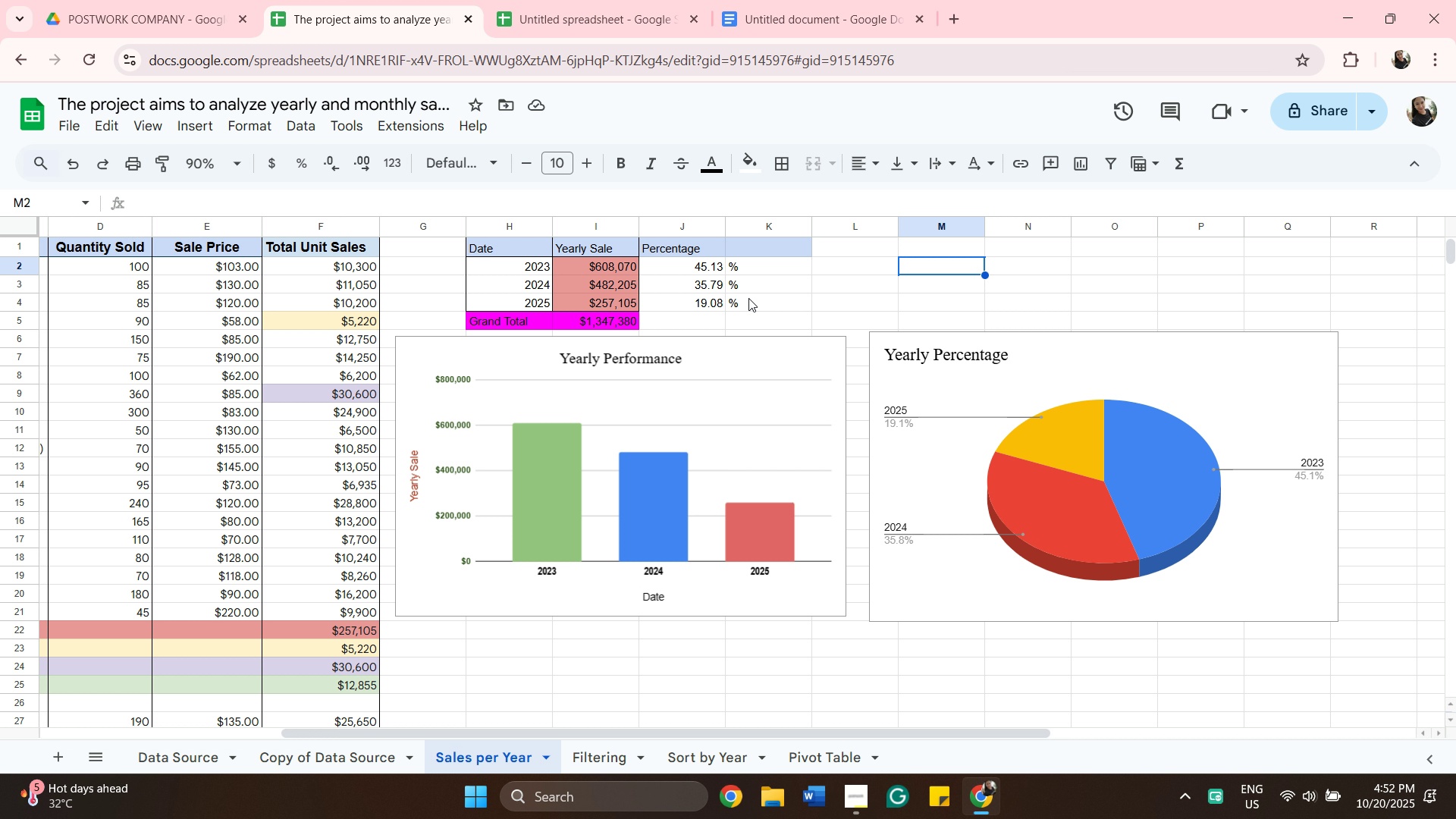 
wait(11.13)
 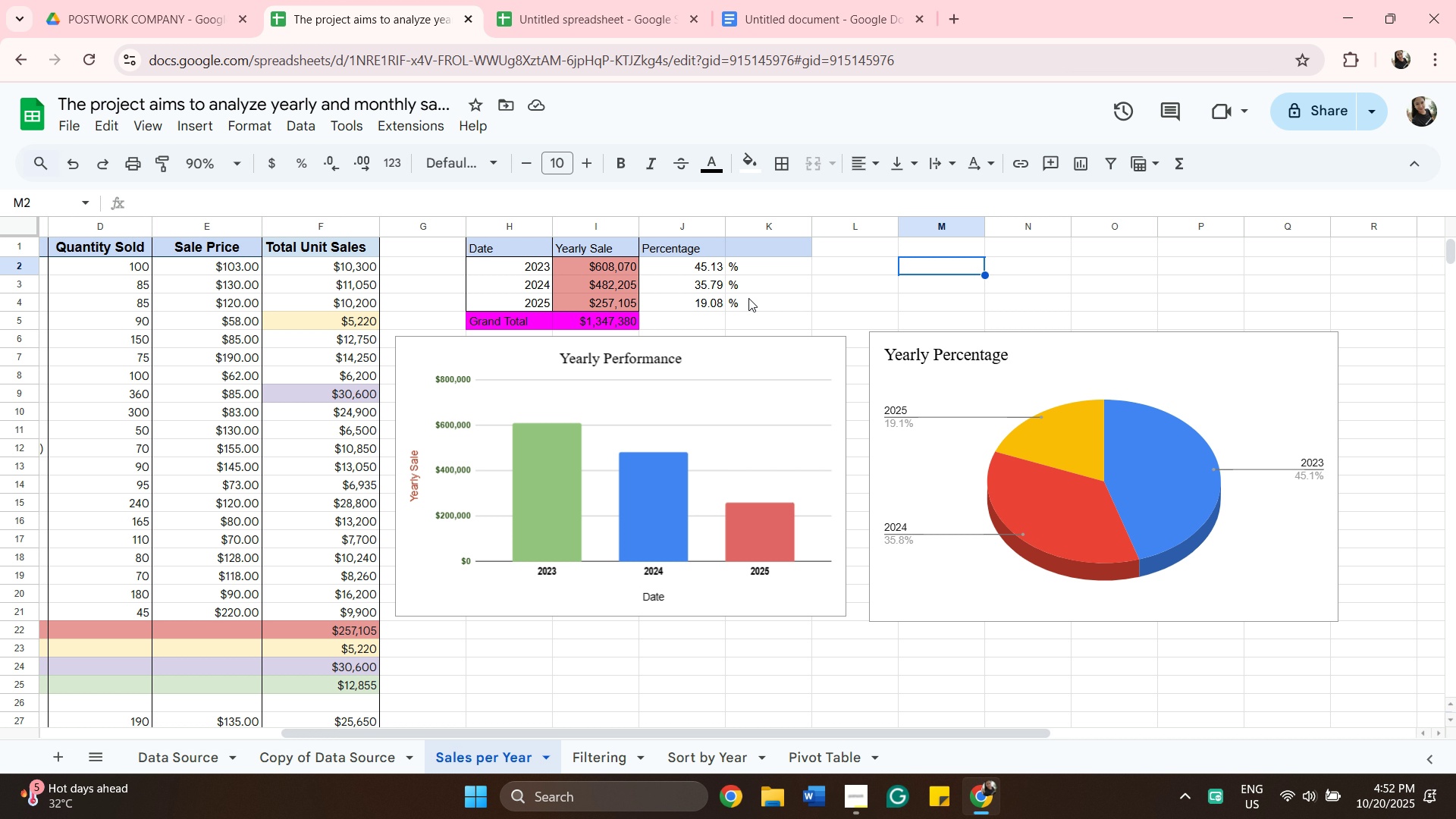 
left_click([693, 256])
 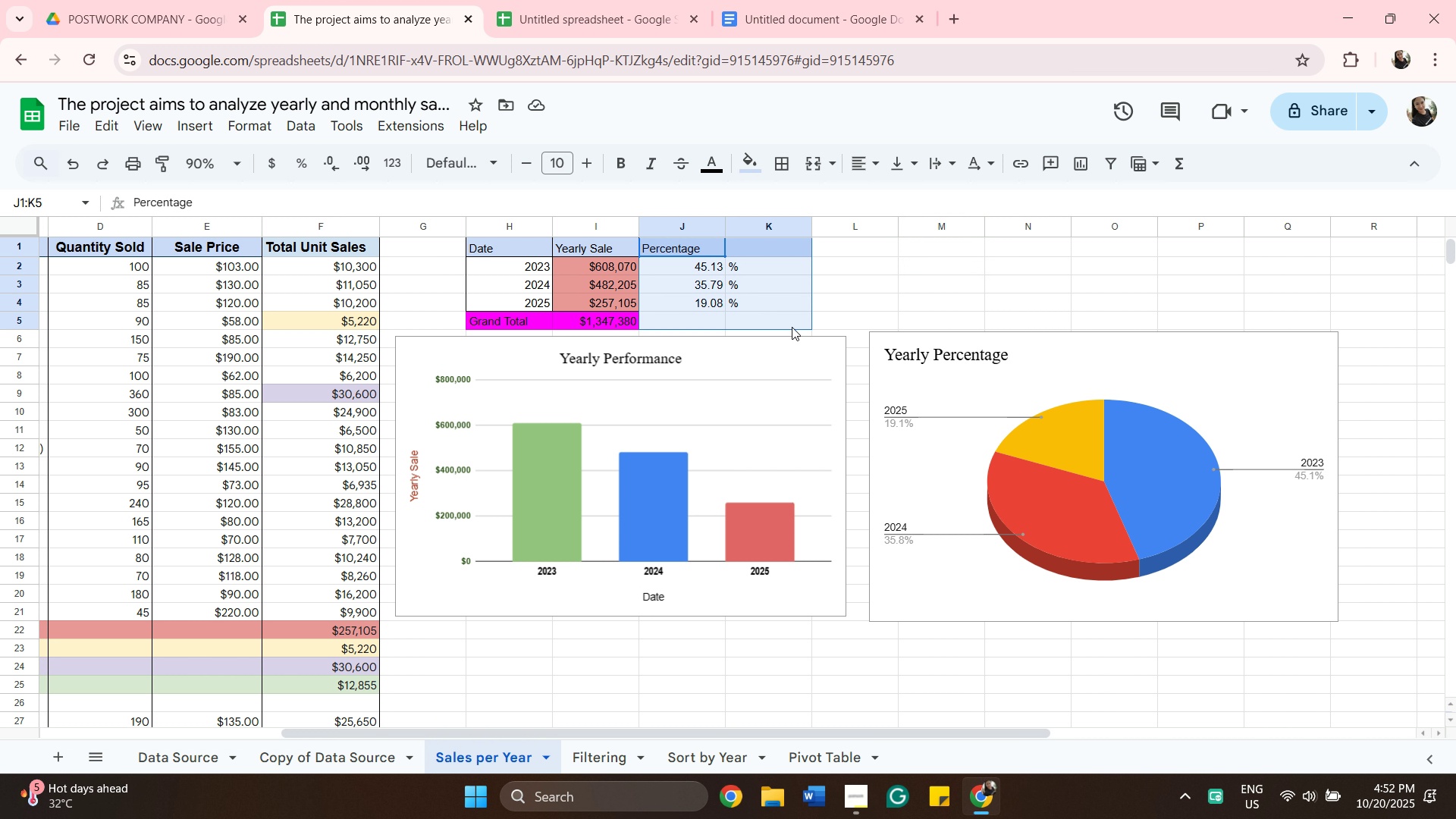 
hold_key(key=ShiftLeft, duration=0.51)
 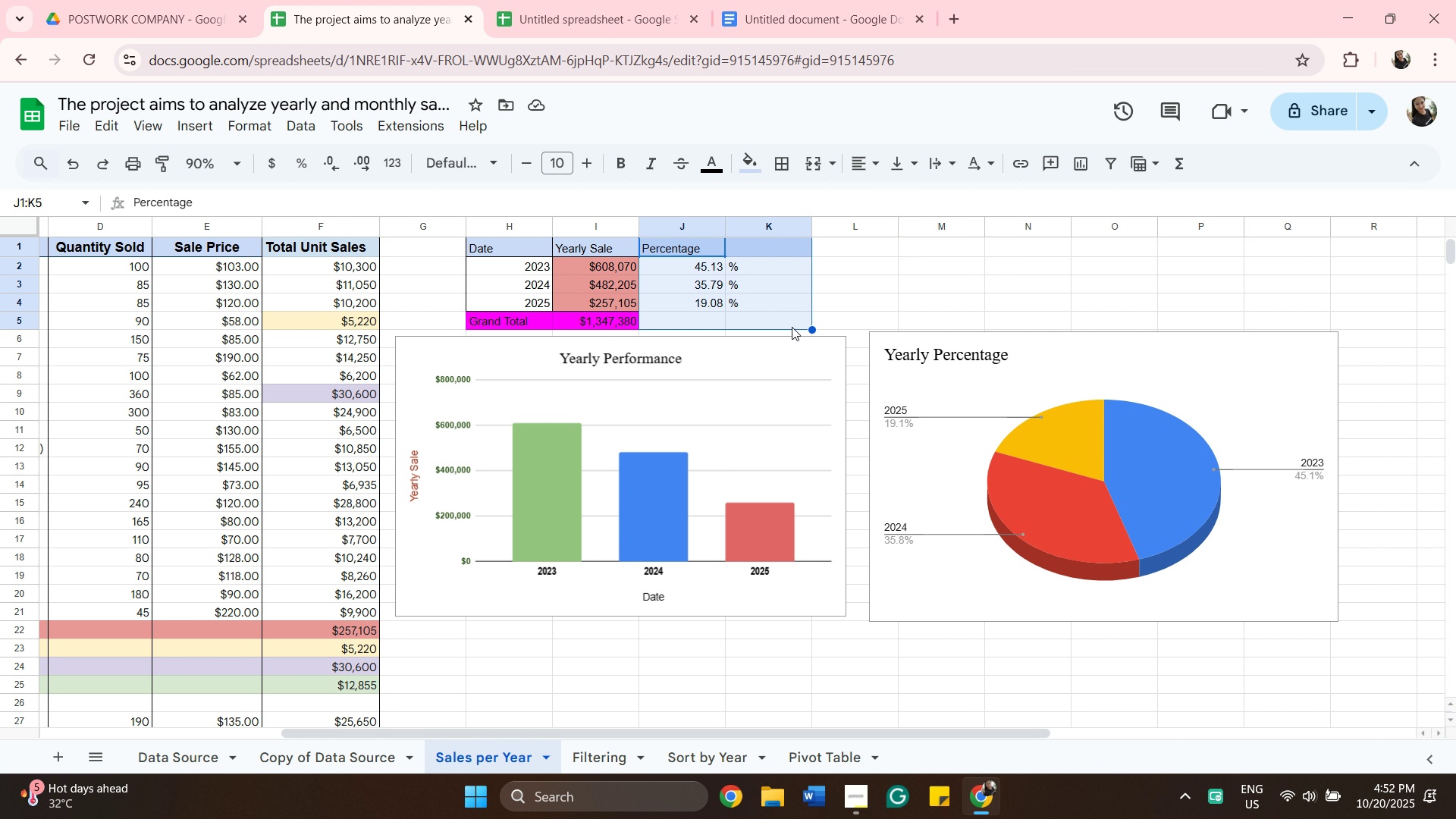 
left_click([792, 327])
 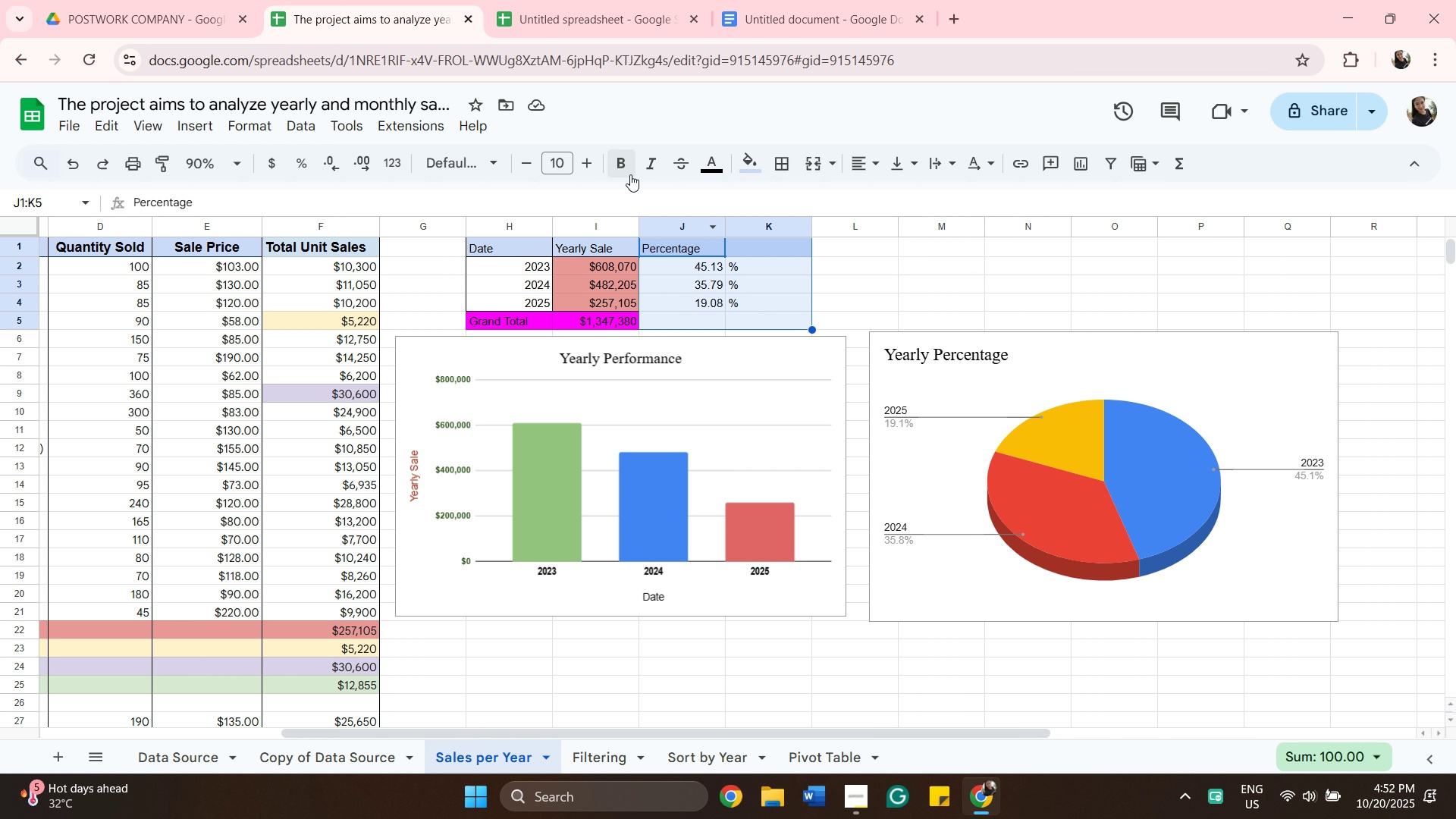 
left_click([629, 173])
 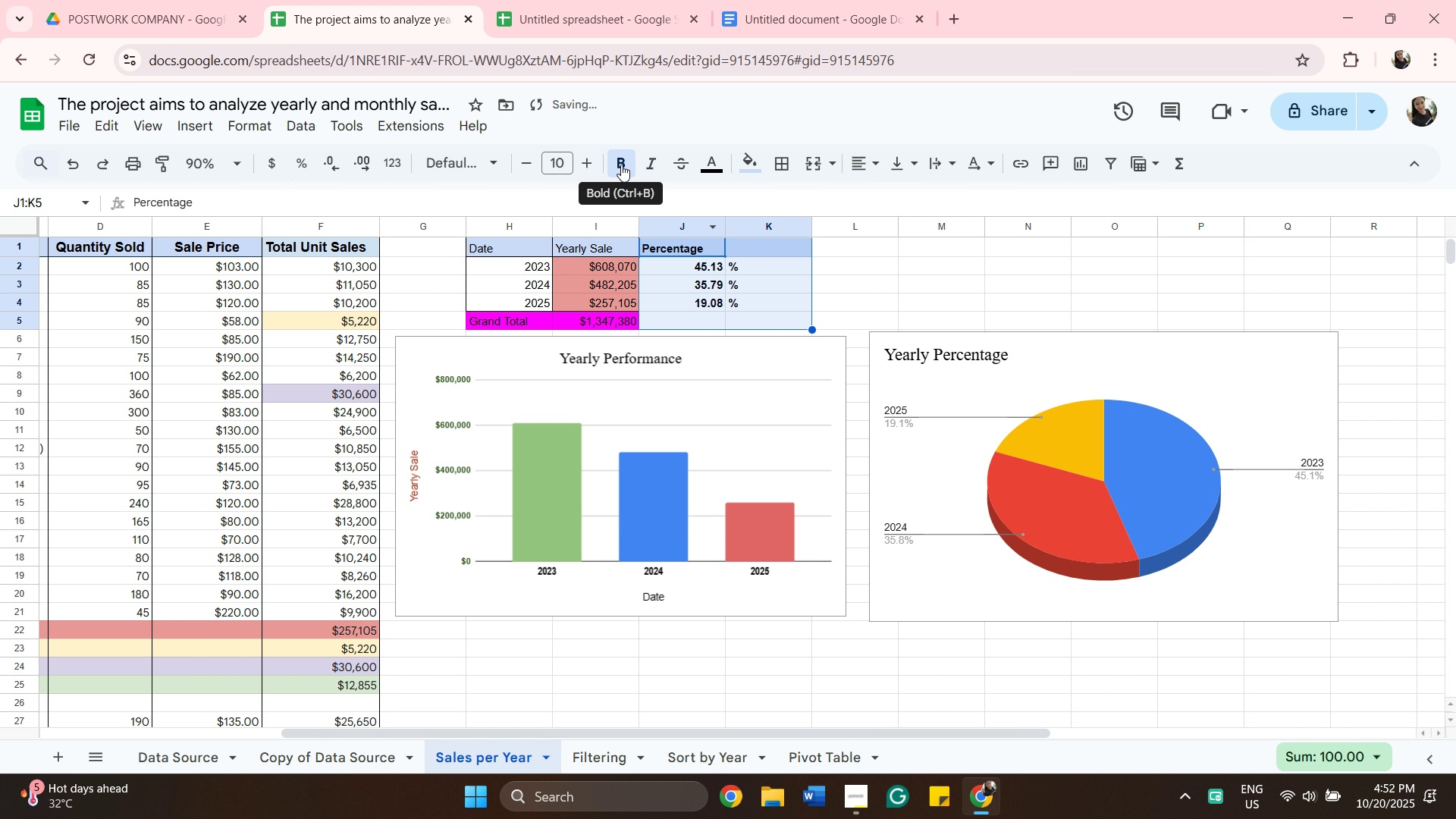 
left_click([621, 165])
 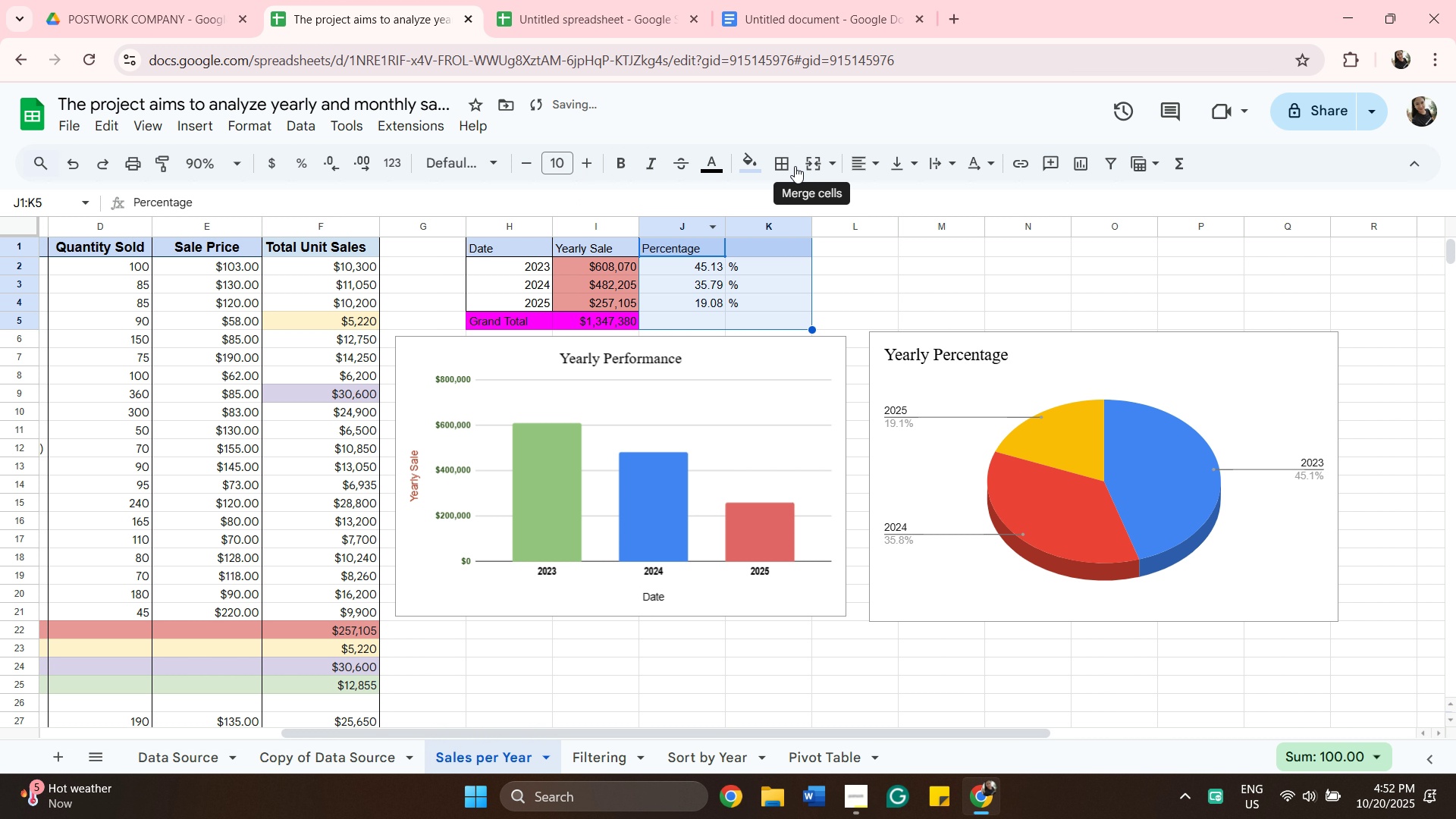 
left_click([792, 163])
 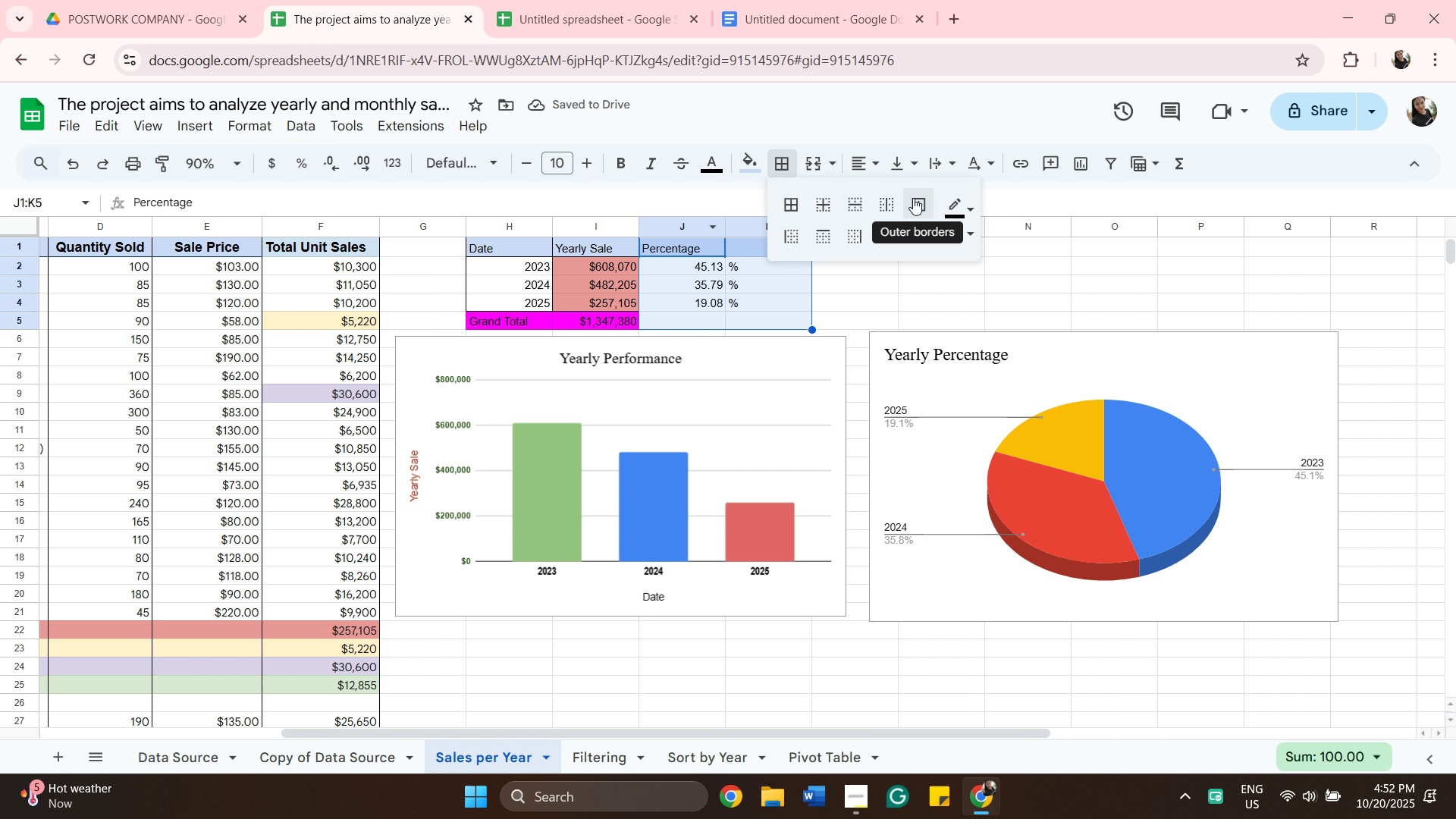 
left_click([913, 198])
 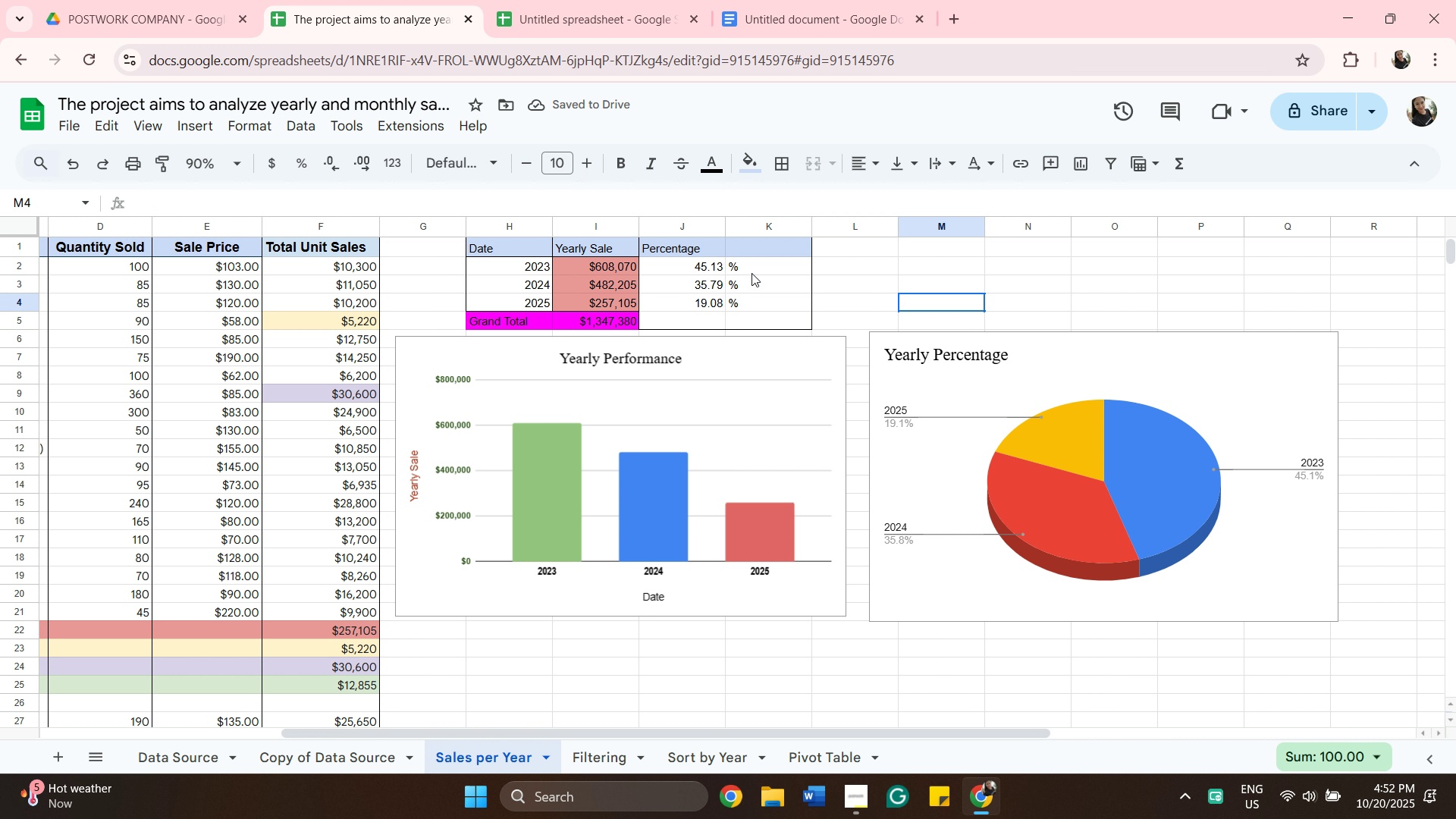 
wait(5.0)
 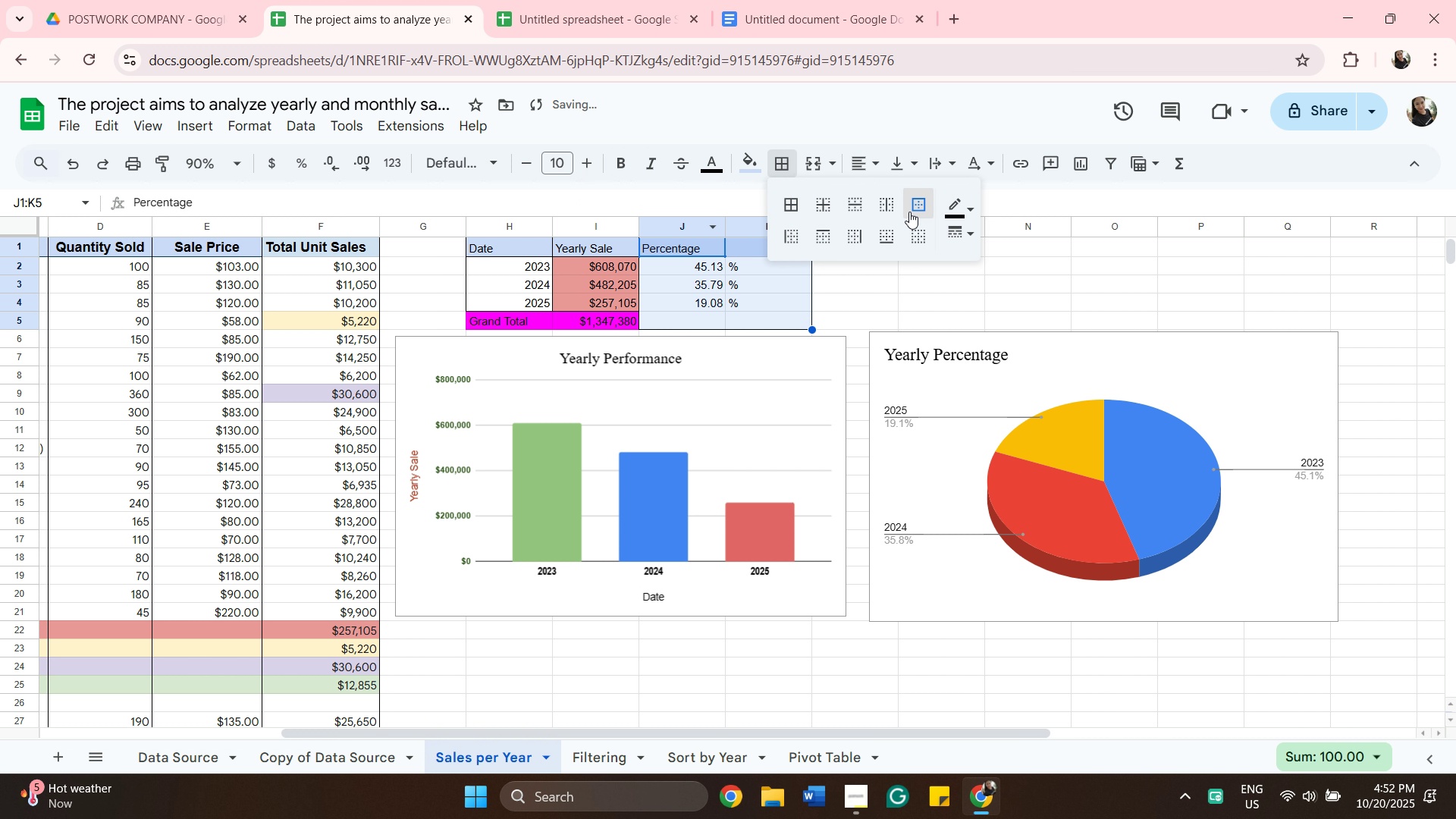 
left_click([704, 252])
 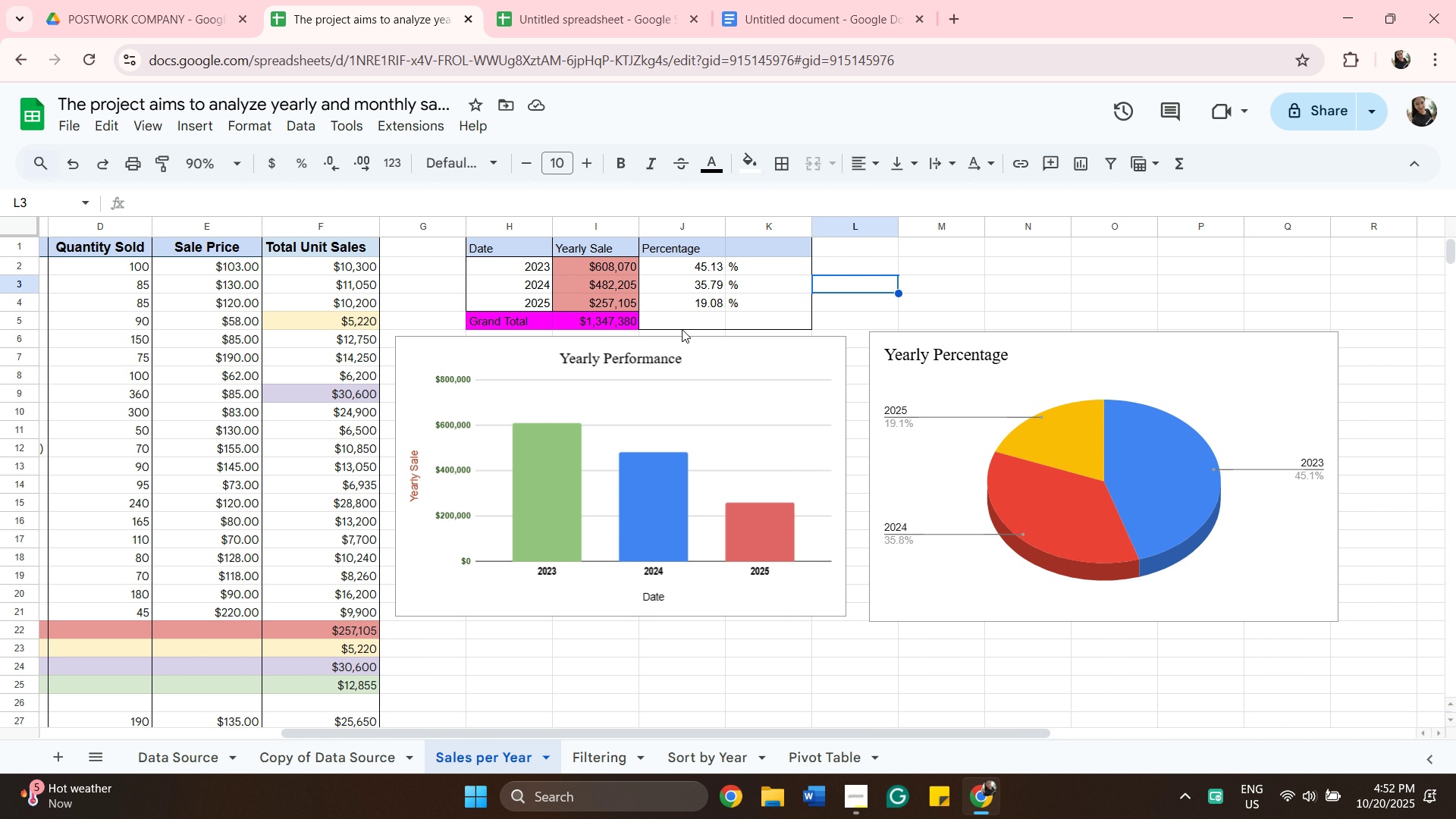 
wait(5.36)
 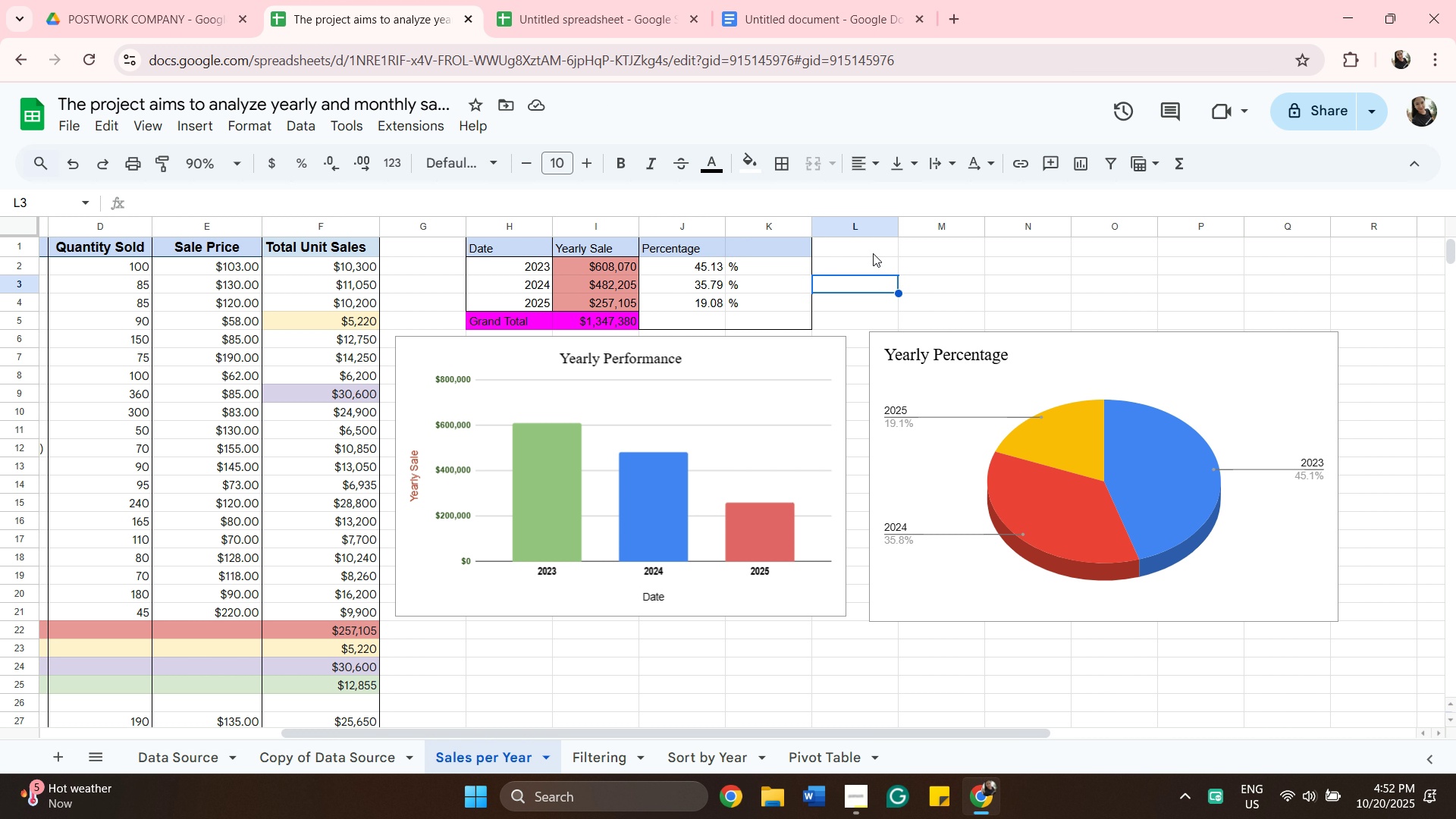 
left_click([687, 321])
 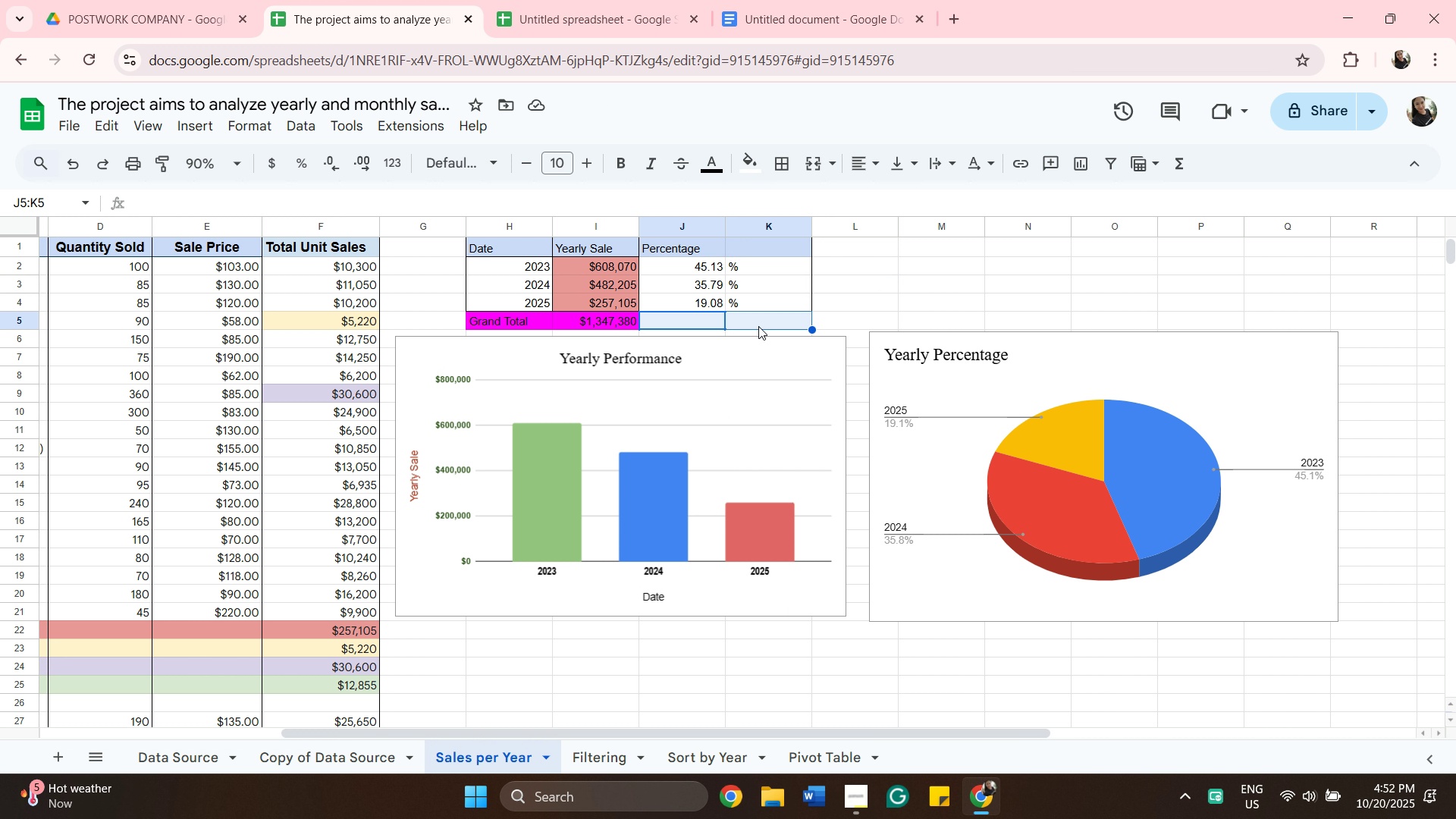 
hold_key(key=ShiftLeft, duration=0.5)
 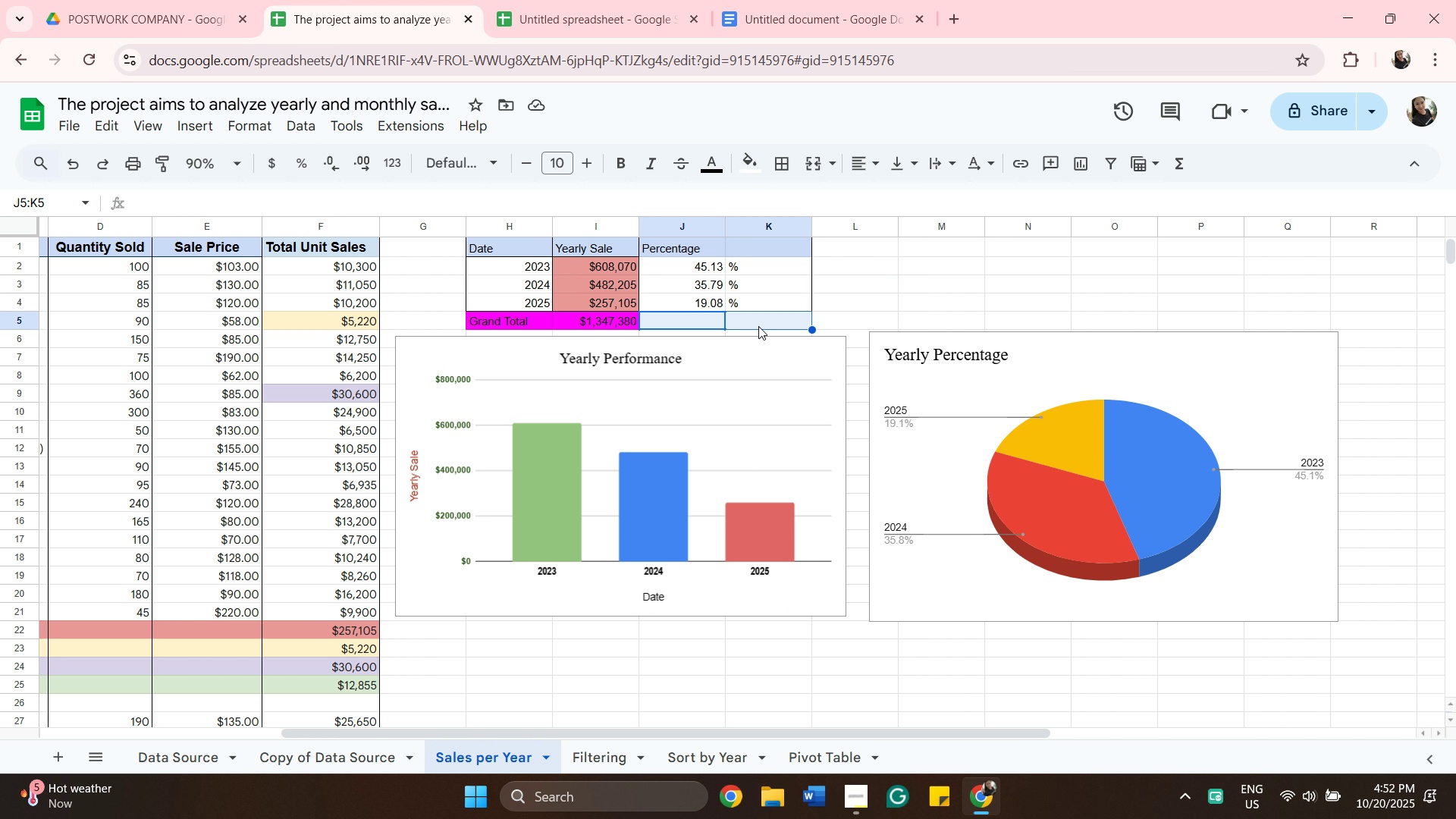 
left_click([758, 326])
 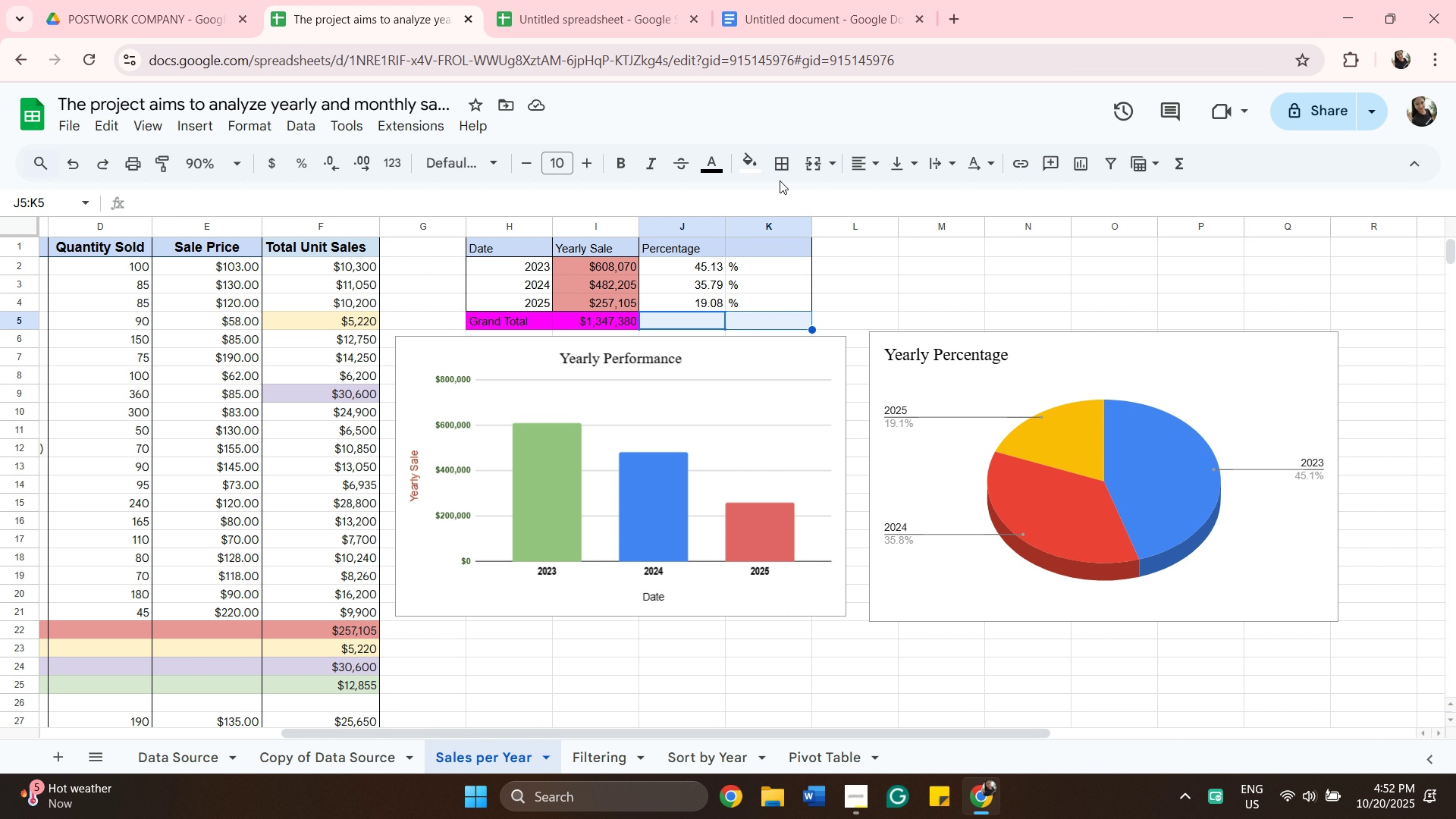 
left_click([780, 168])
 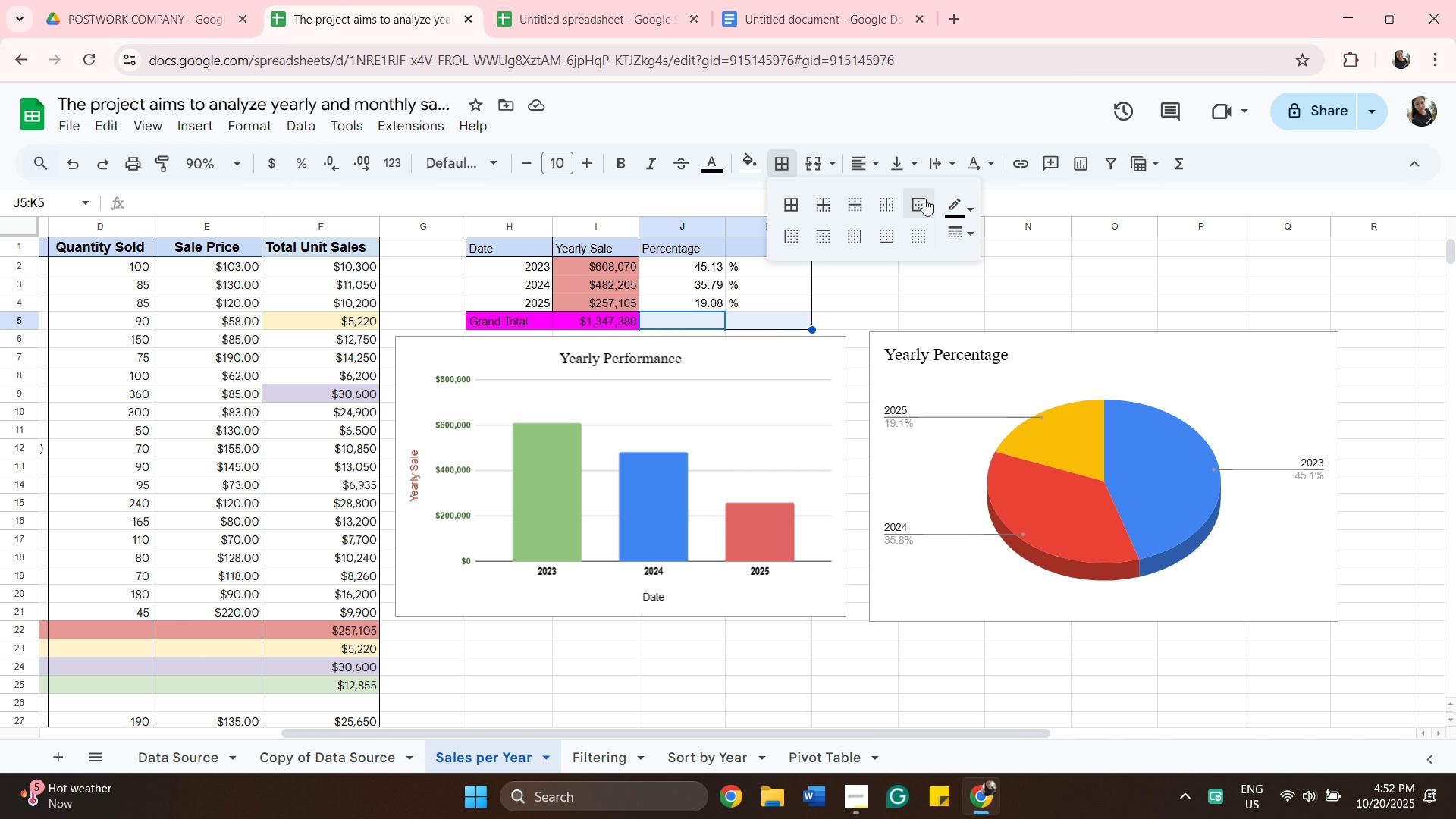 
left_click([924, 199])
 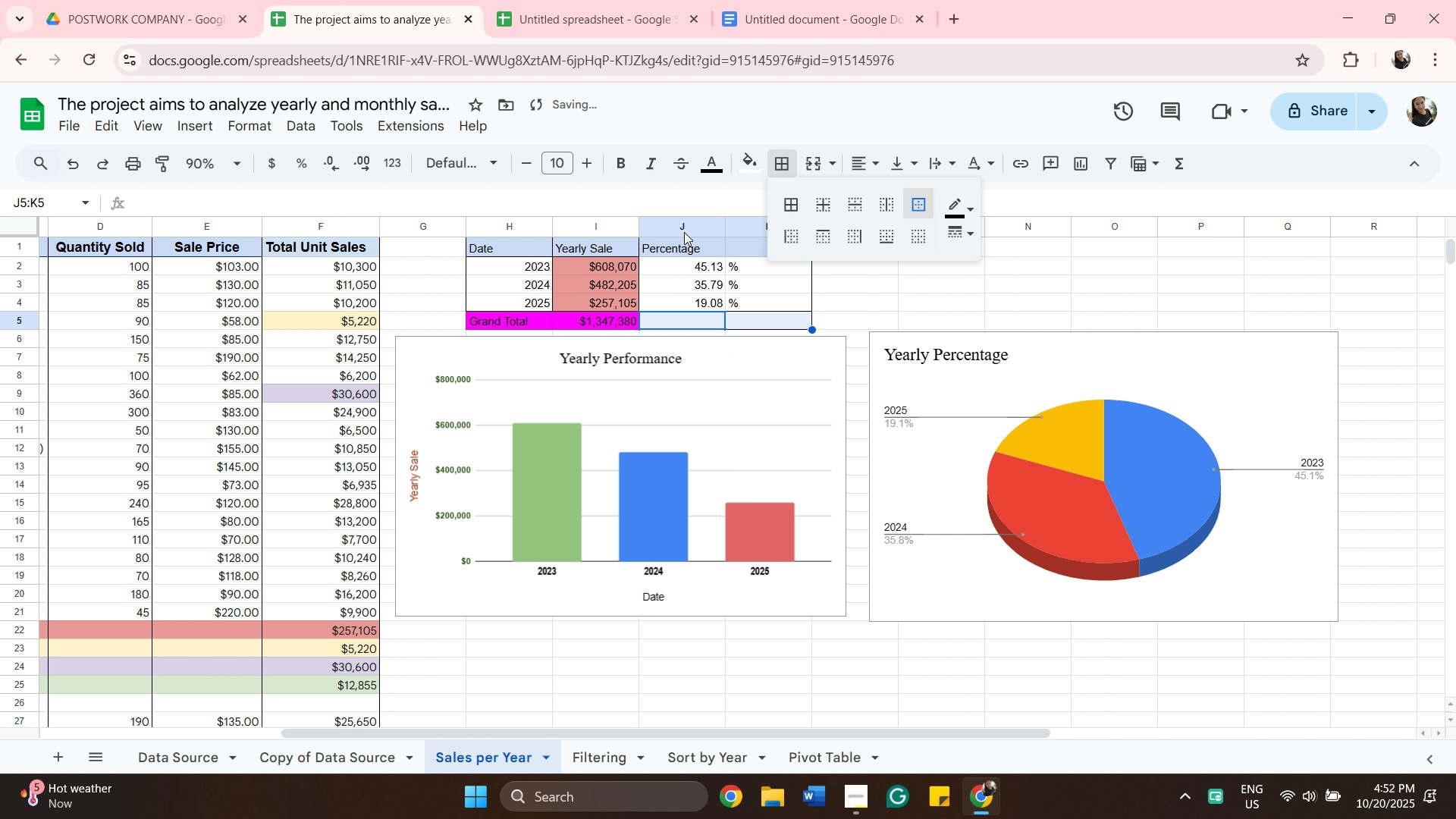 
left_click([690, 249])
 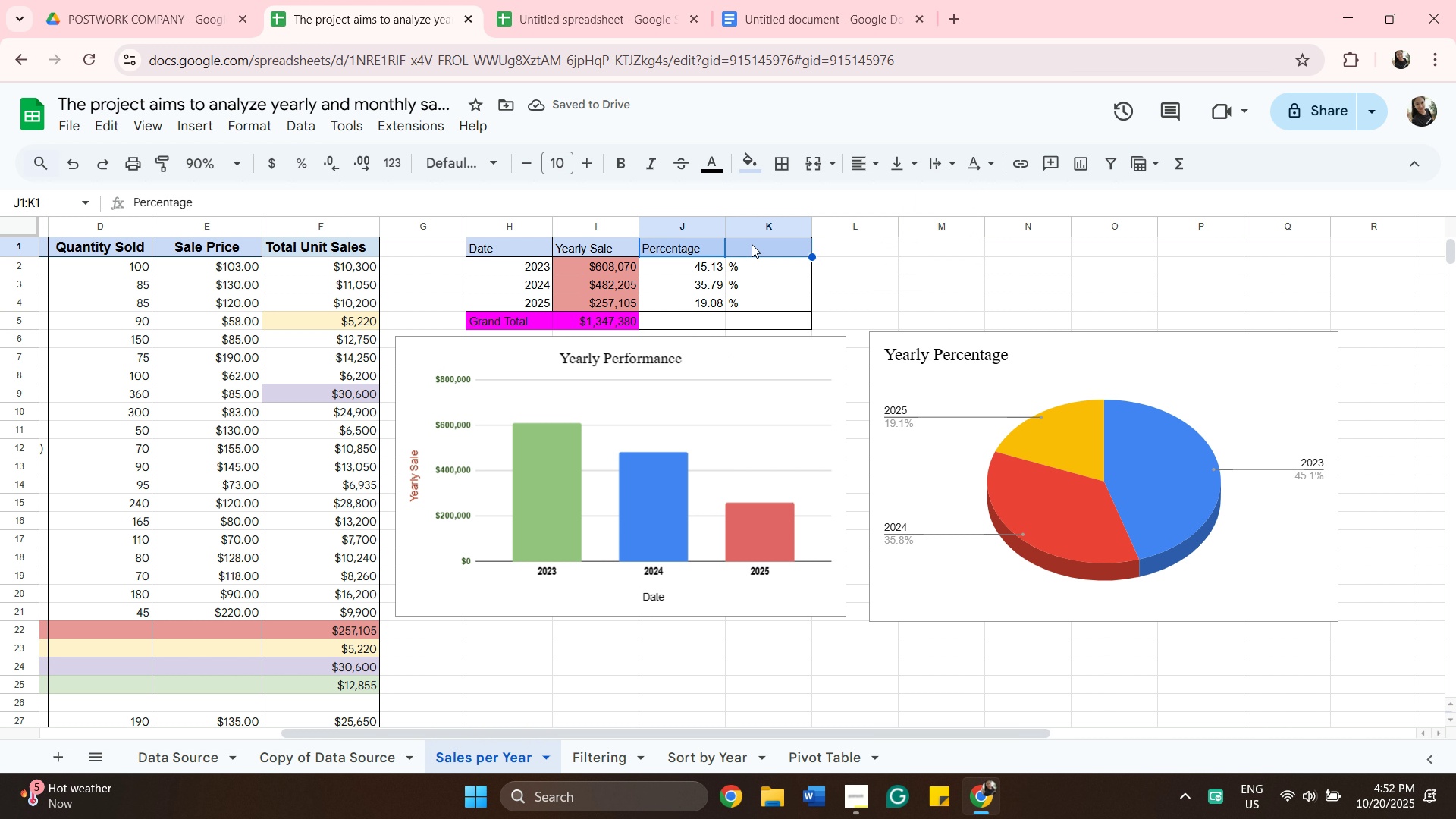 
hold_key(key=ShiftLeft, duration=0.55)
left_click([752, 244])
 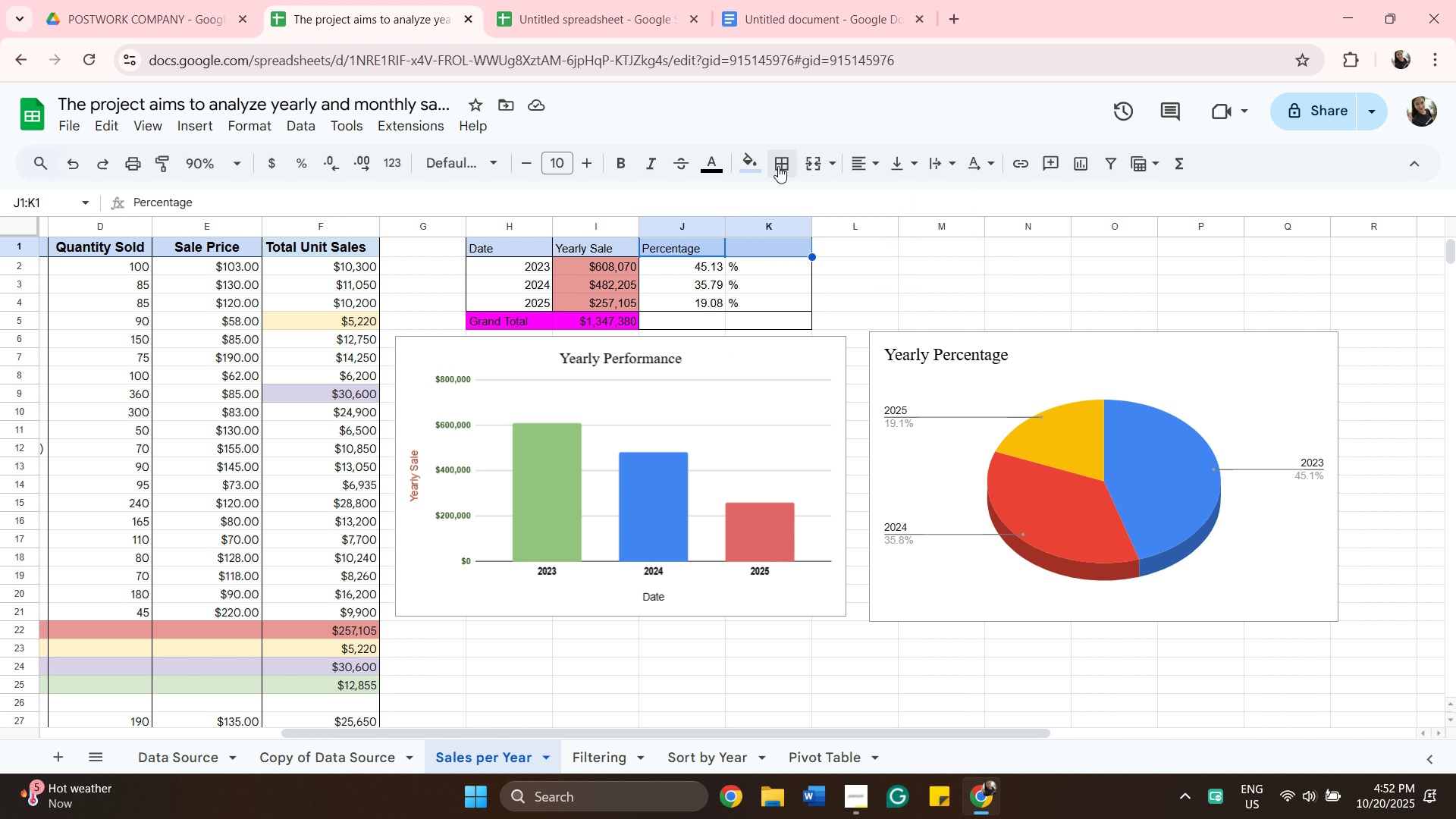 
left_click([778, 166])
 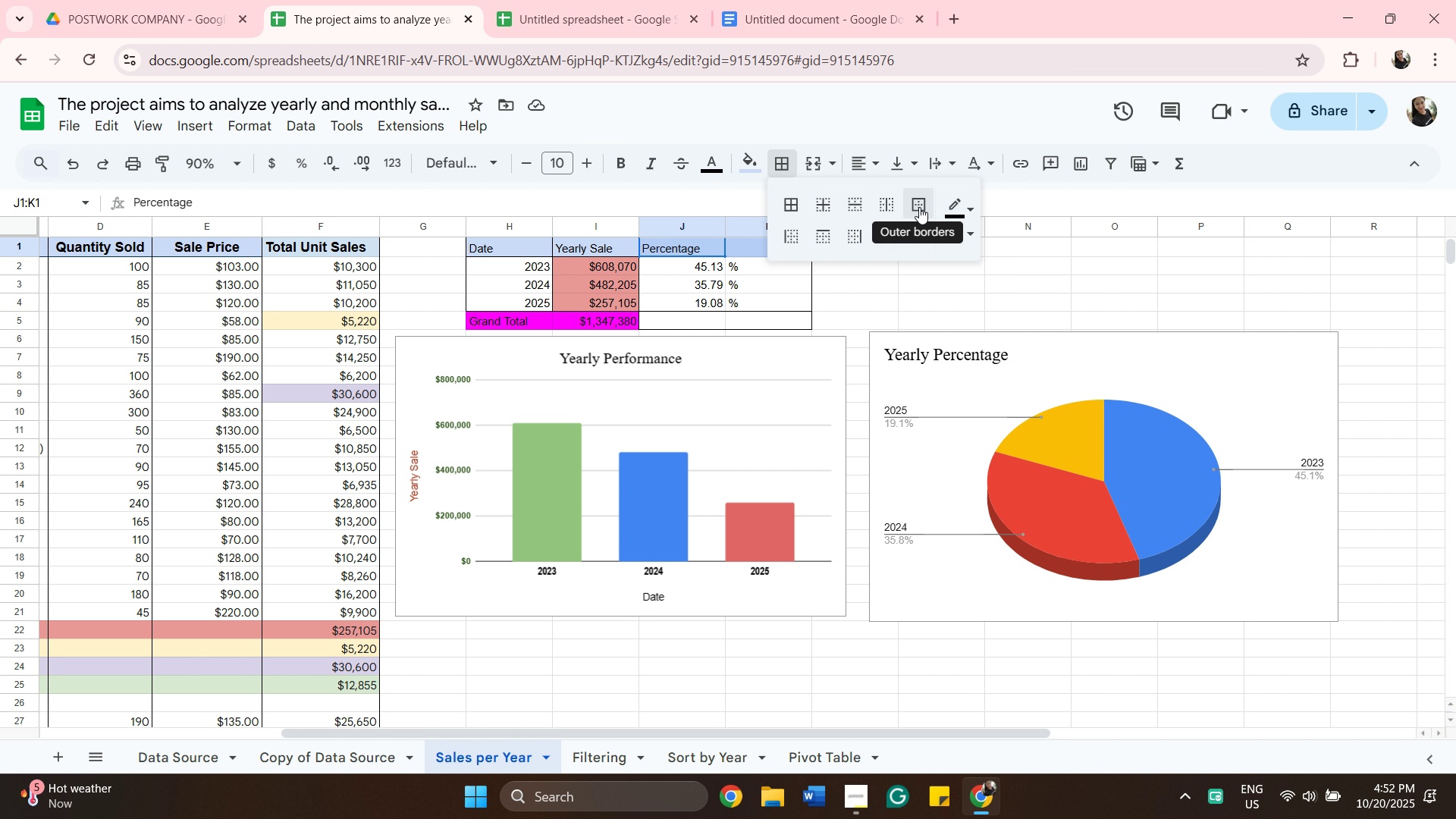 
left_click([919, 207])
 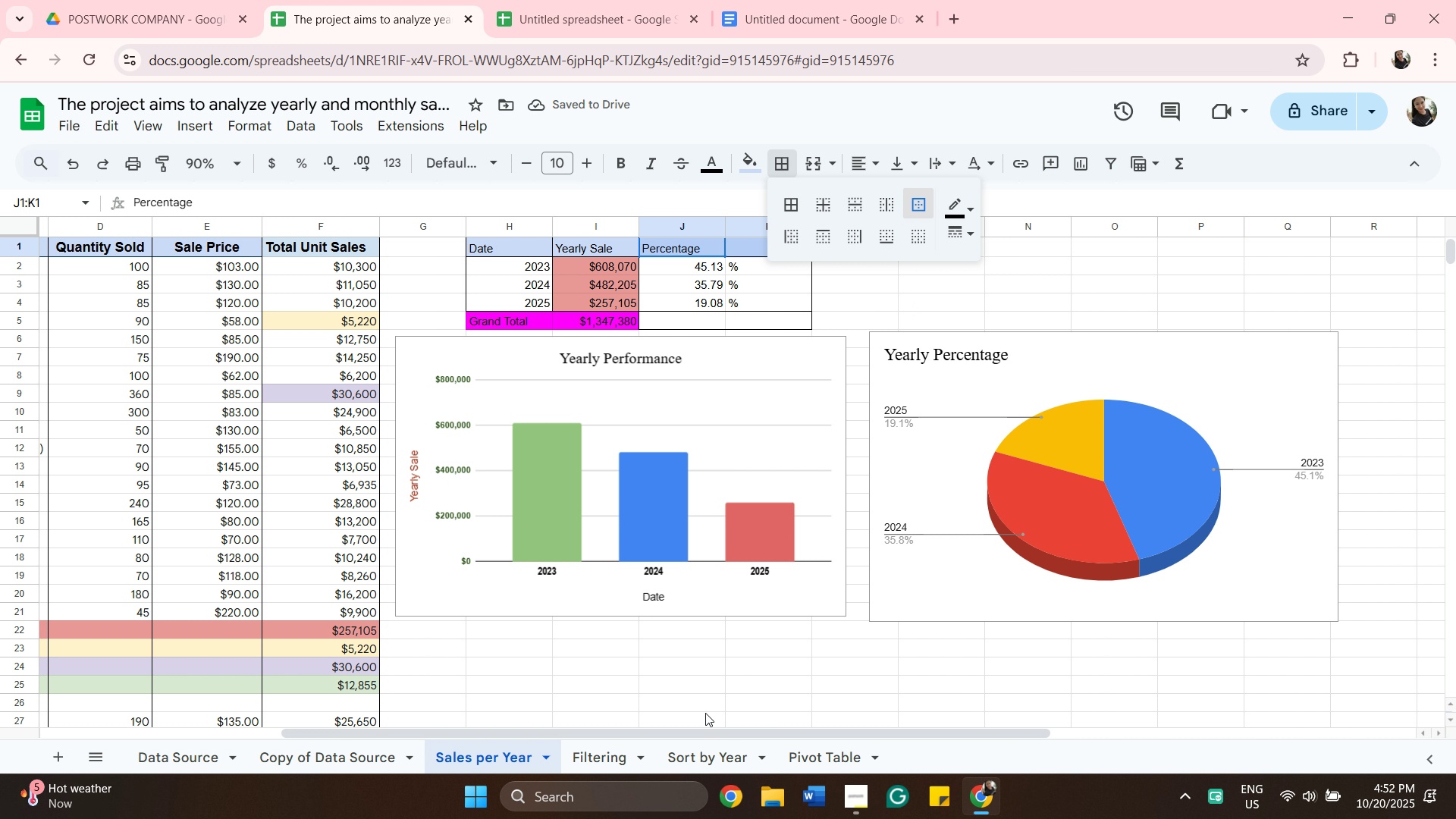 
left_click([736, 663])
 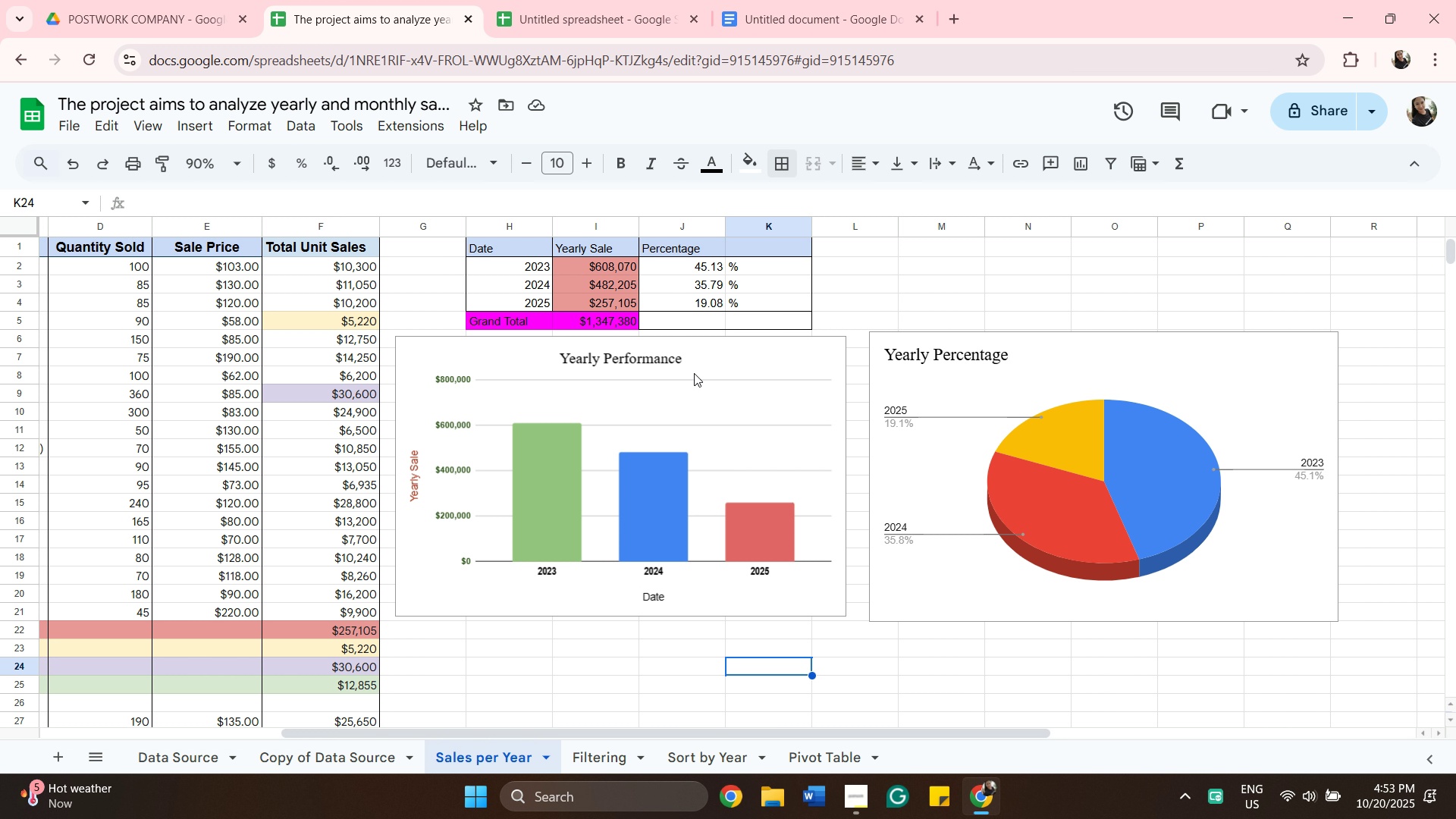 
wait(16.84)
 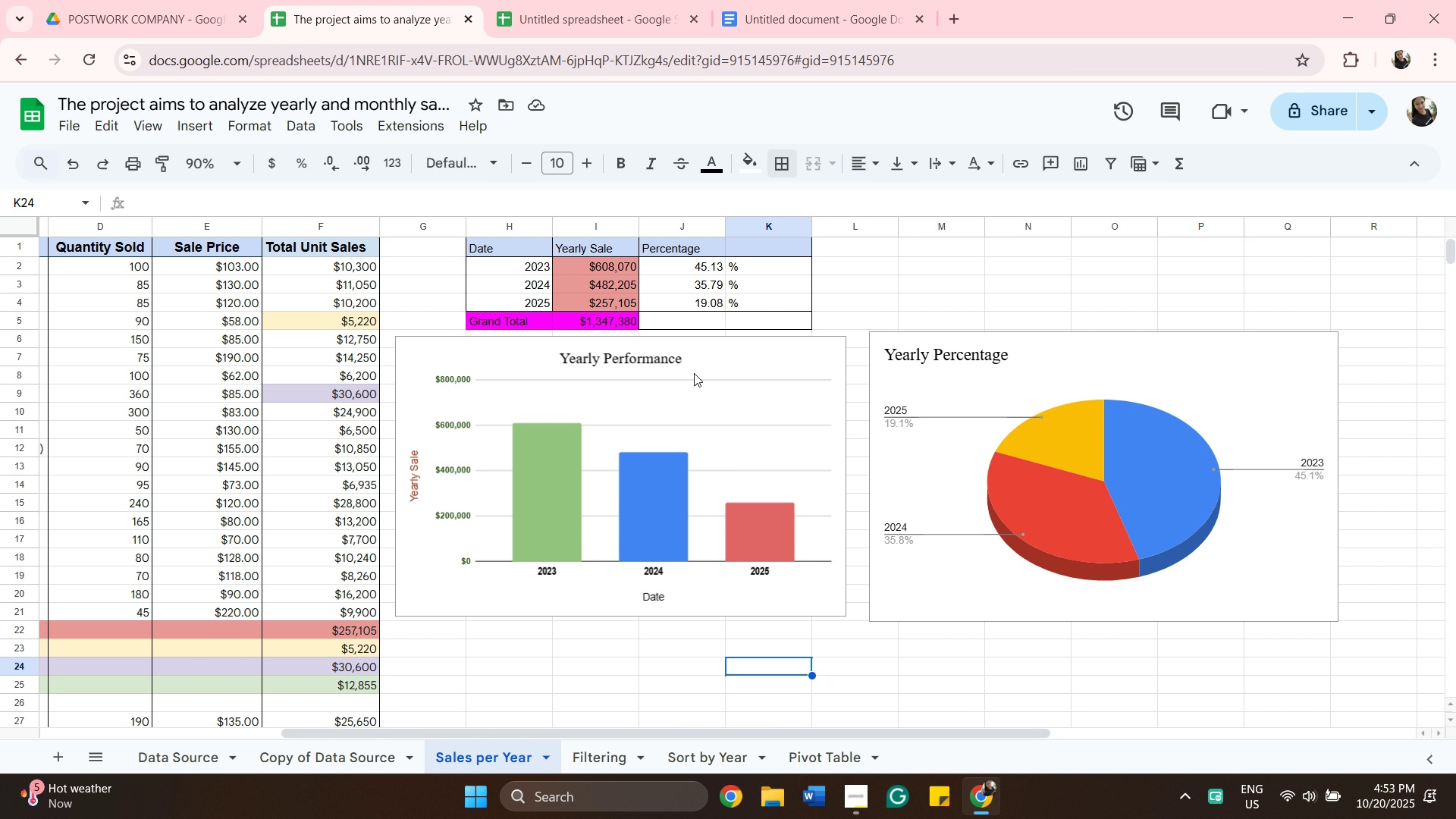 
mouse_move([799, 727])
 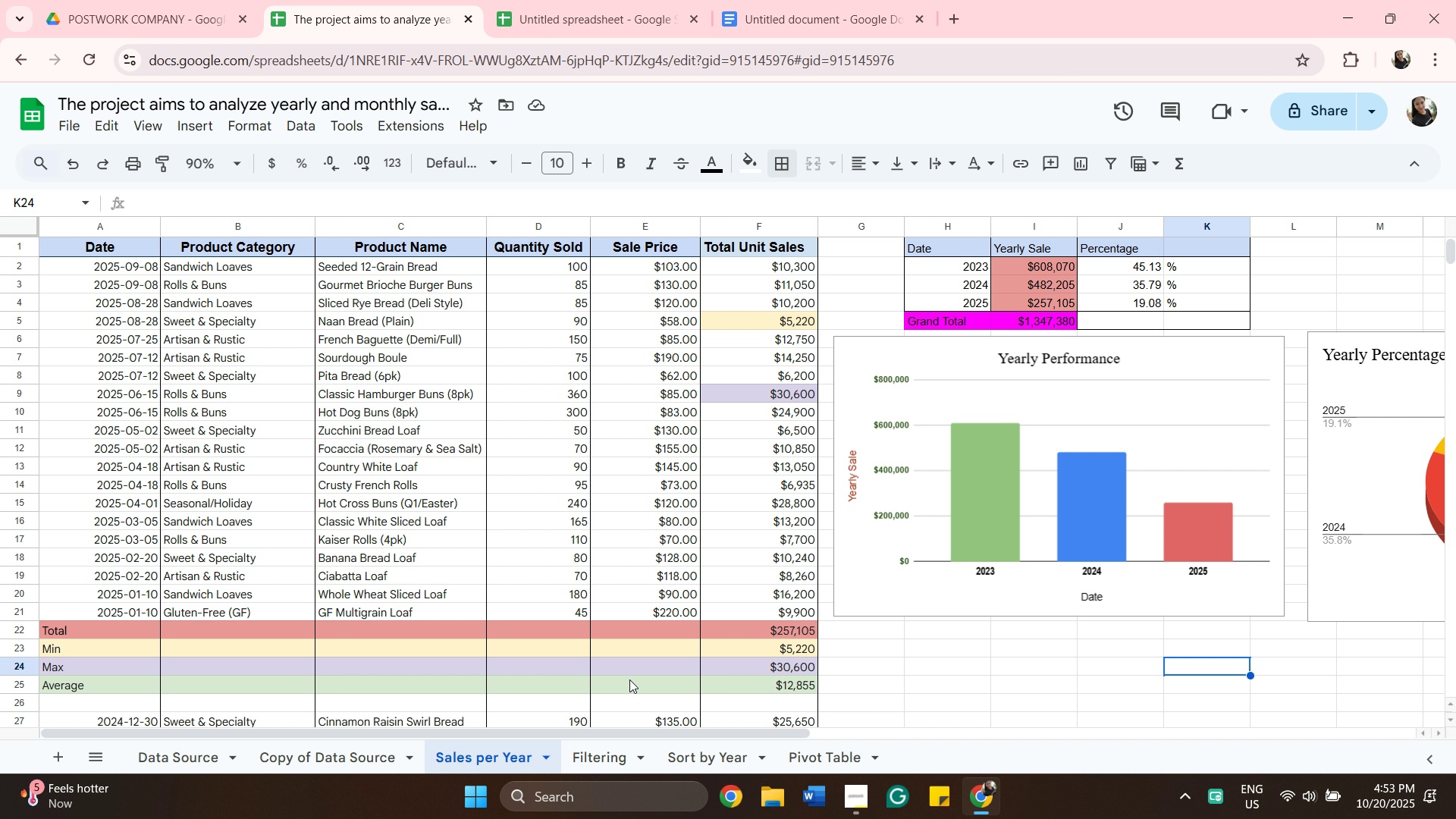 
wait(13.66)
 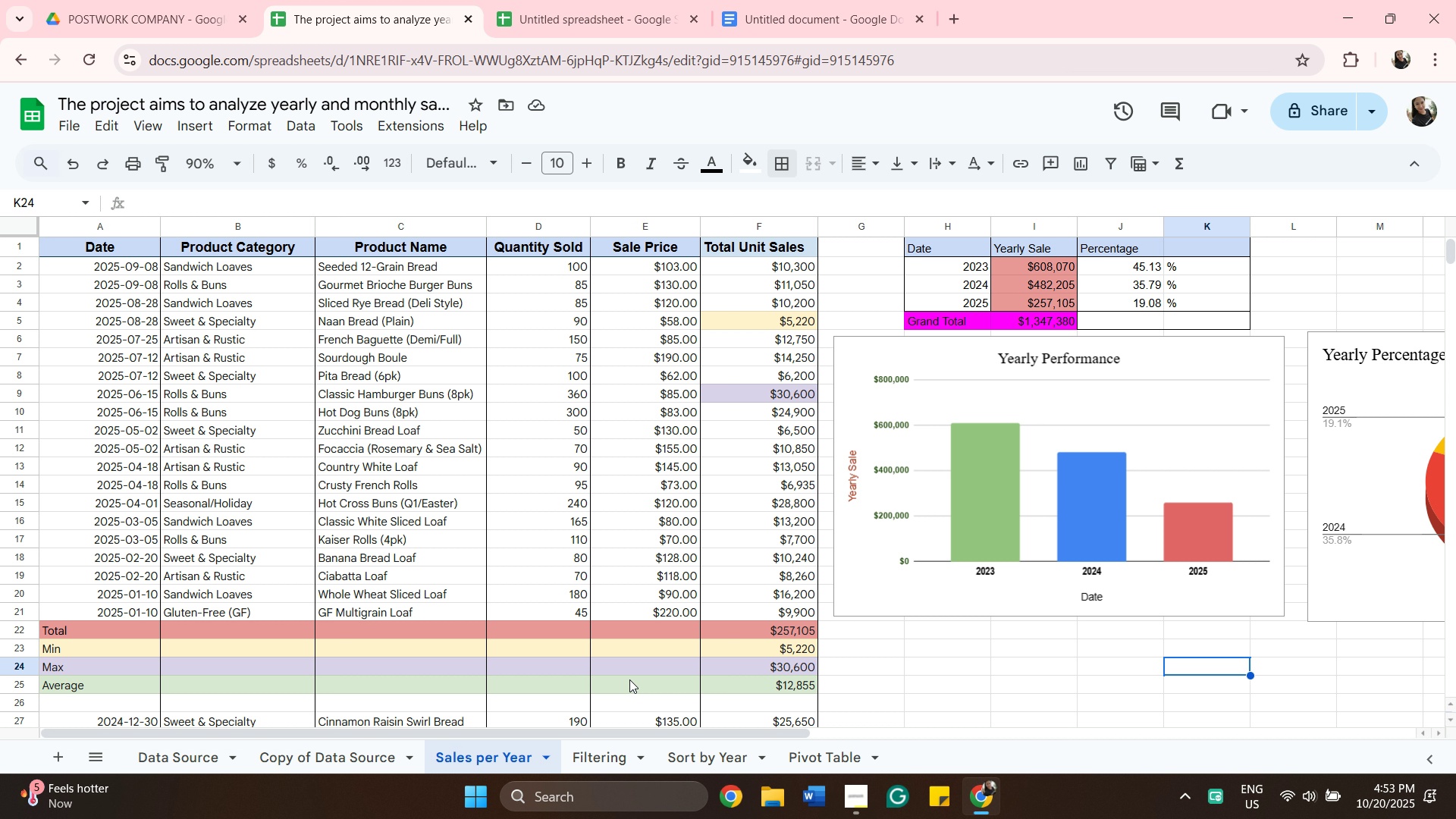 
key(ArrowDown)
 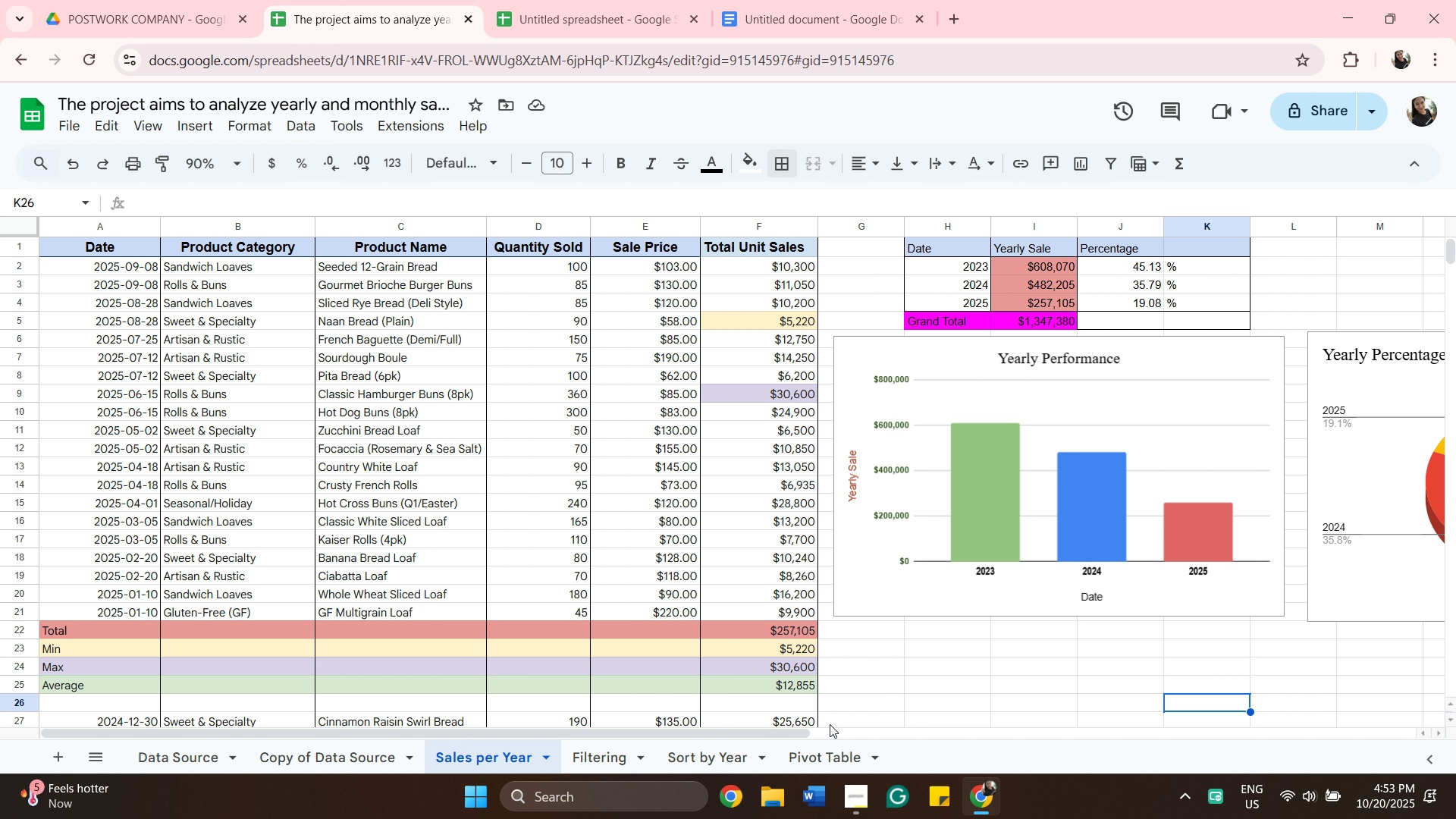 
key(ArrowDown)
 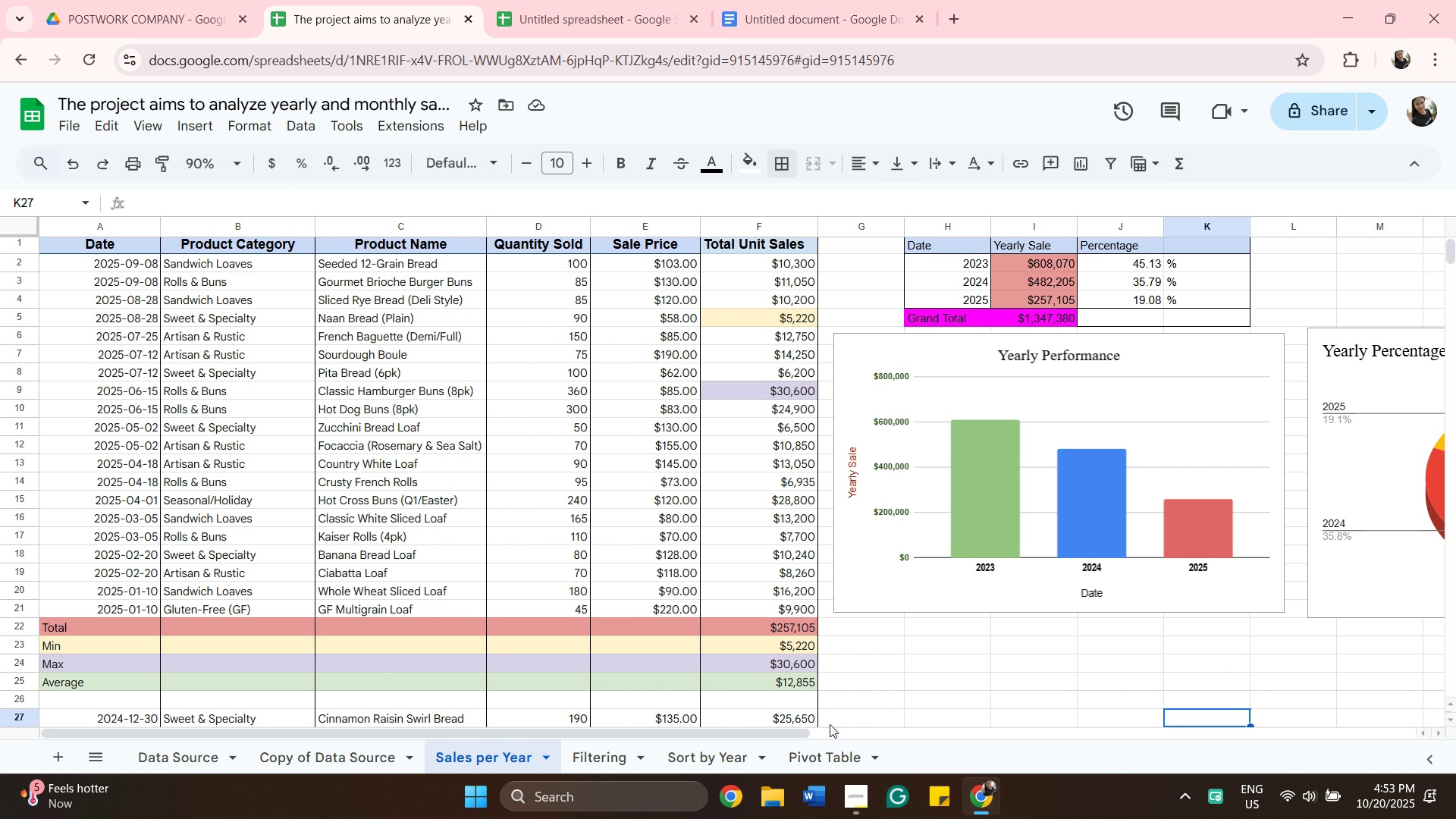 
key(ArrowDown)
 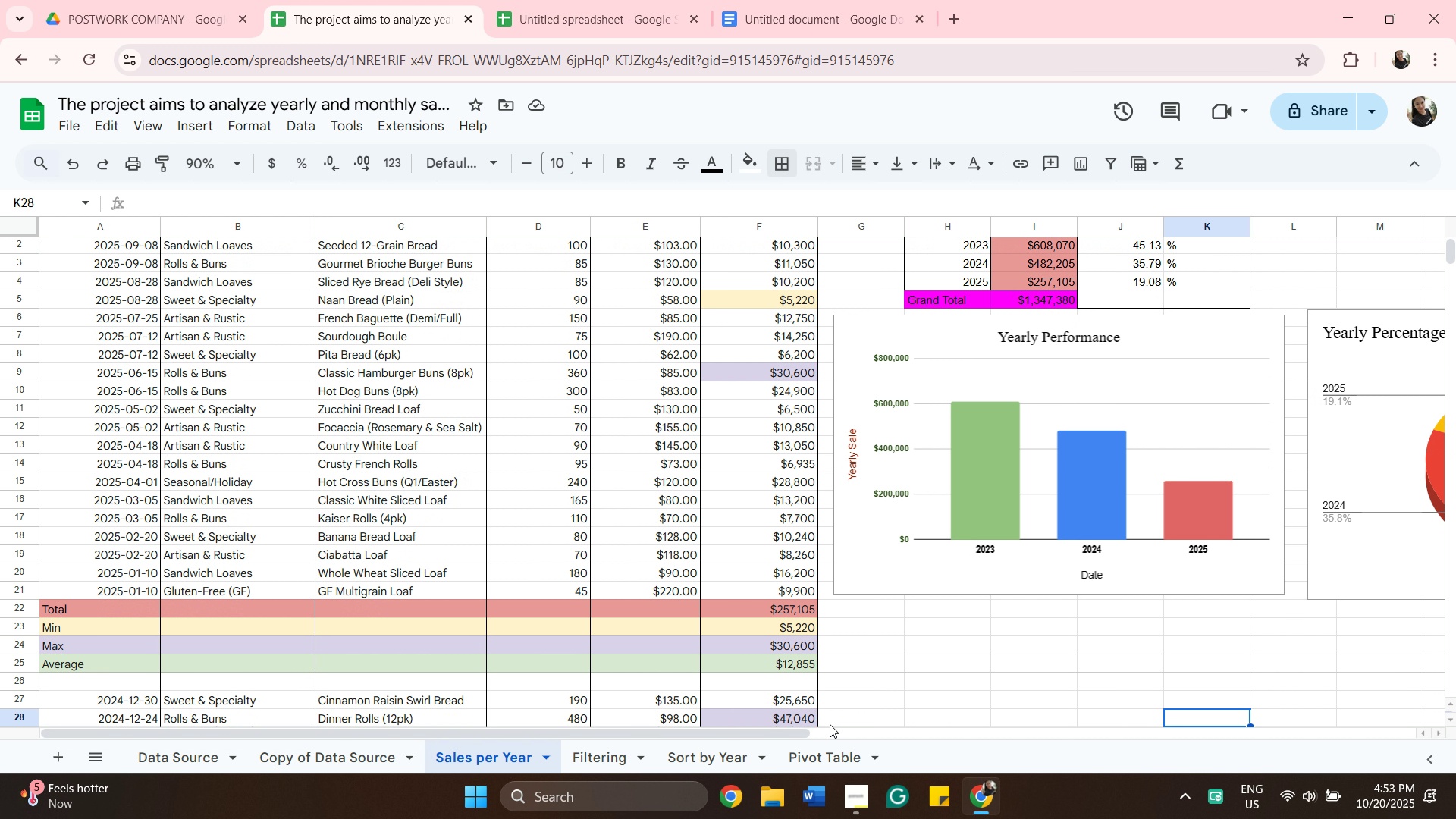 
key(ArrowDown)
 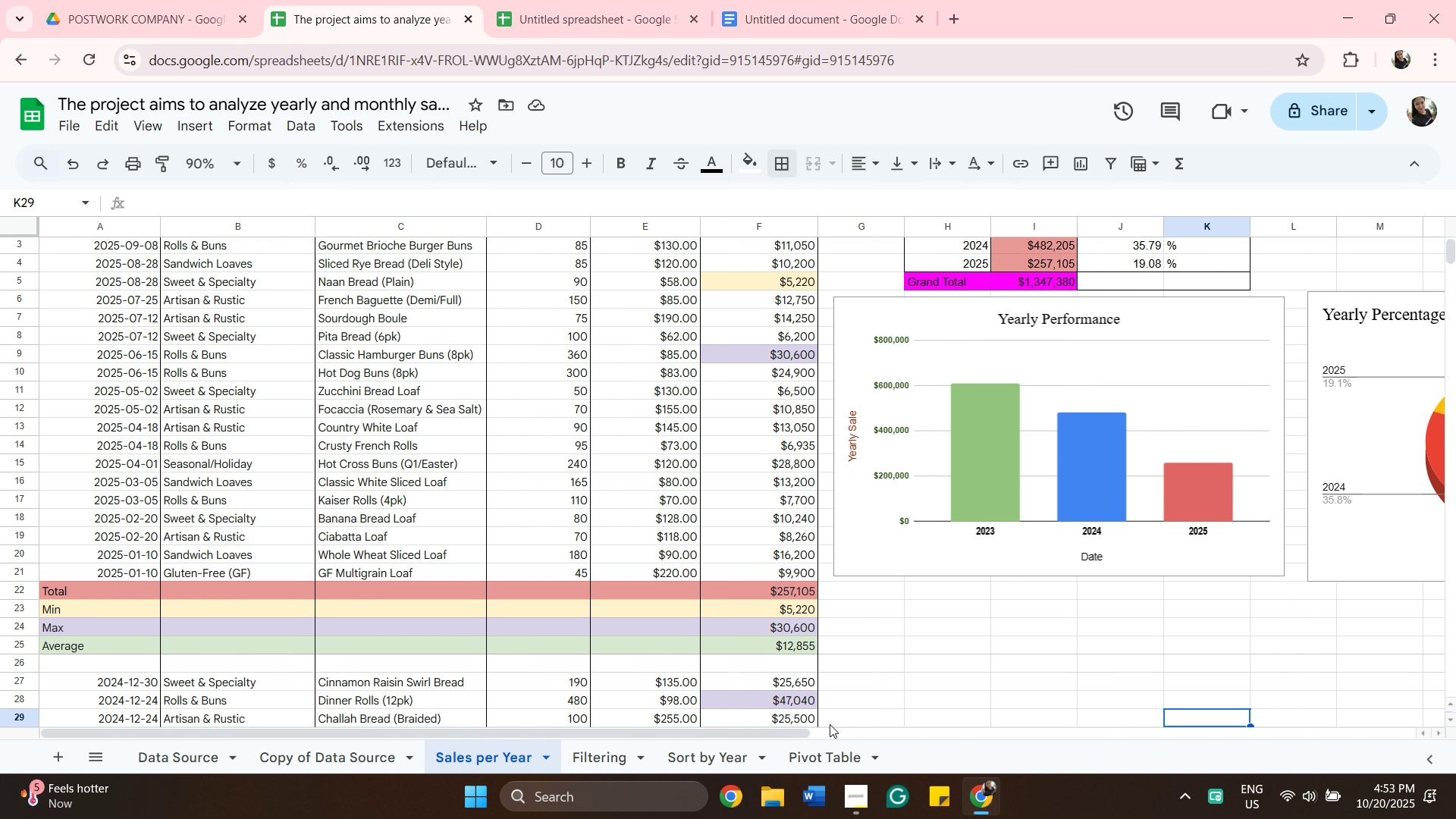 
hold_key(key=ArrowDown, duration=0.45)
 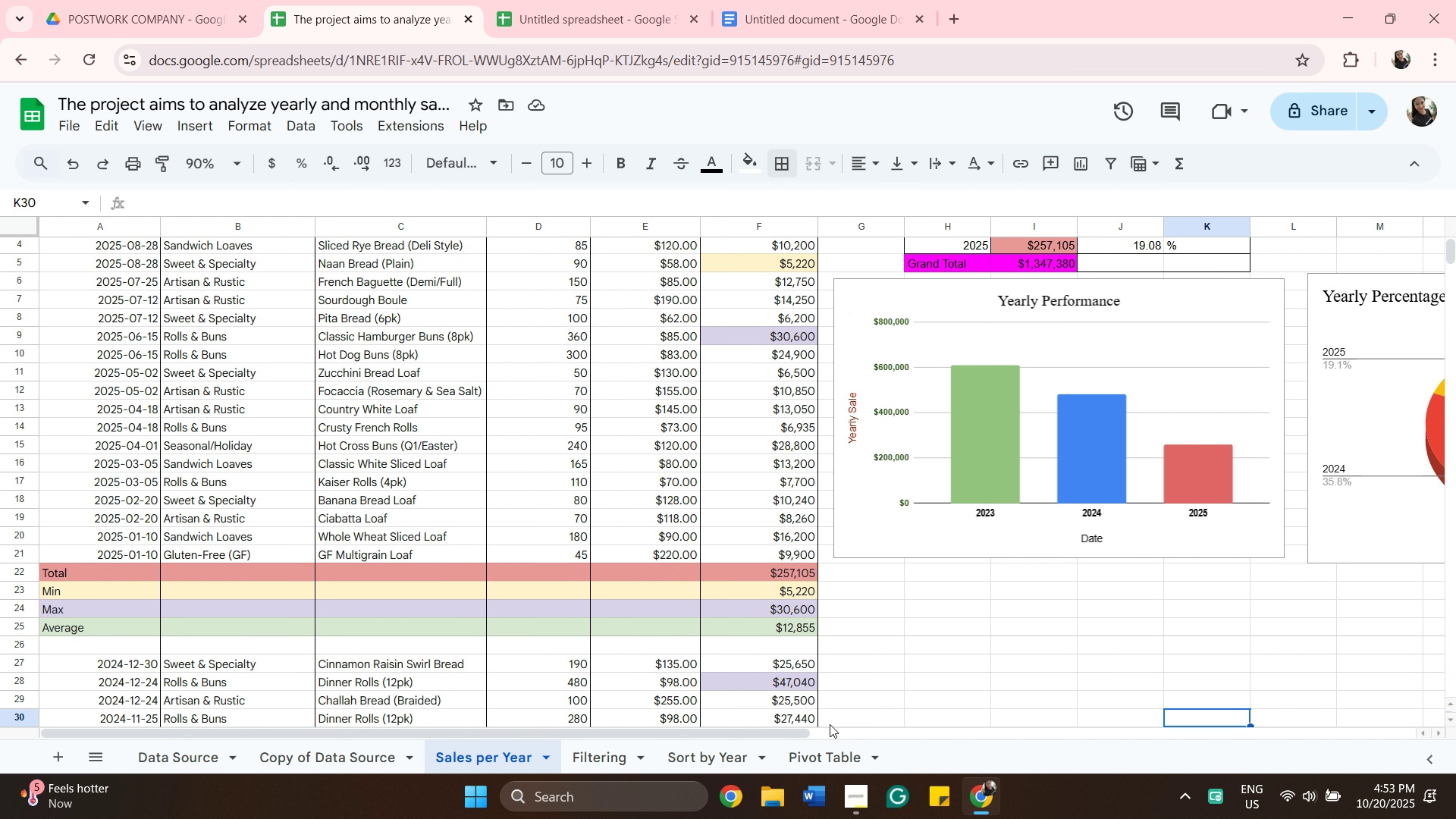 
key(ArrowDown)
 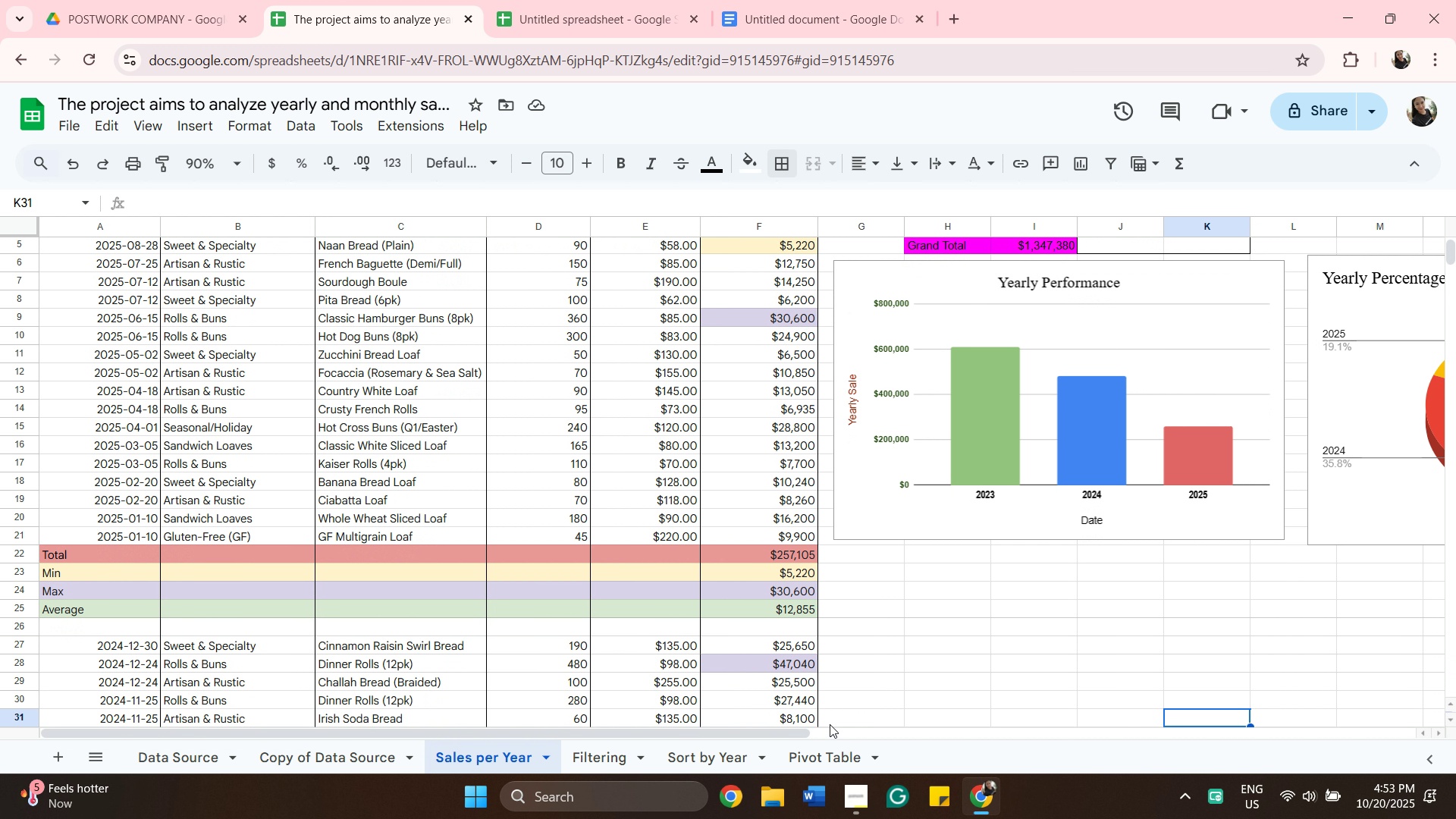 
key(ArrowDown)
 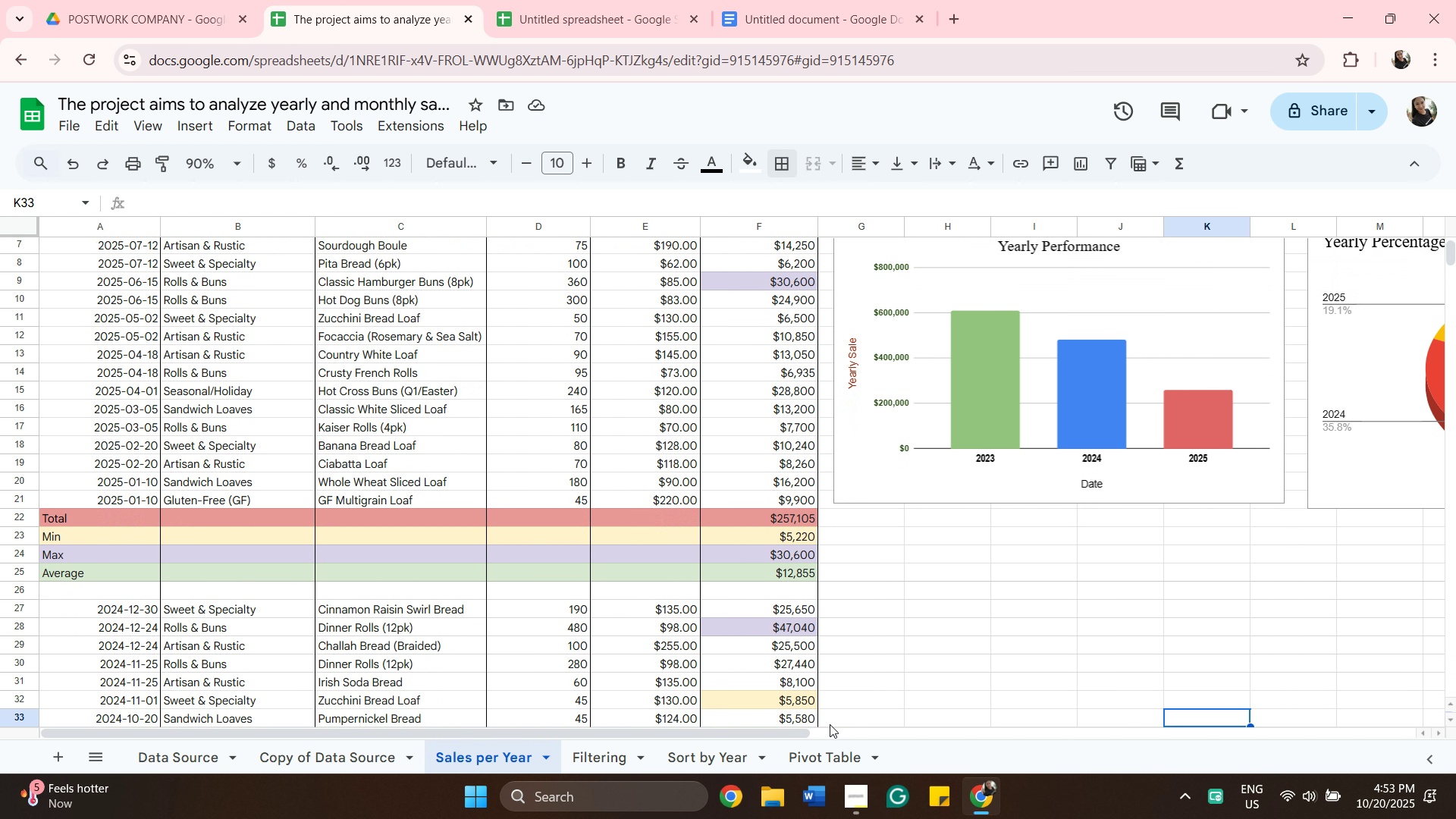 
key(ArrowDown)
 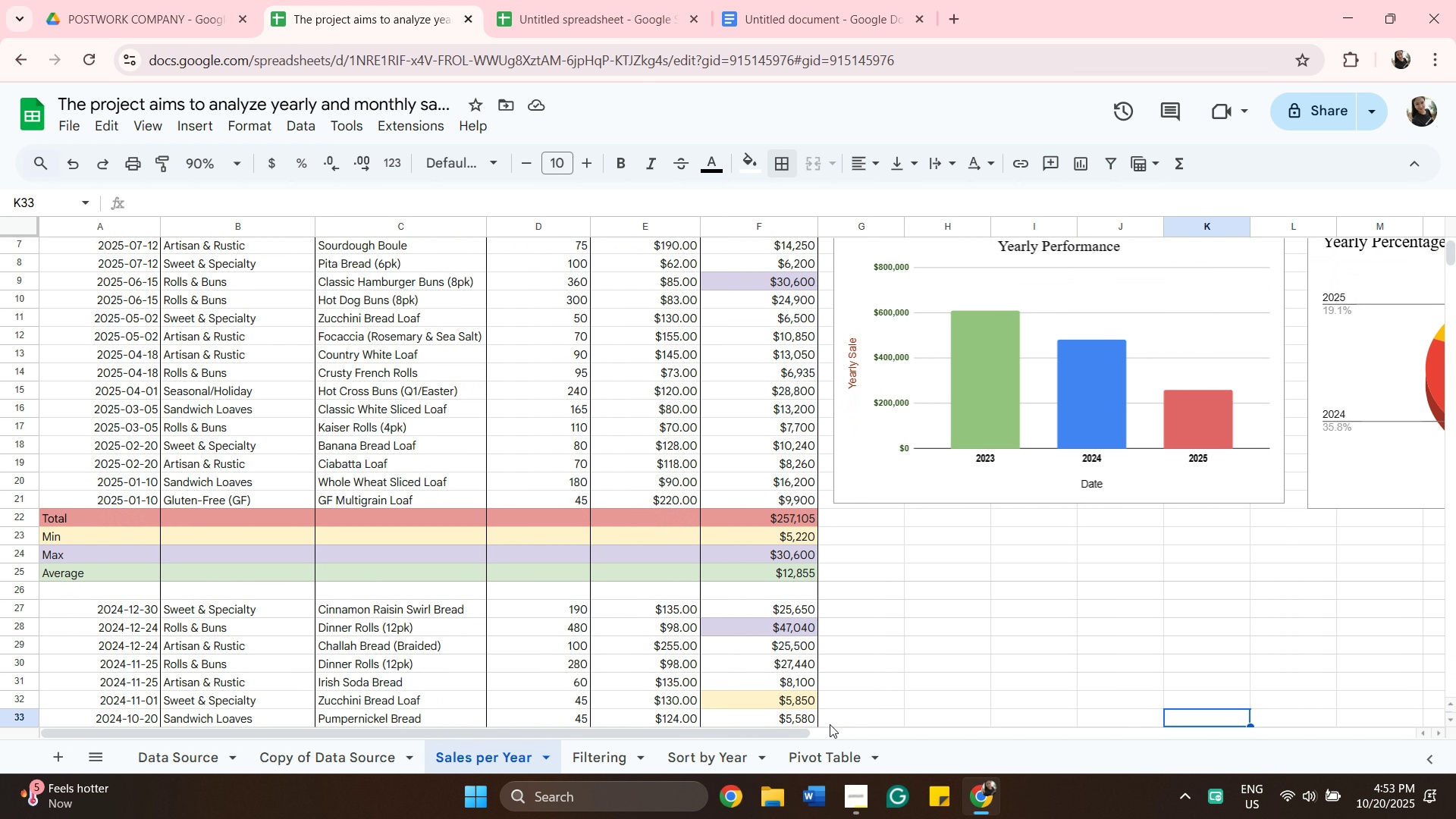 
key(ArrowDown)
 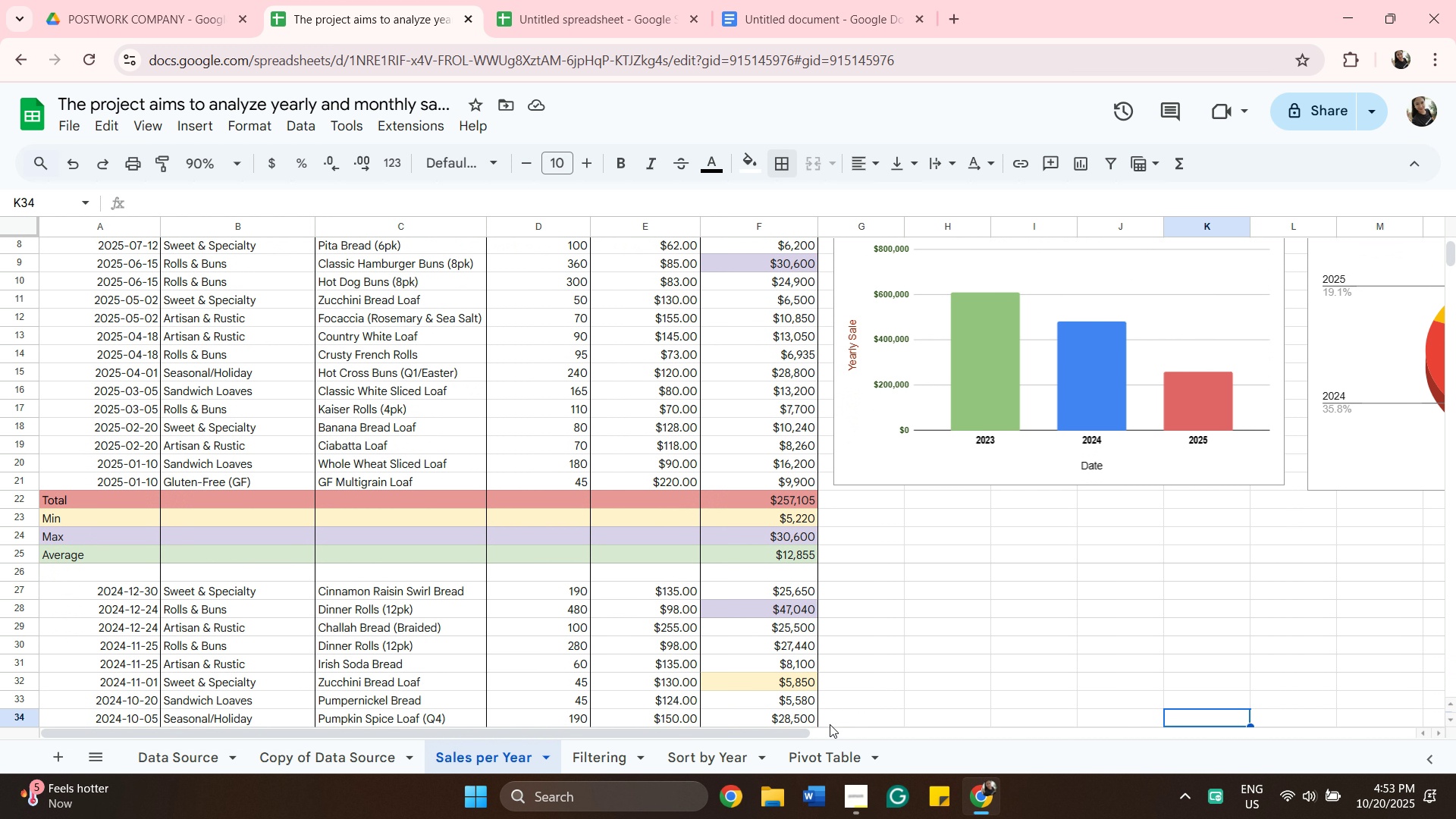 
key(ArrowDown)
 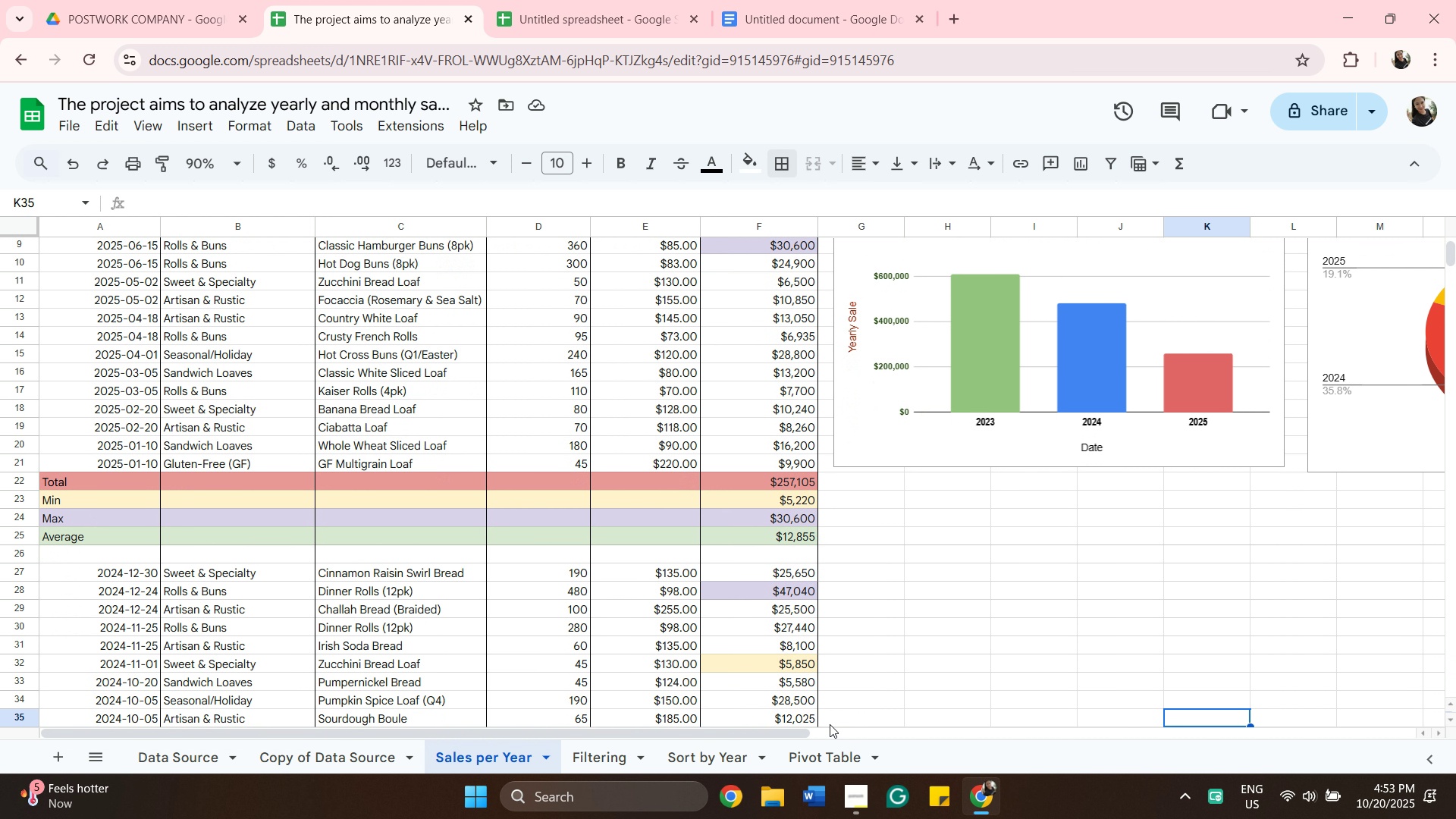 
hold_key(key=ArrowDown, duration=0.52)
 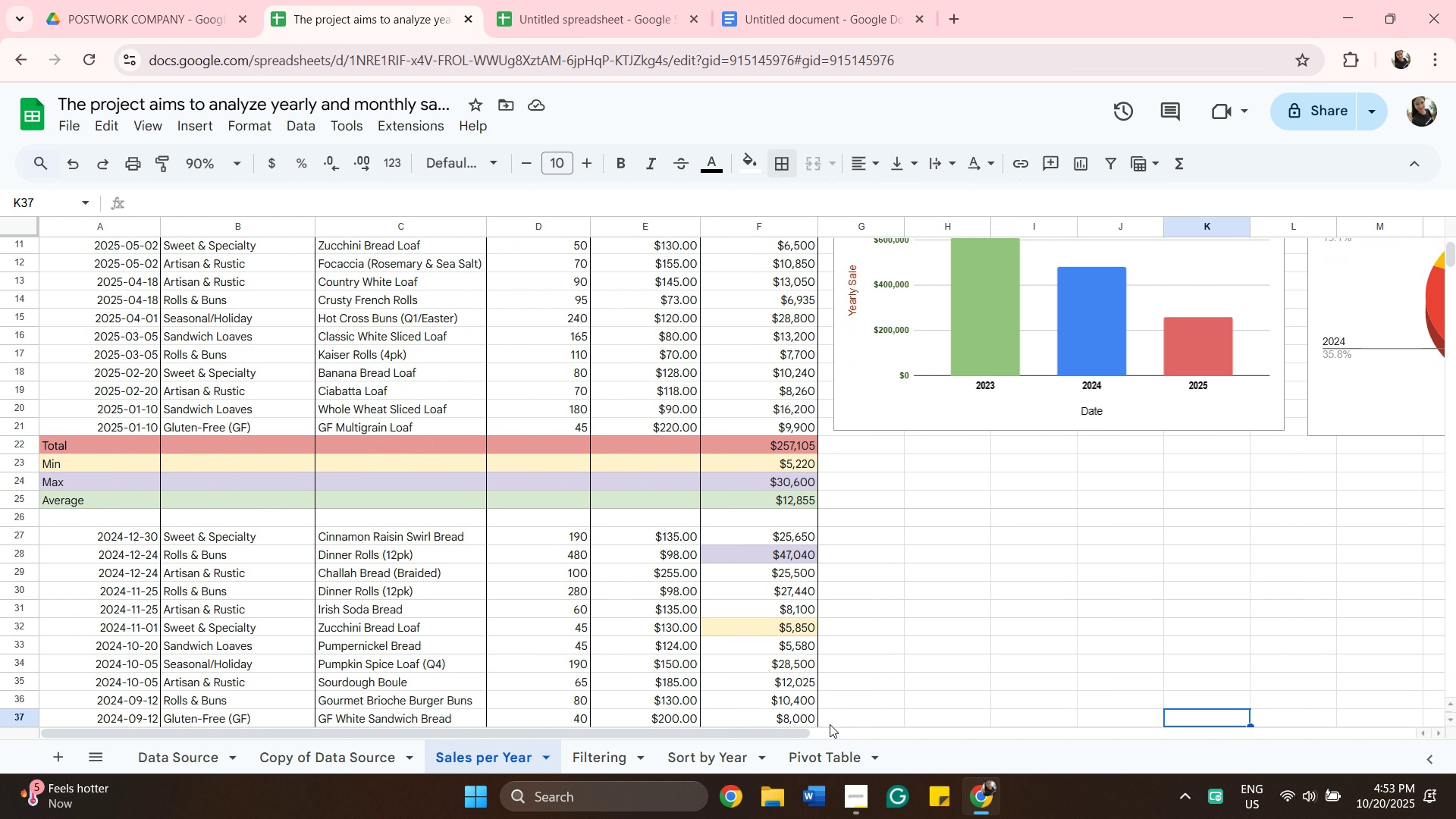 
key(ArrowDown)
 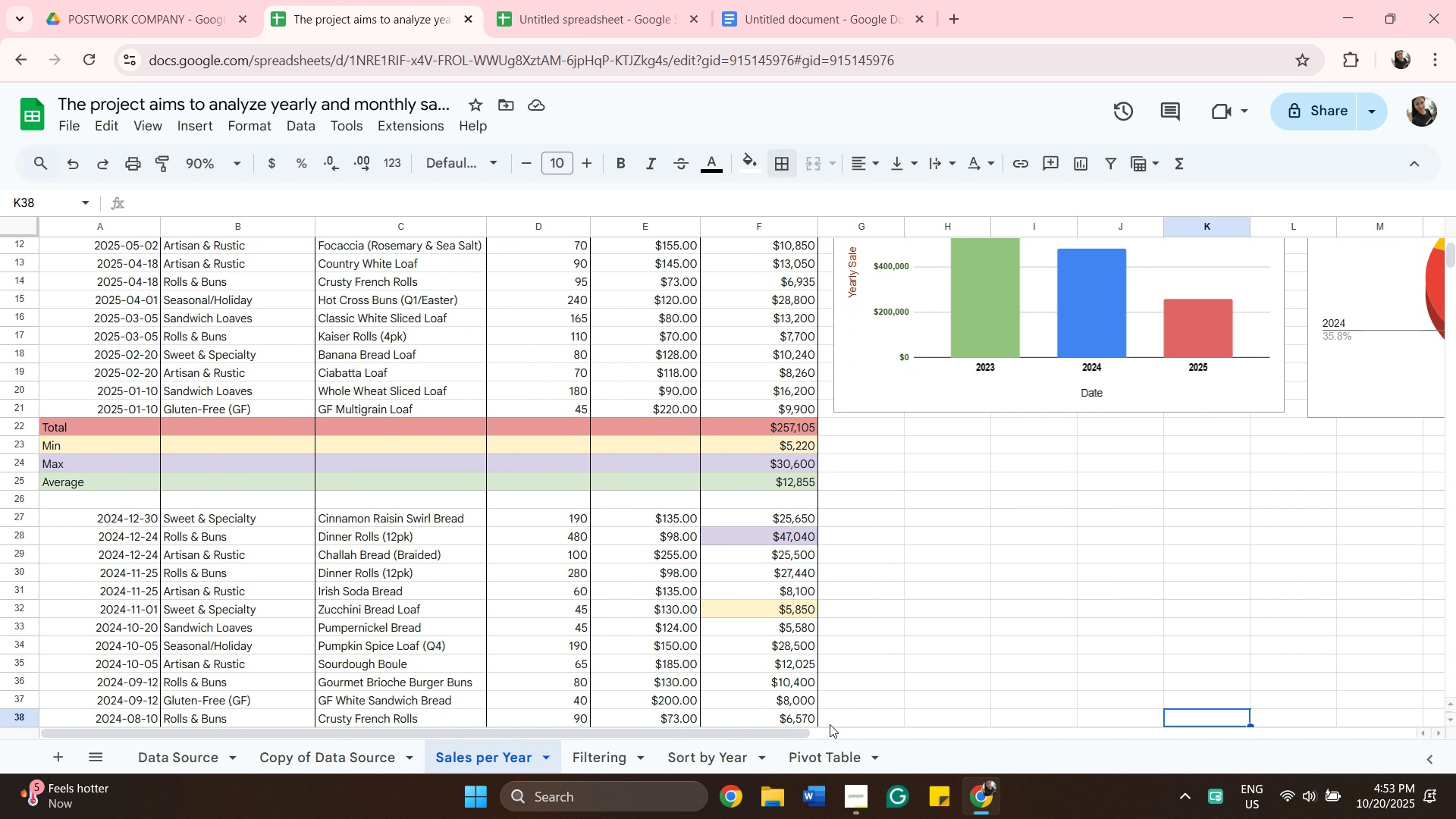 
key(ArrowDown)
 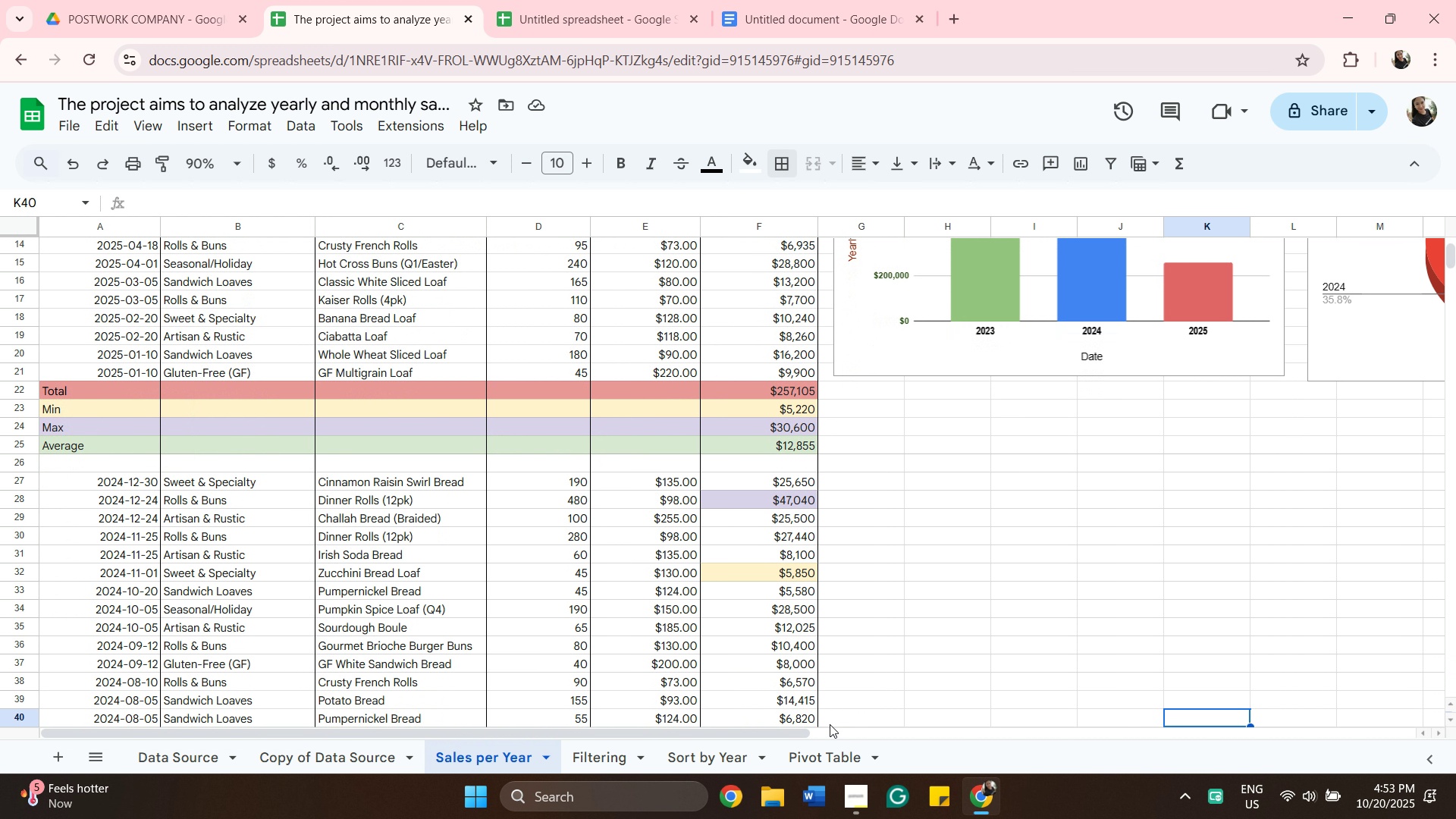 
key(ArrowDown)
 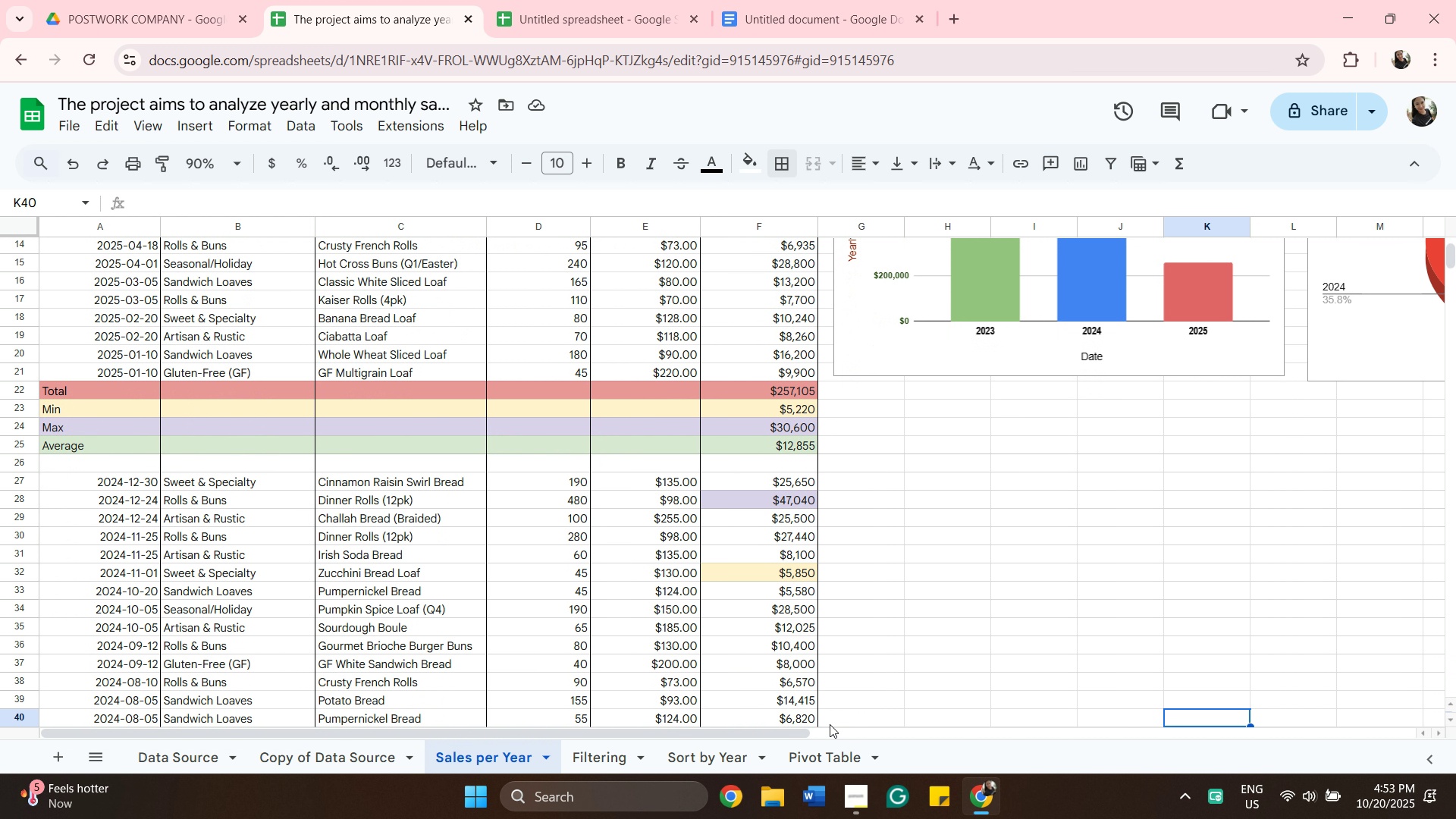 
key(ArrowDown)
 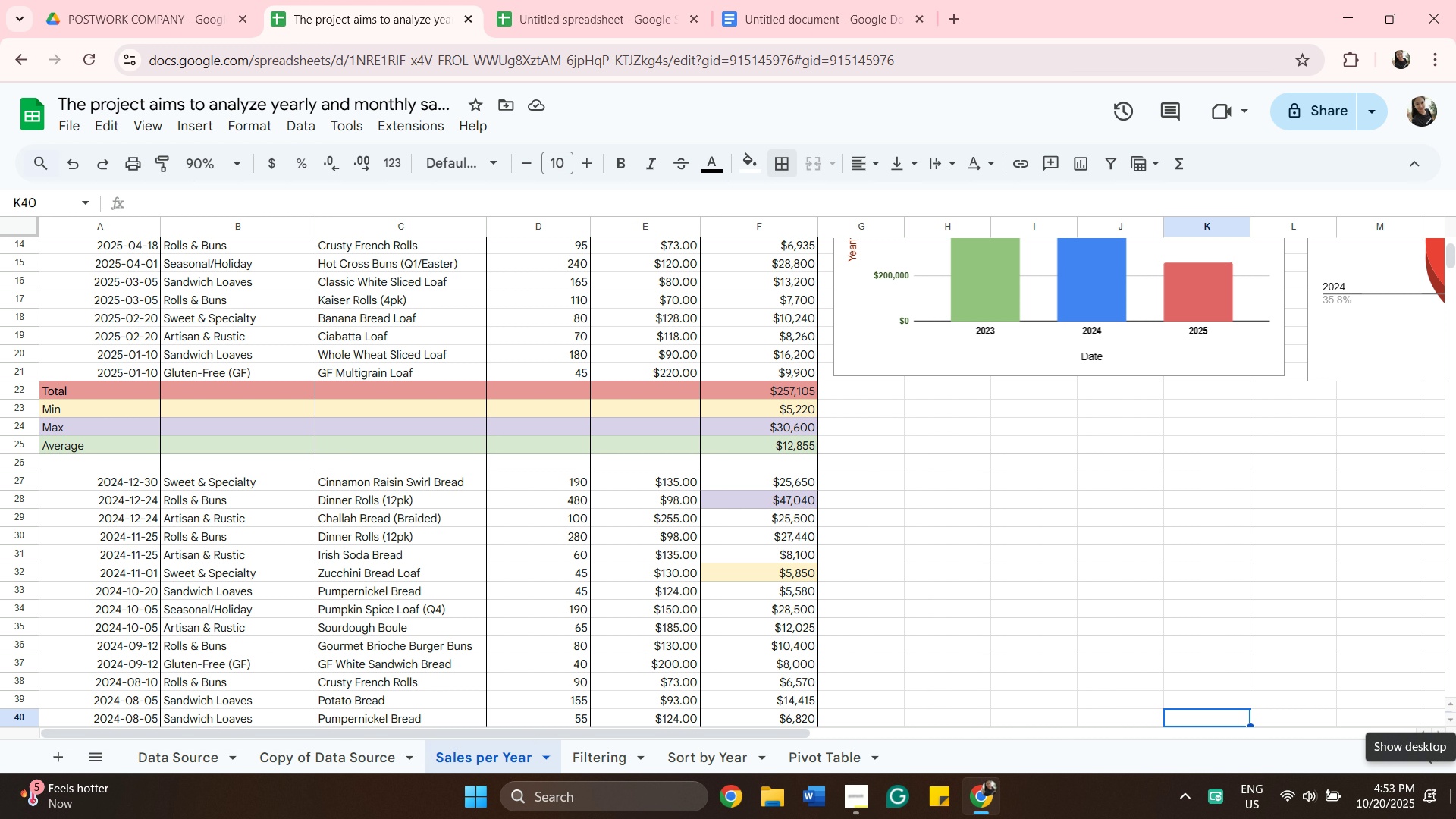 
wait(6.51)
 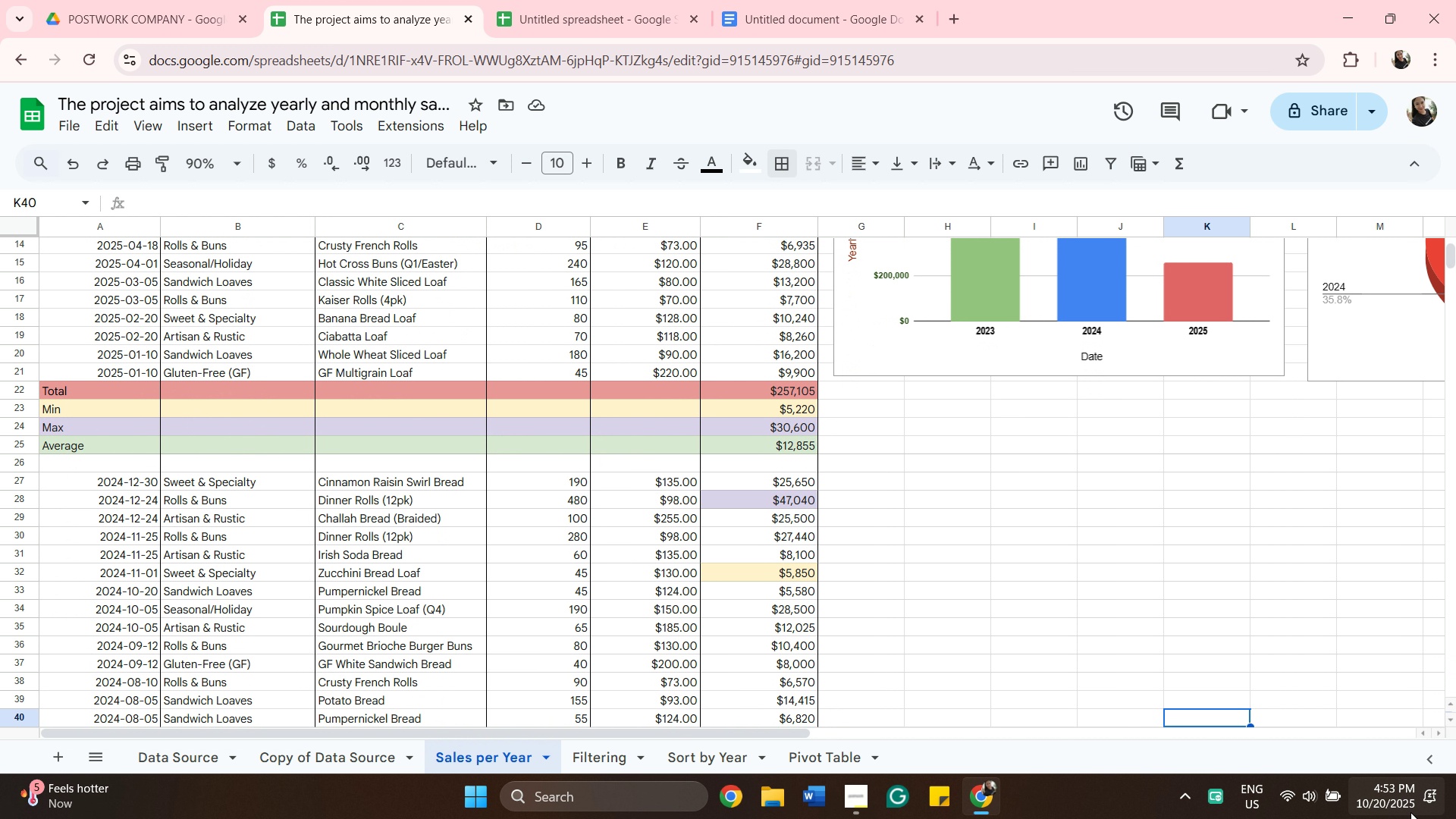 
right_click([1443, 817])
 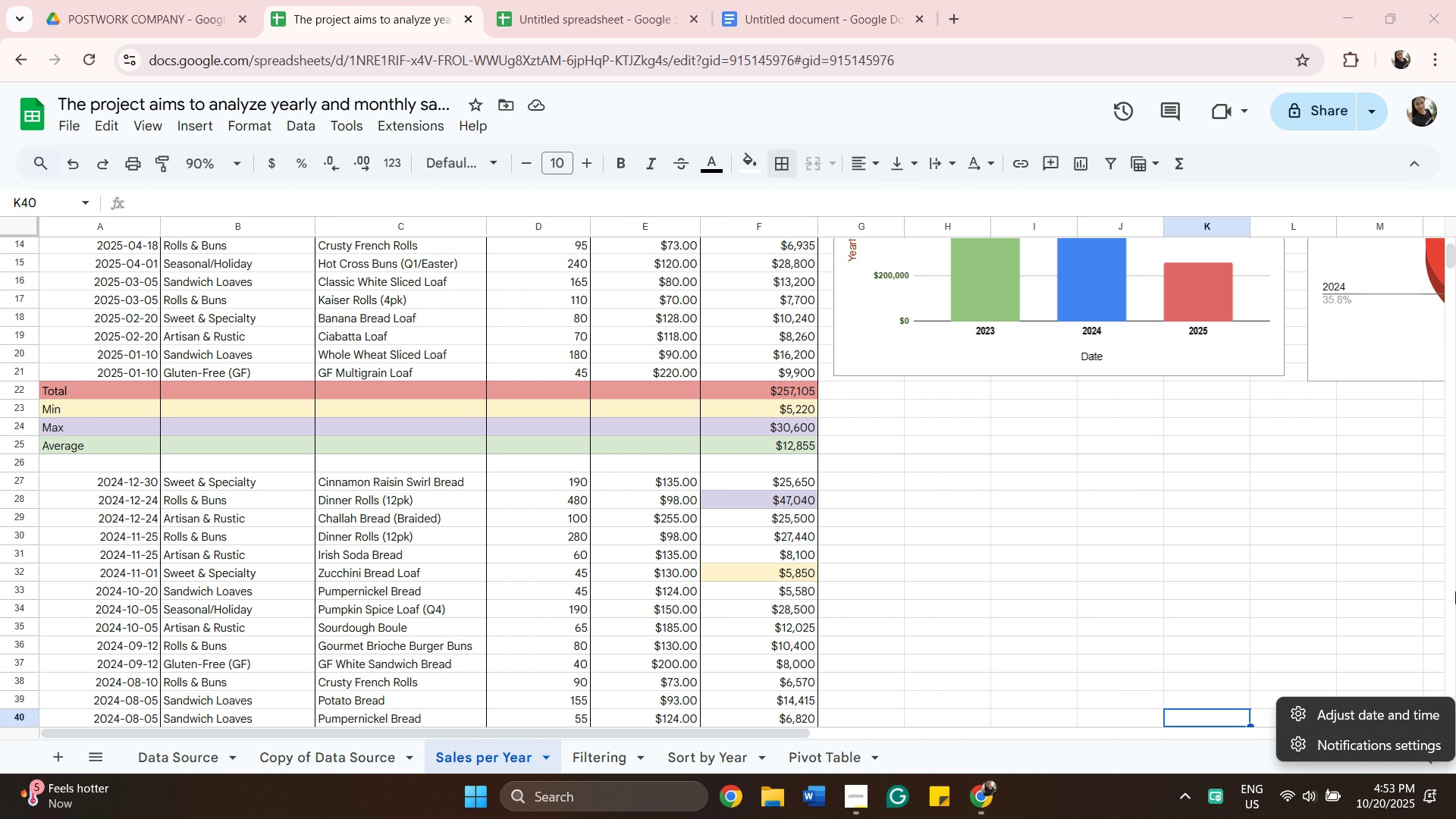 
scroll: coordinate [1351, 575], scroll_direction: down, amount: 2.0
 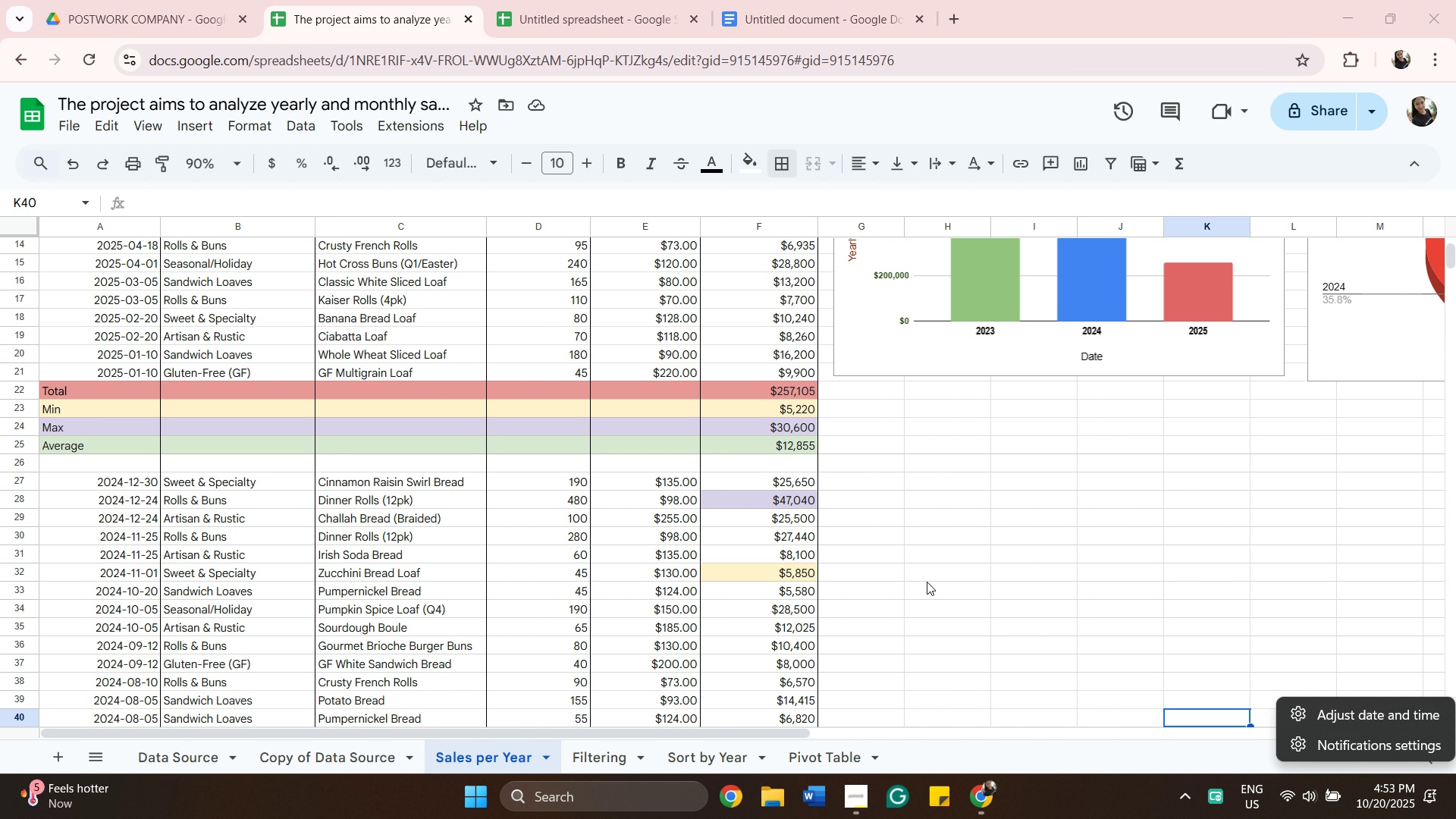 
scroll: coordinate [984, 544], scroll_direction: none, amount: 0.0
 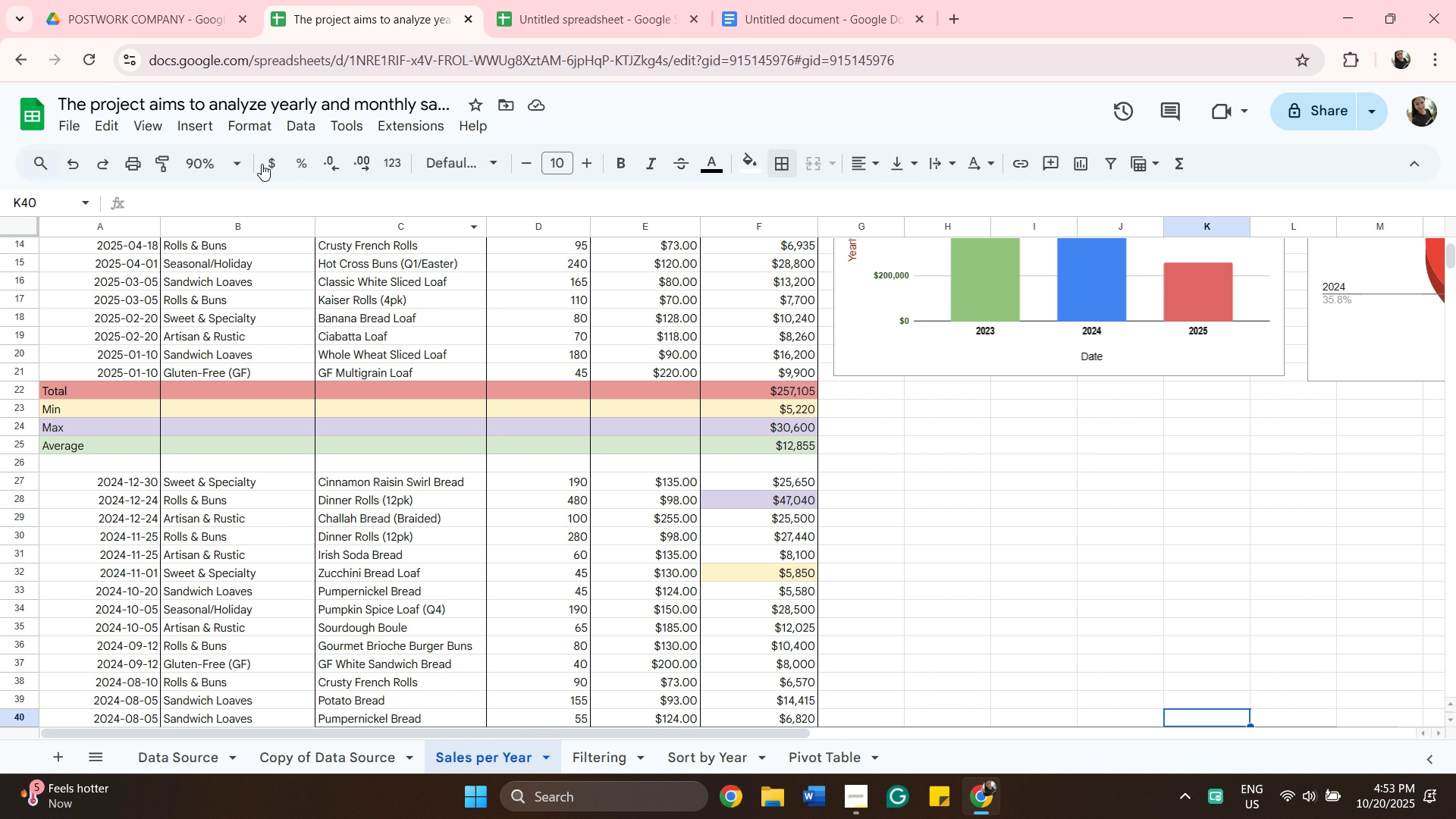 
wait(5.61)
 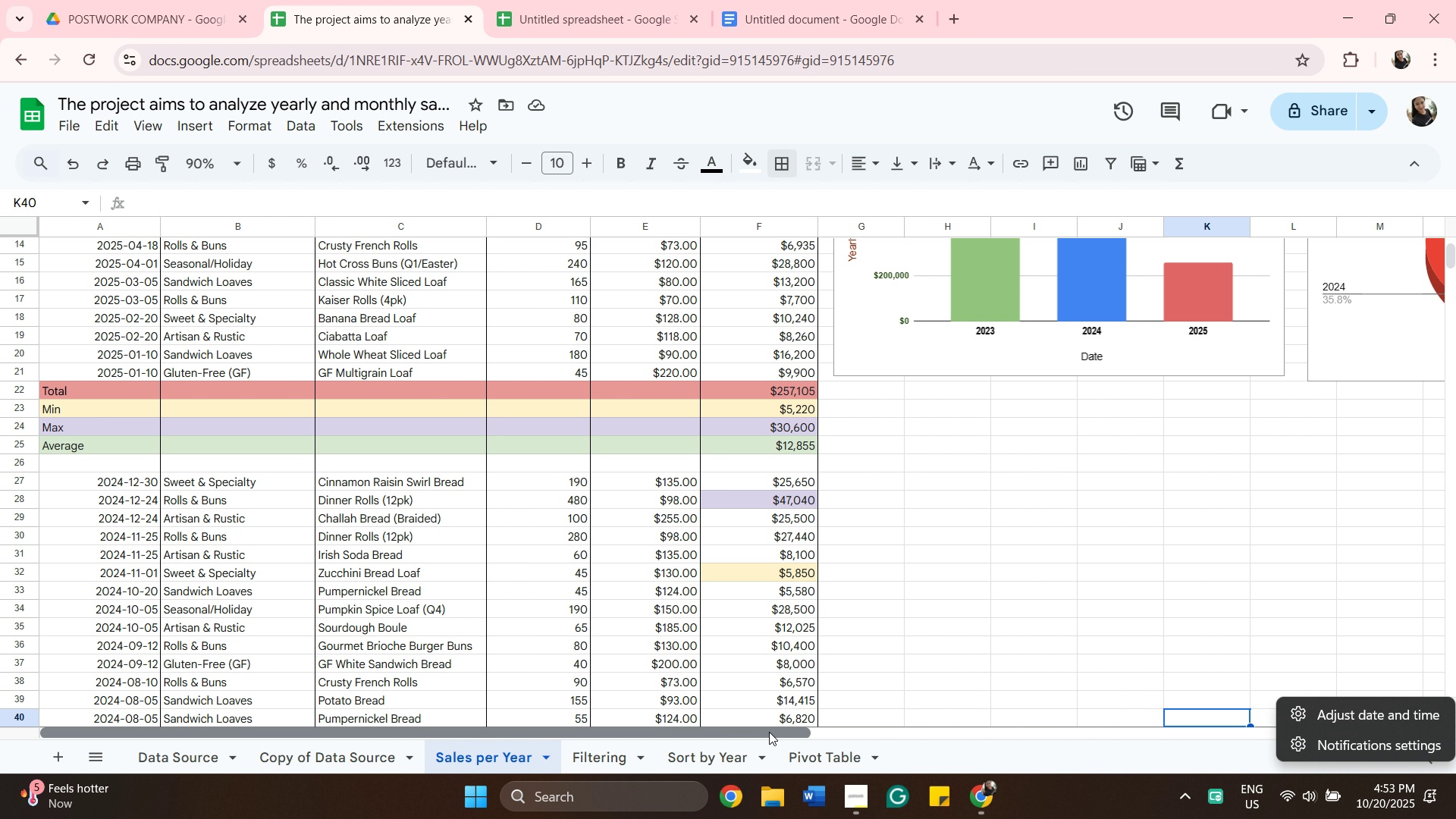 
left_click([228, 159])
 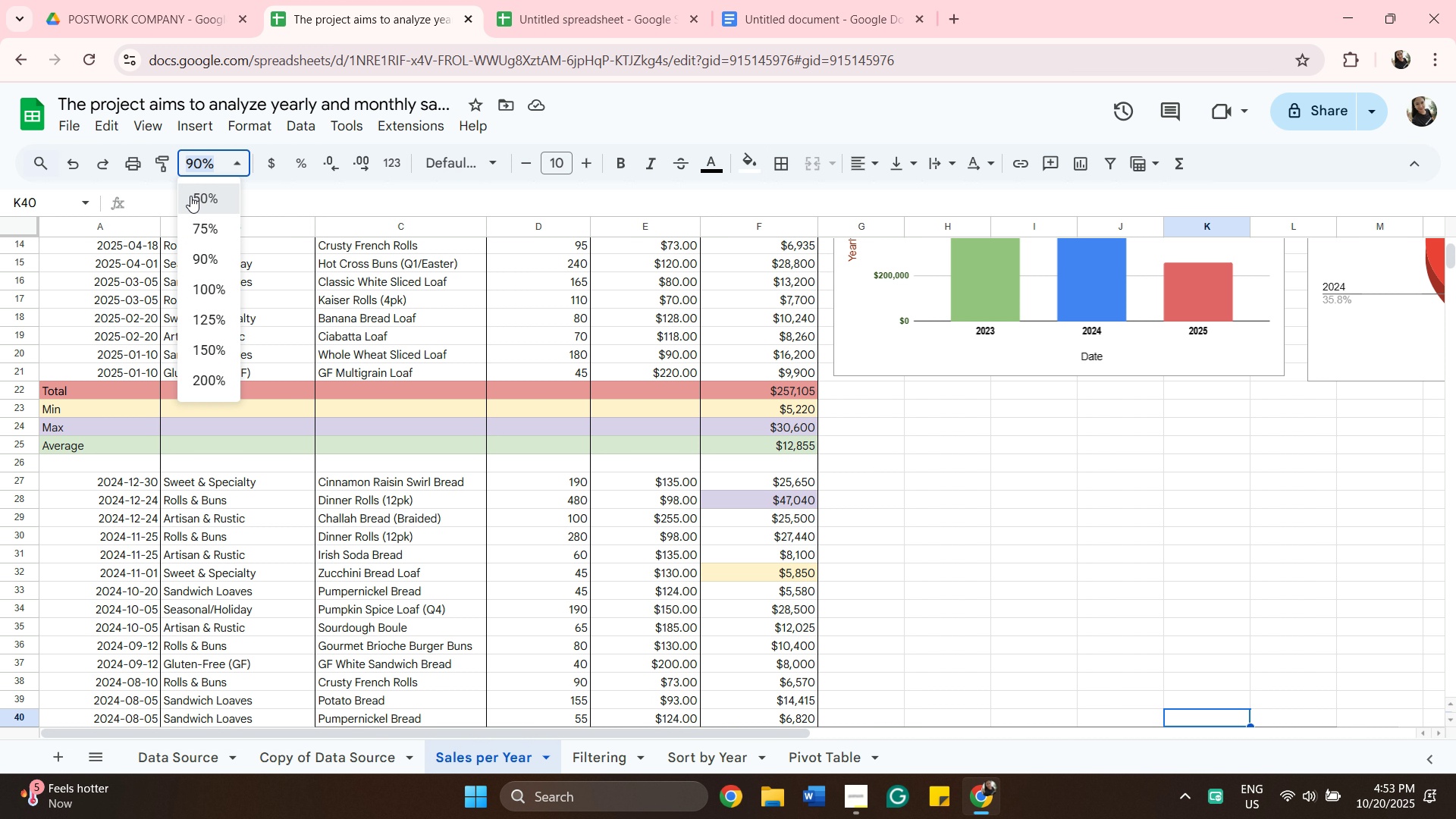 
left_click([190, 196])
 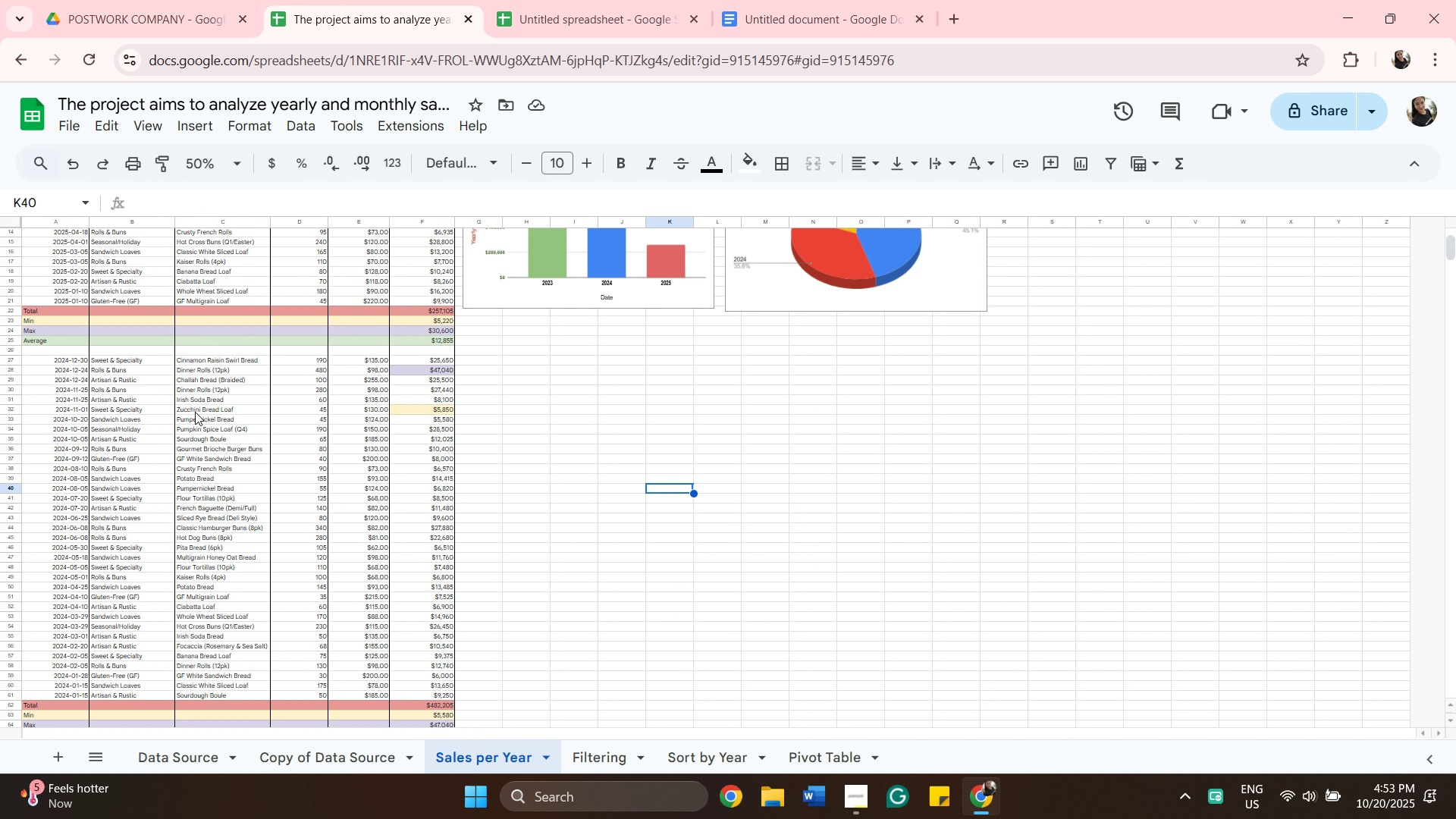 
wait(5.57)
 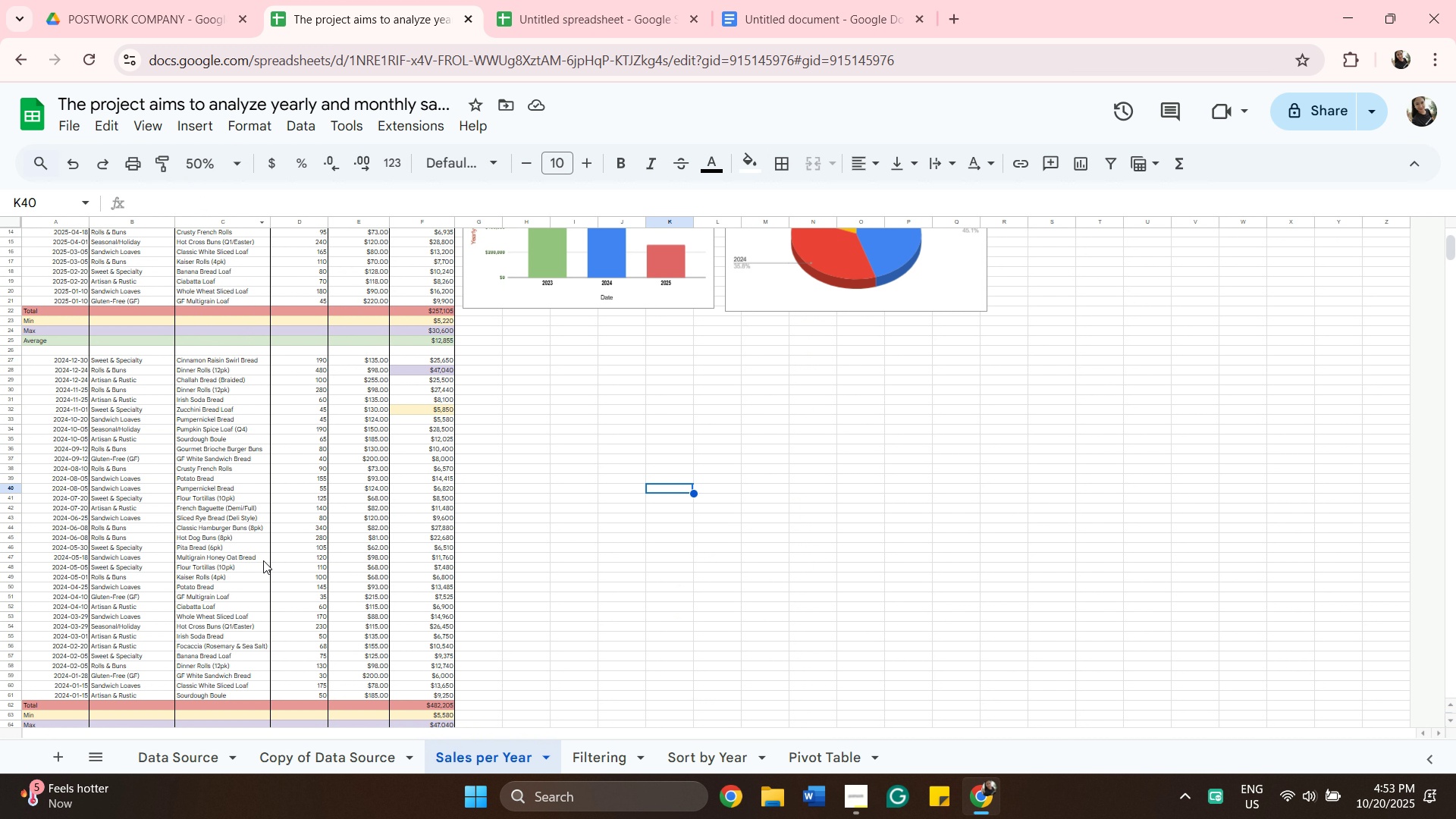 
left_click([246, 160])
 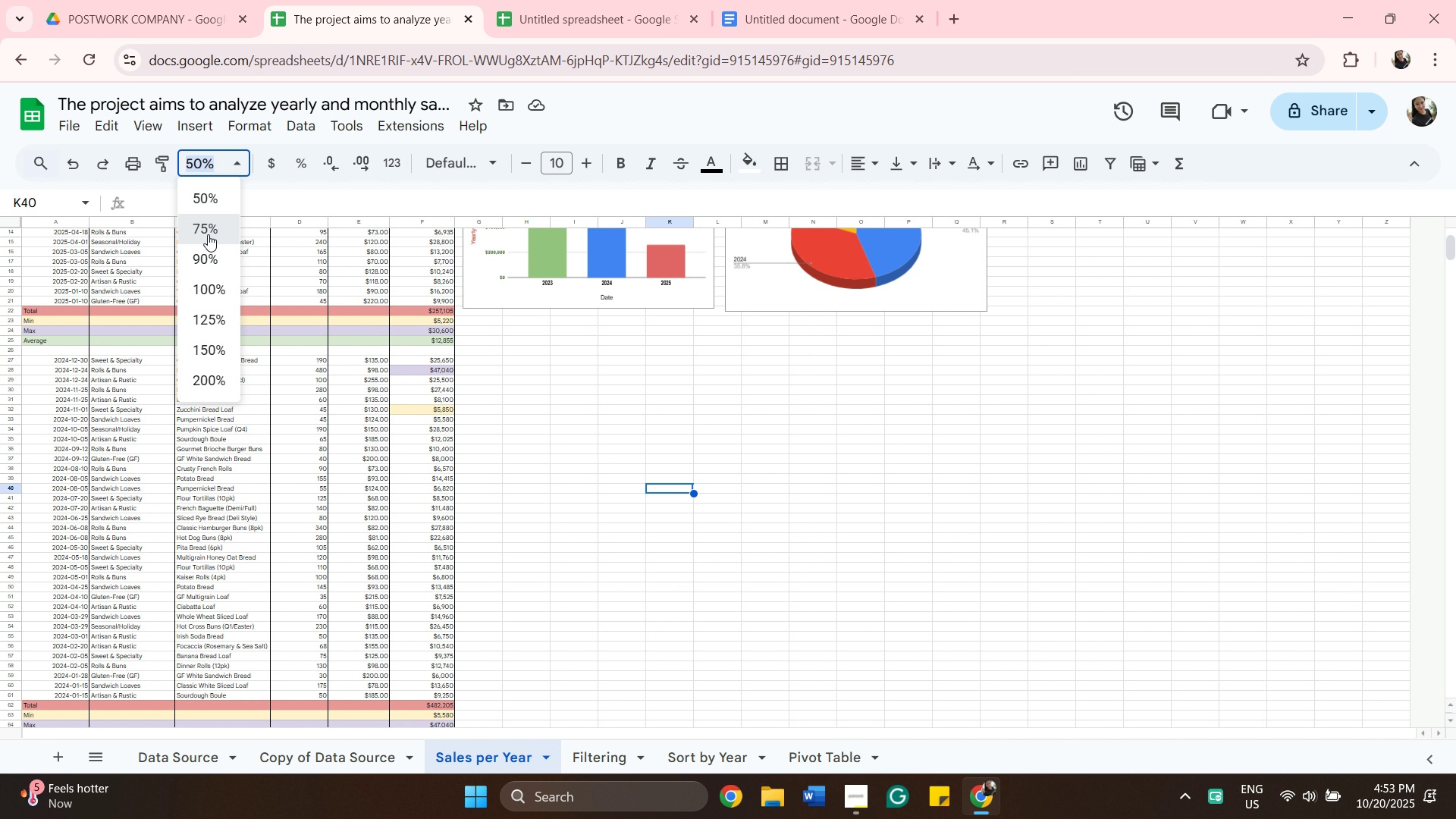 
left_click([208, 234])
 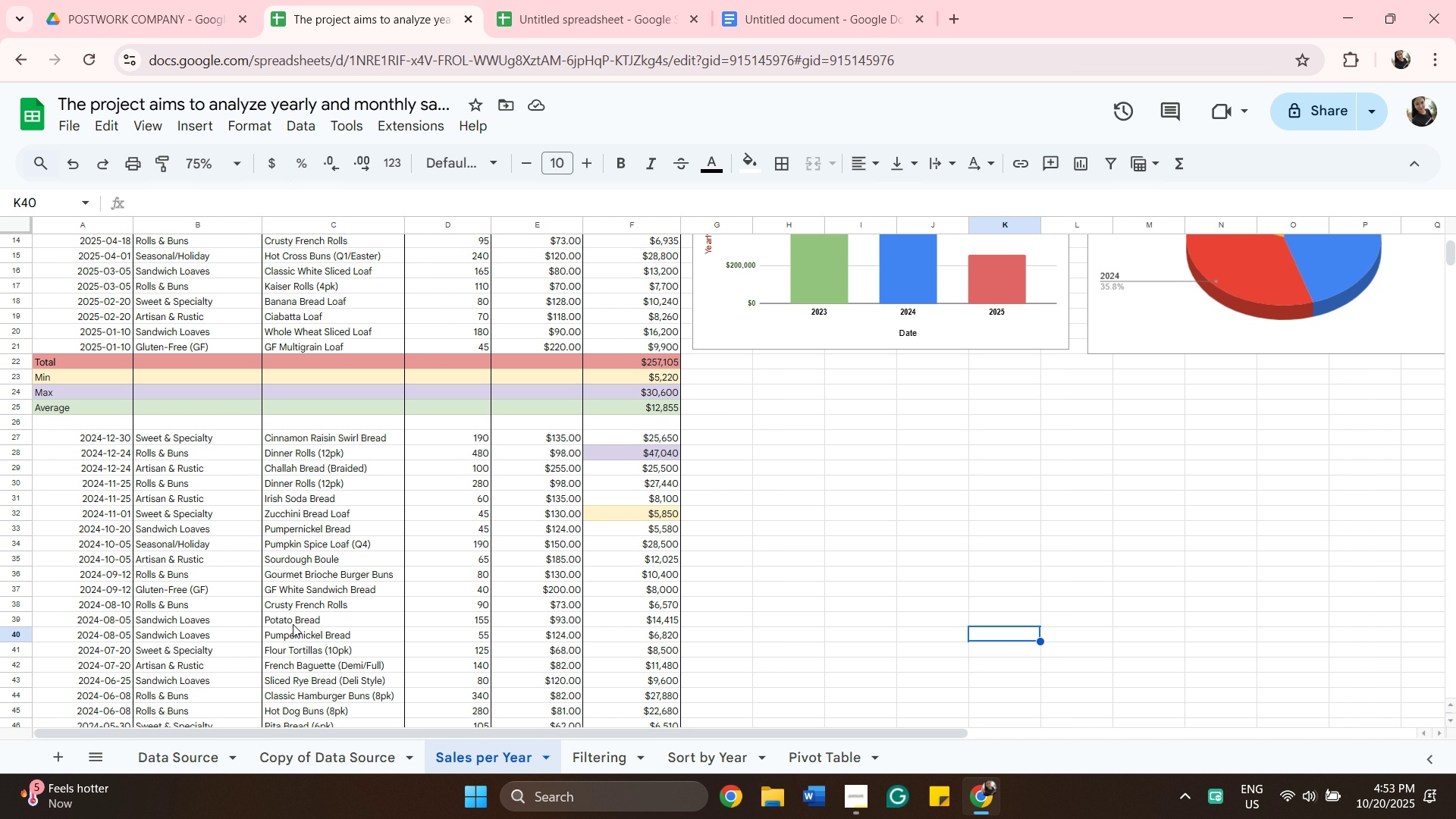 
scroll: coordinate [316, 549], scroll_direction: down, amount: 5.0
 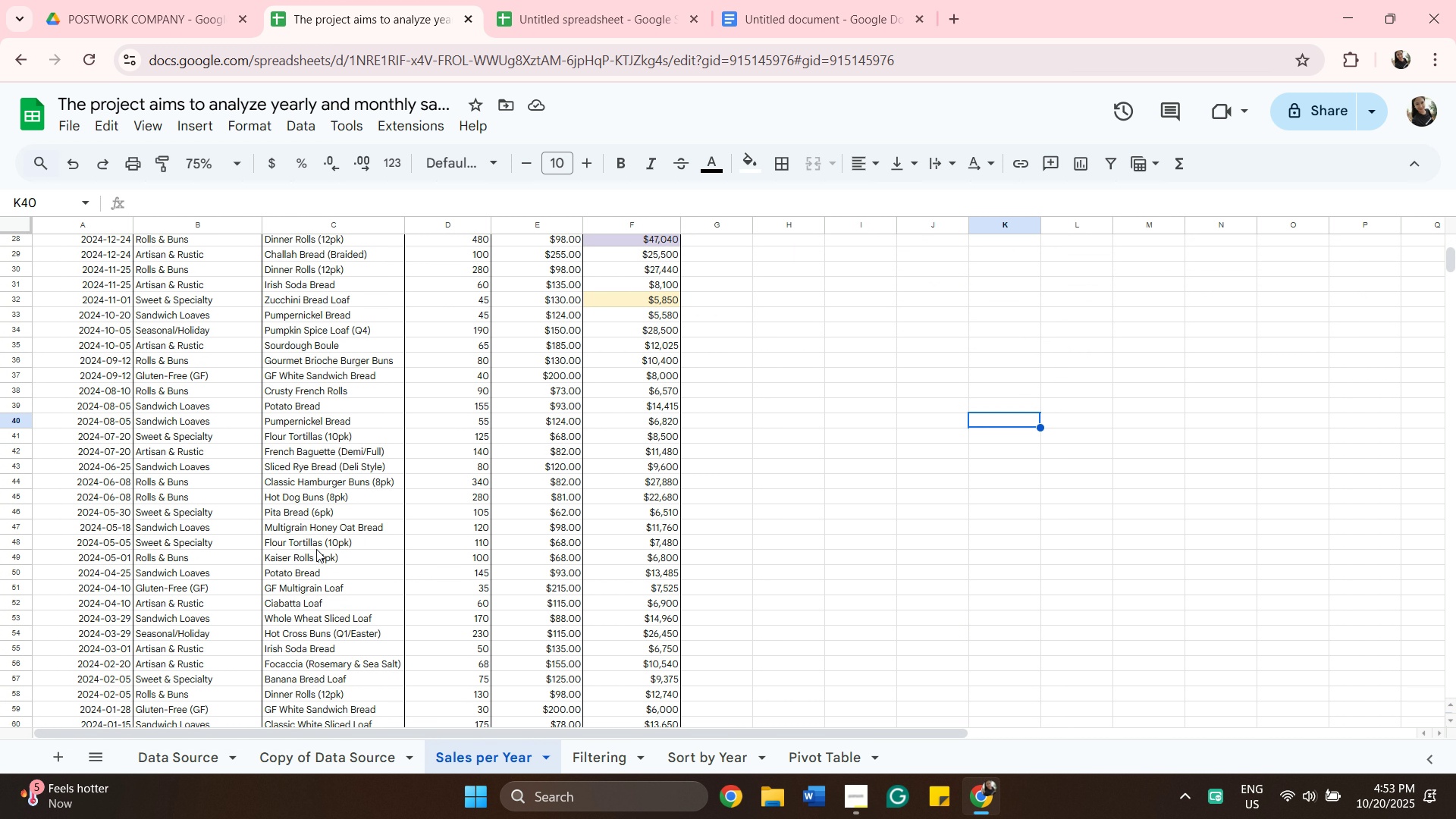 
scroll: coordinate [316, 549], scroll_direction: up, amount: 7.0
 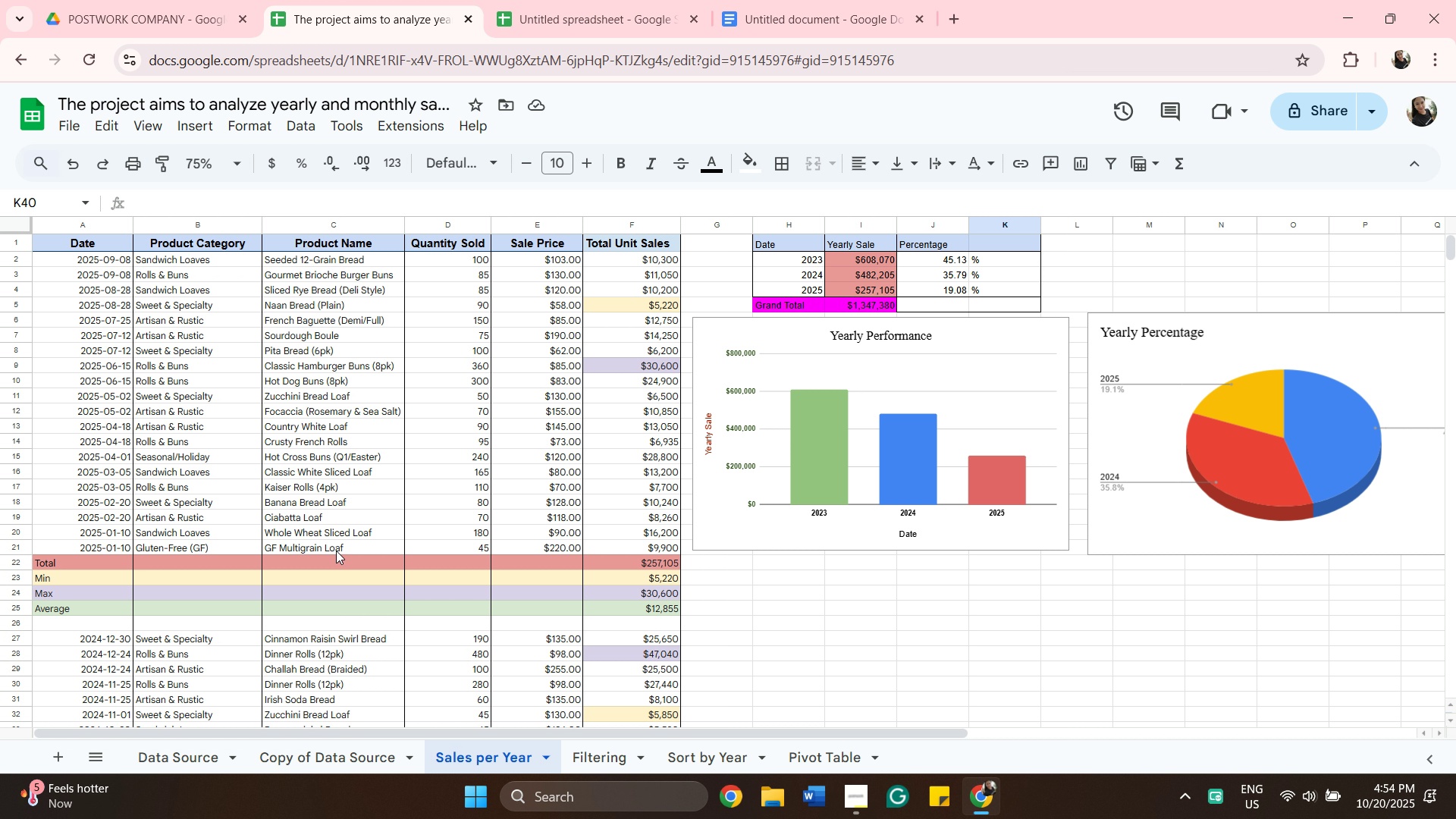 
wait(14.47)
 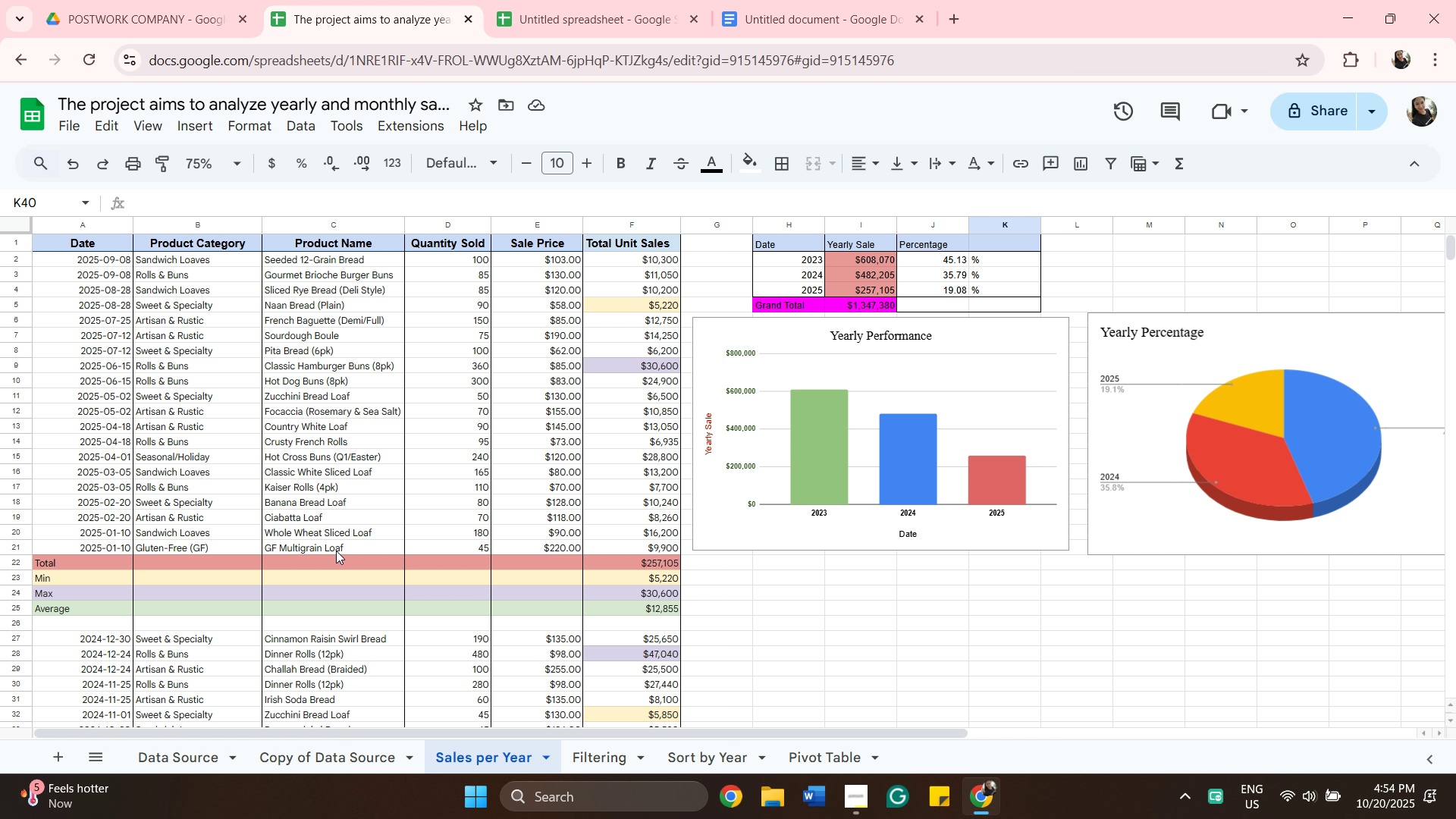 
scroll: coordinate [460, 578], scroll_direction: down, amount: 5.0
 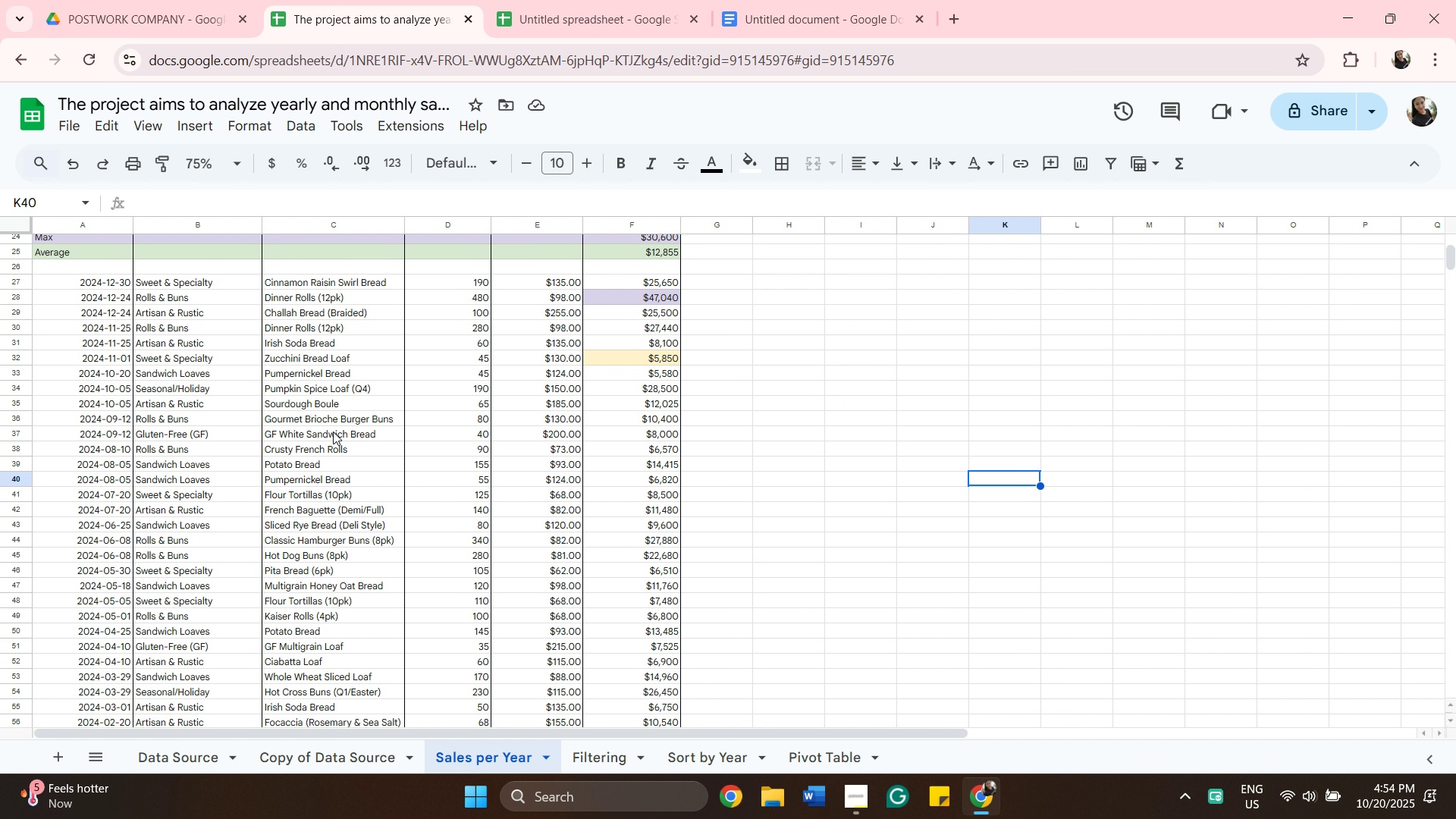 
scroll: coordinate [334, 420], scroll_direction: up, amount: 1.0
 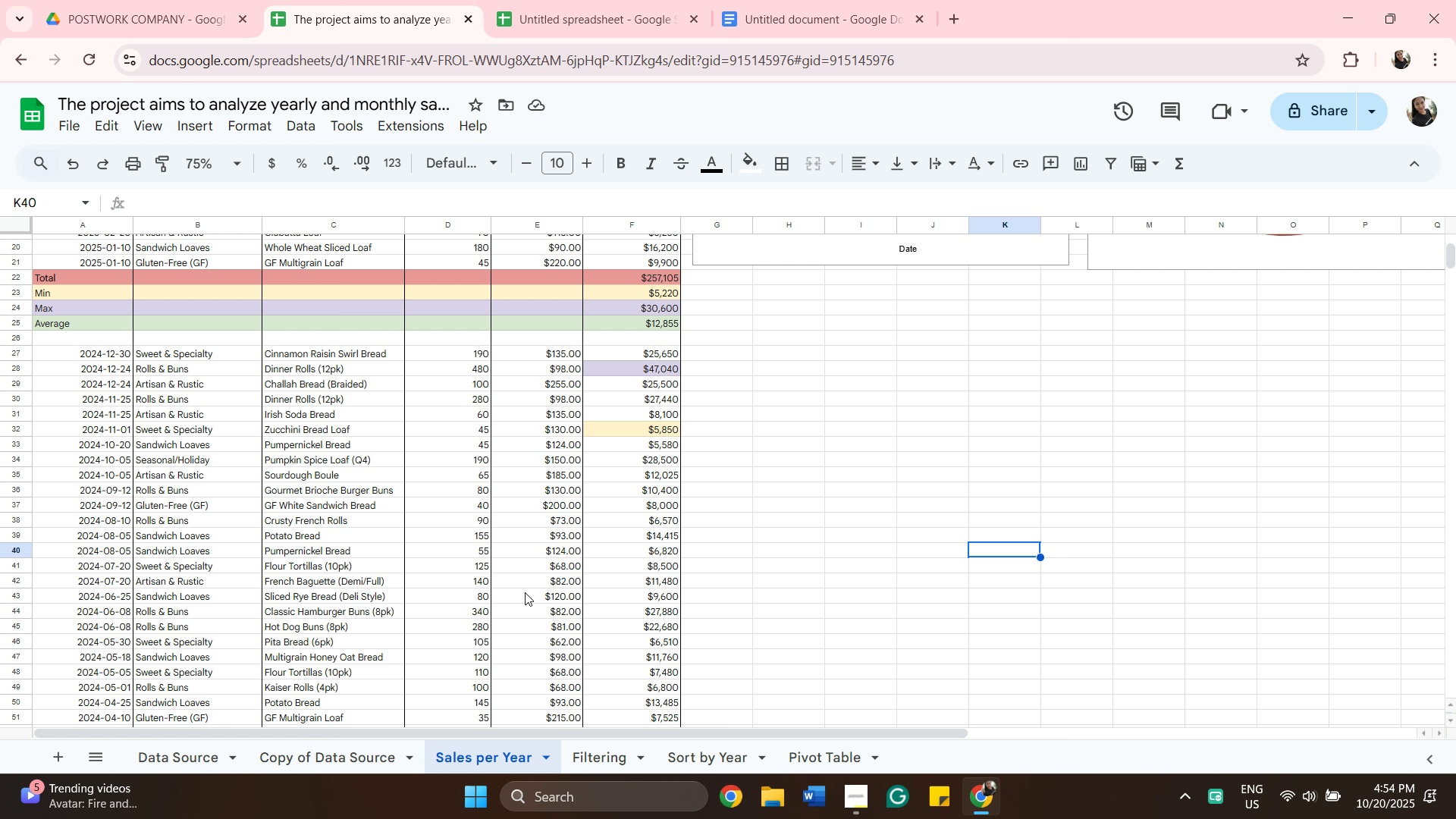 
wait(17.61)
 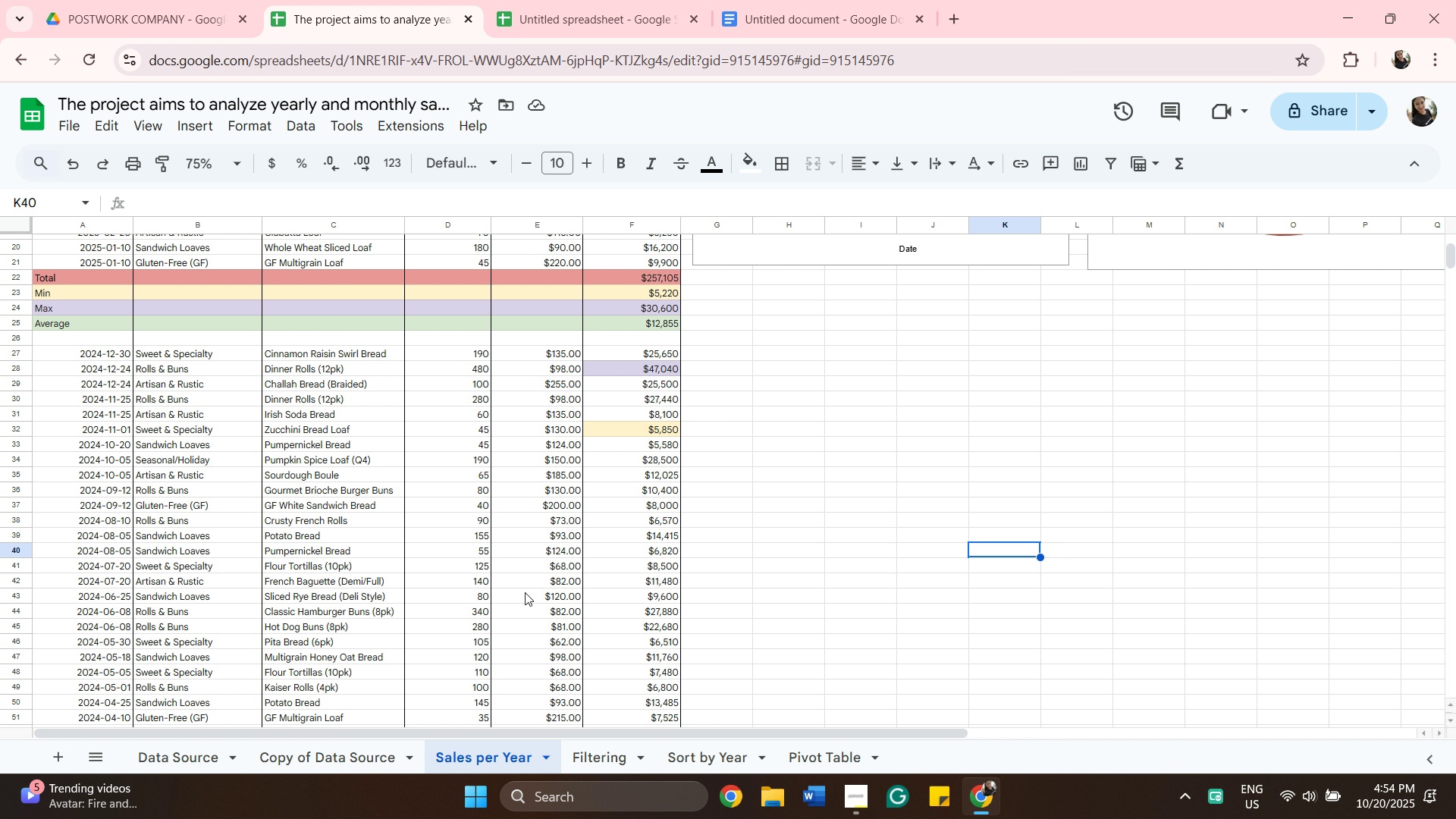 
scroll: coordinate [548, 541], scroll_direction: down, amount: 4.0
 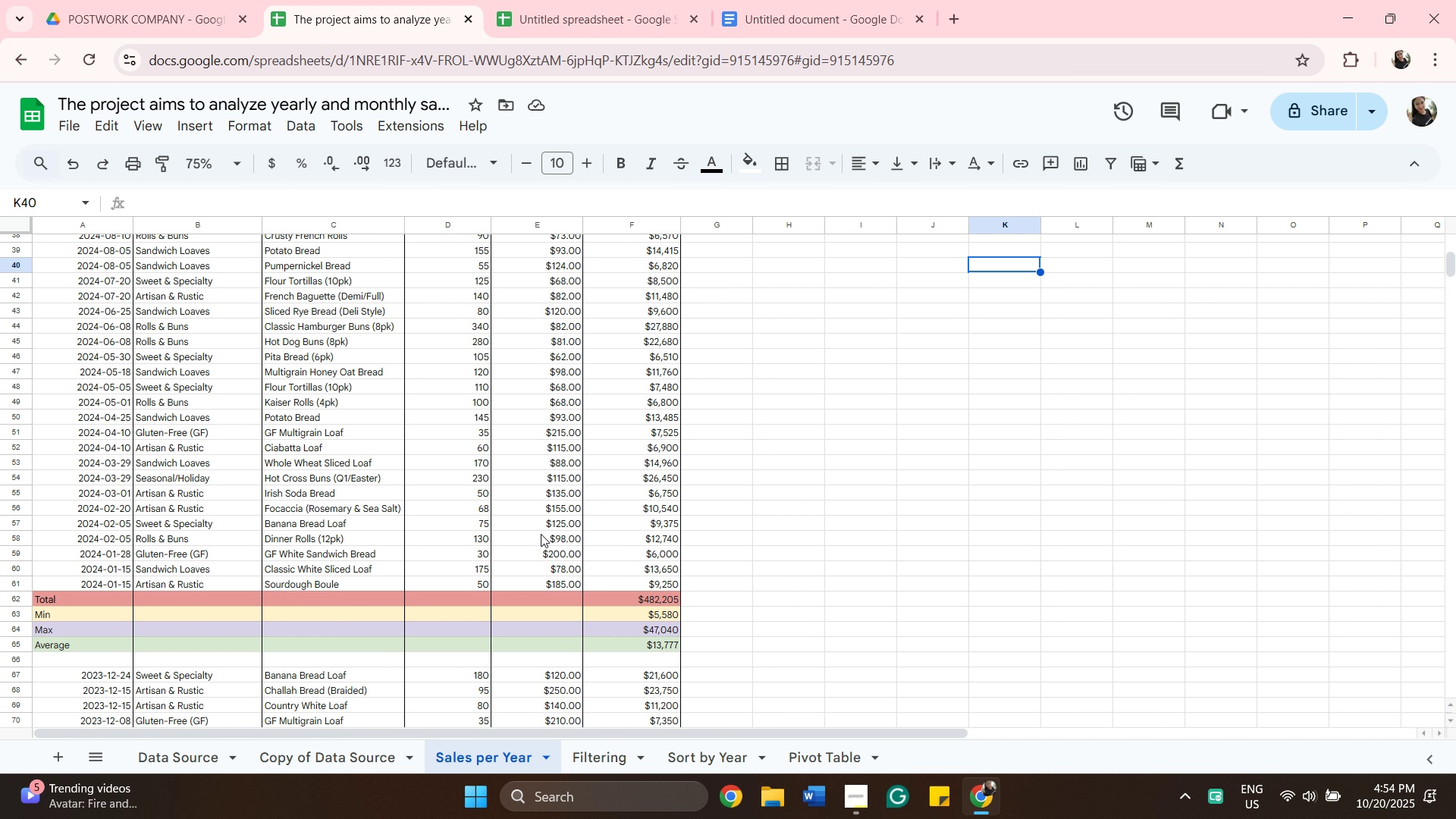 
scroll: coordinate [0, 327], scroll_direction: up, amount: 10.0
 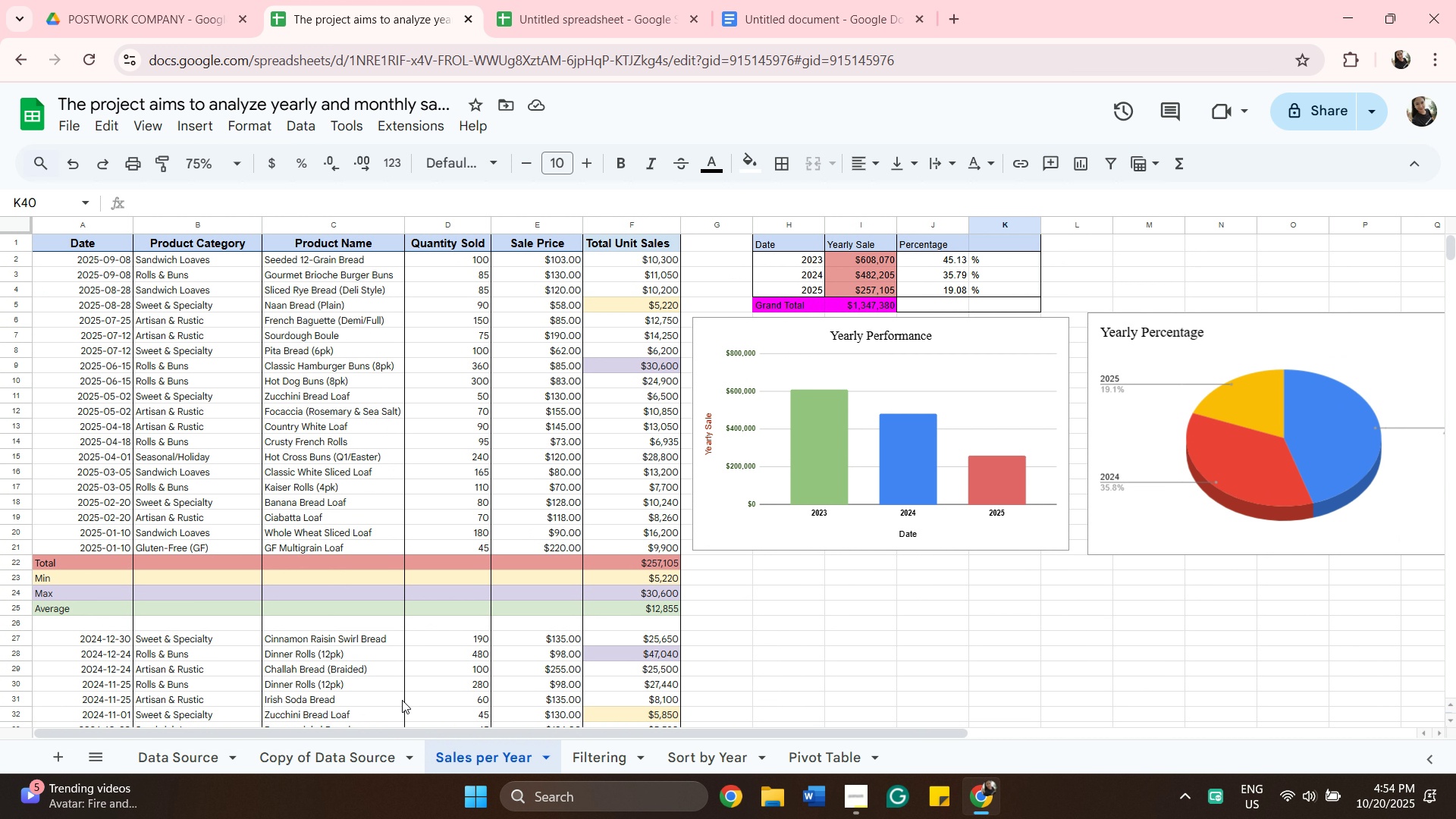 
left_click([315, 767])
 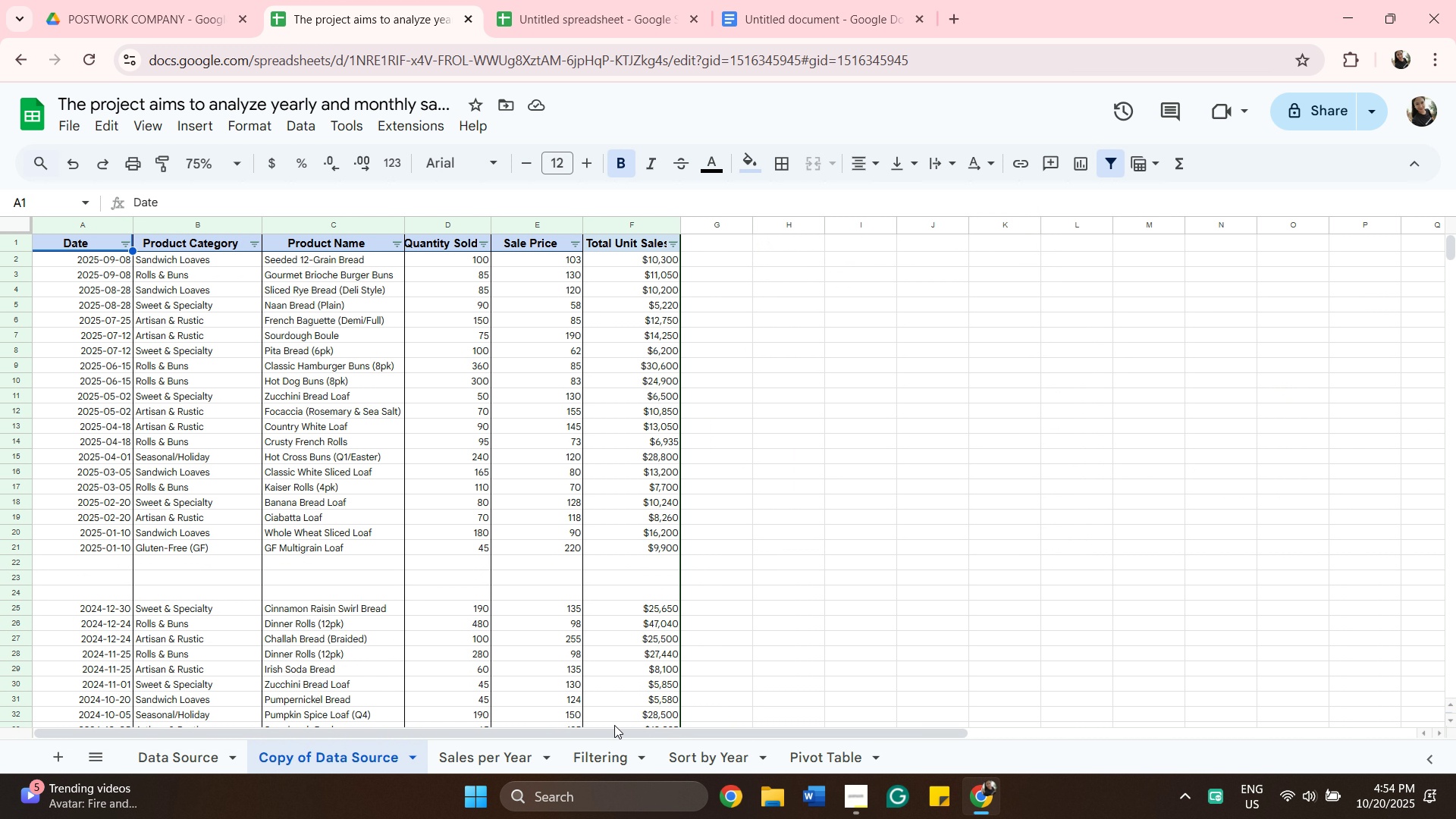 
wait(5.04)
 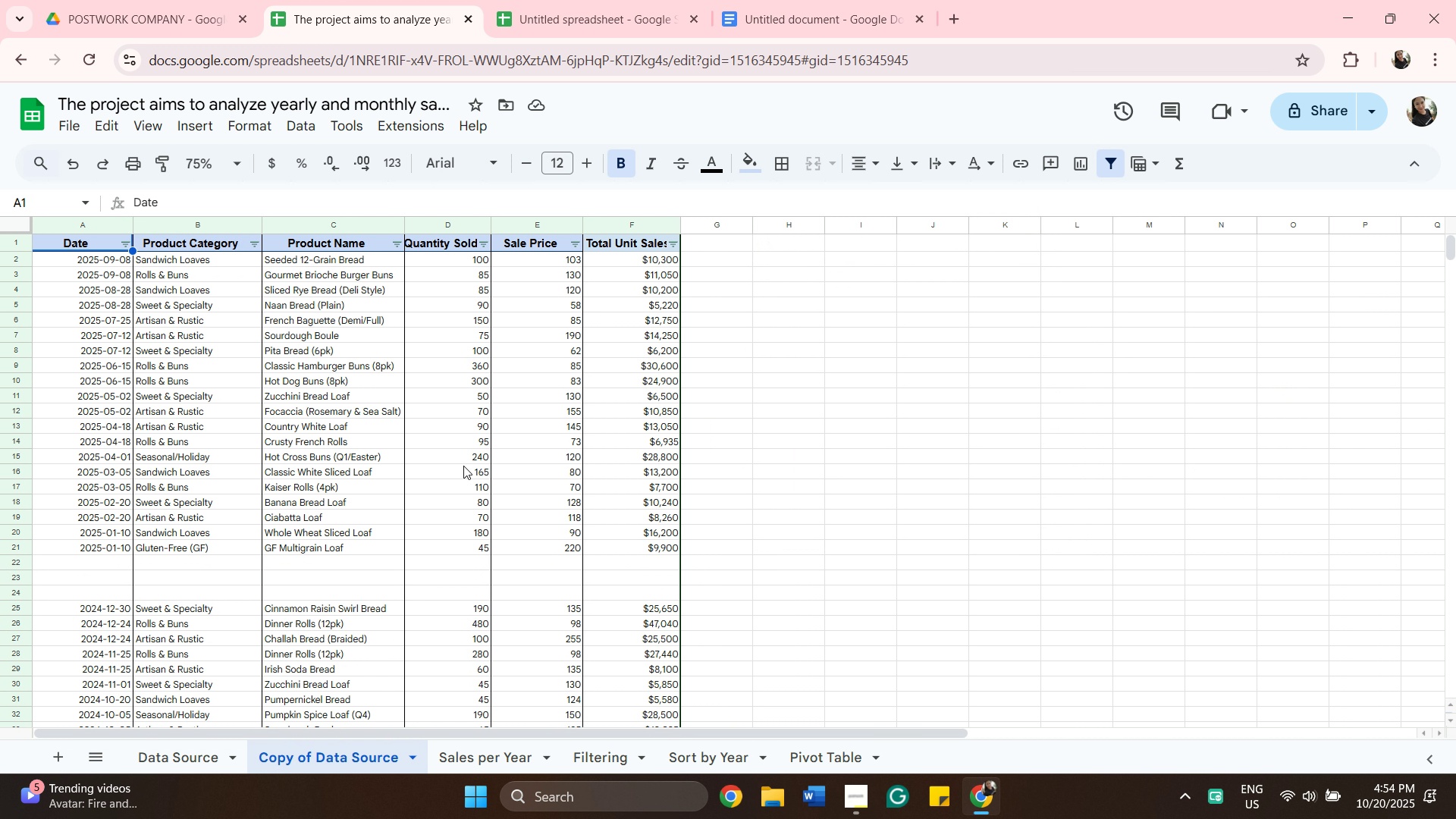 
left_click([599, 771])
 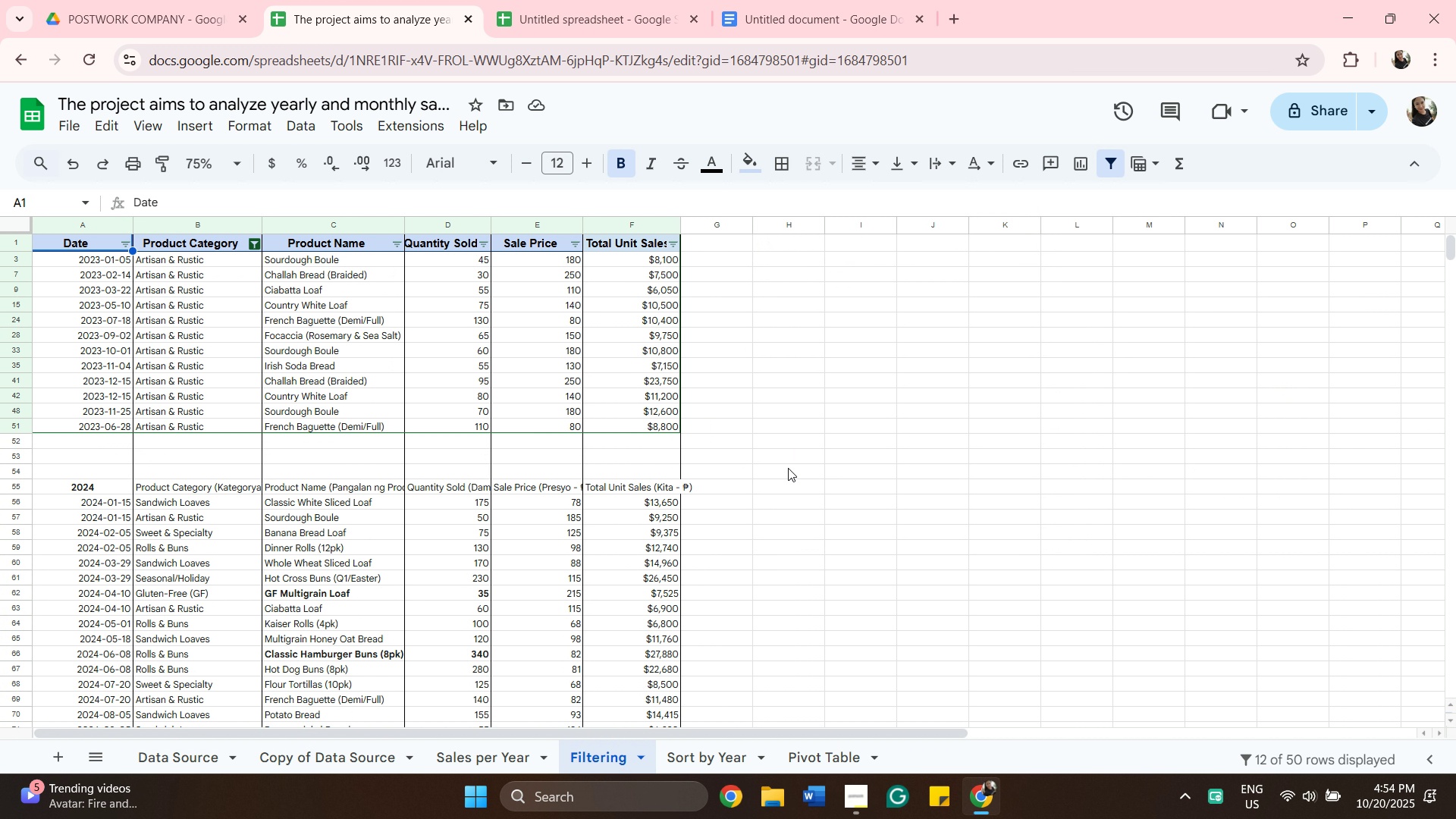 
scroll: coordinate [792, 451], scroll_direction: up, amount: 3.0
 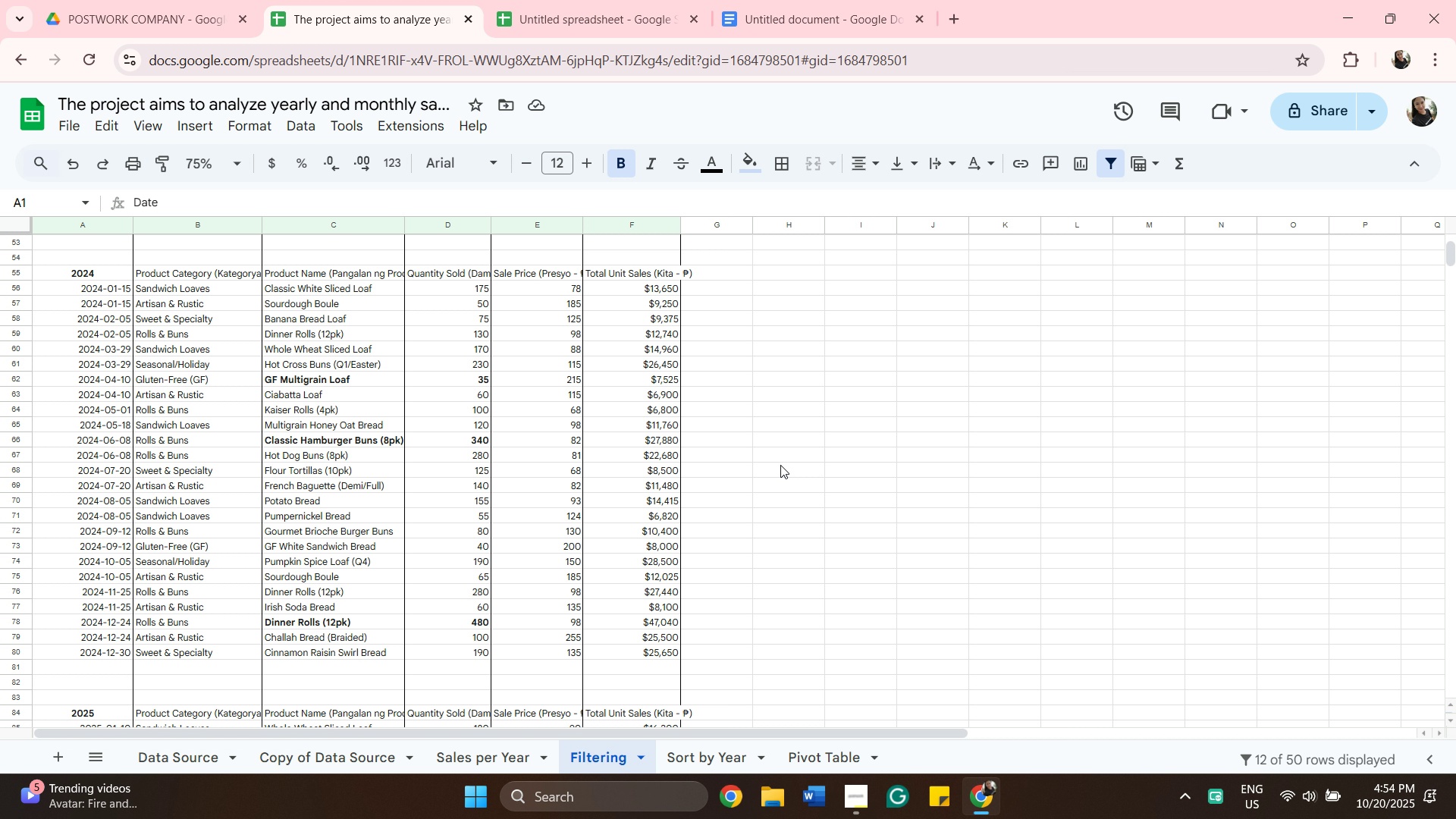 
wait(7.26)
 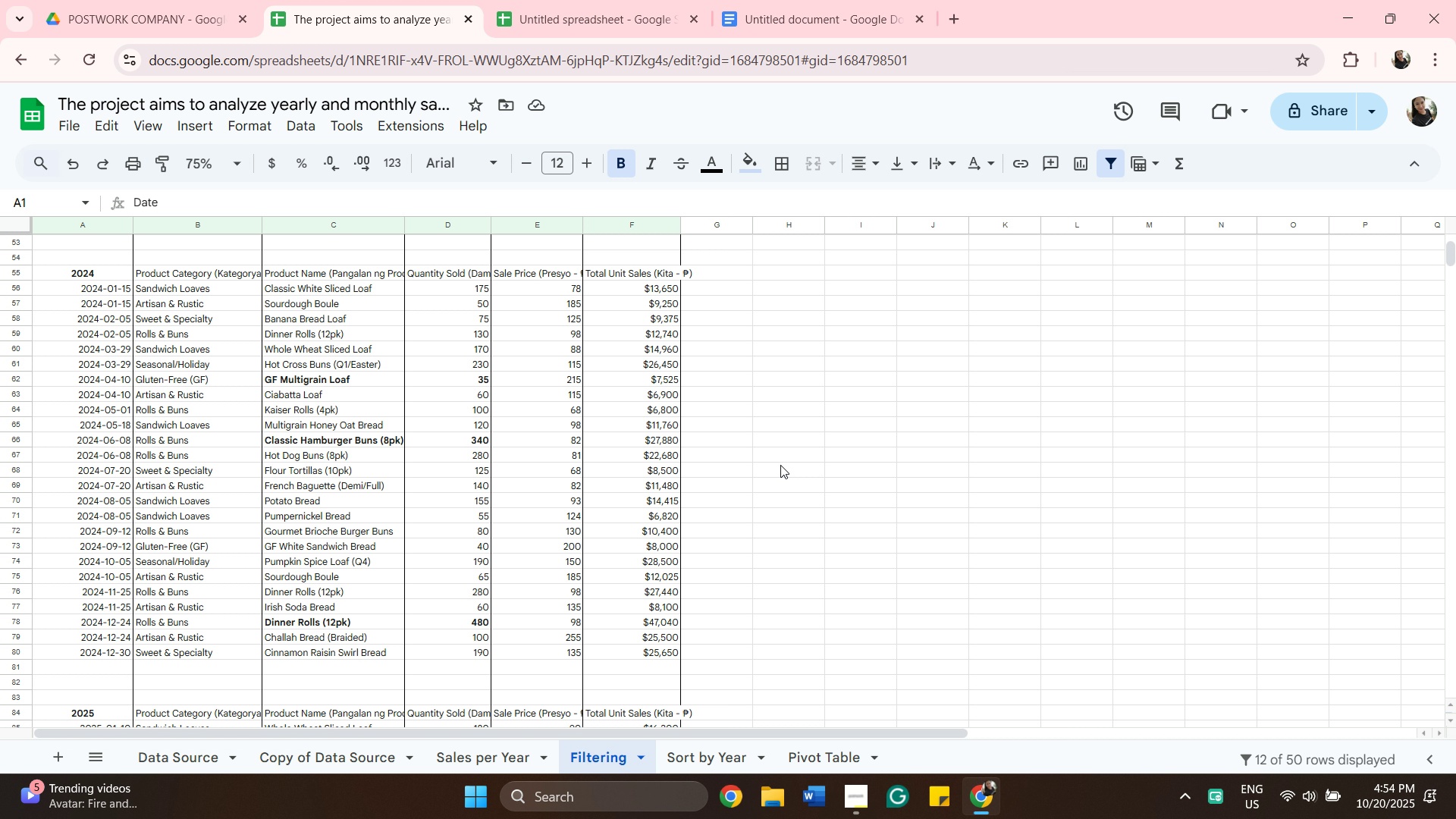 
left_click([358, 748])
 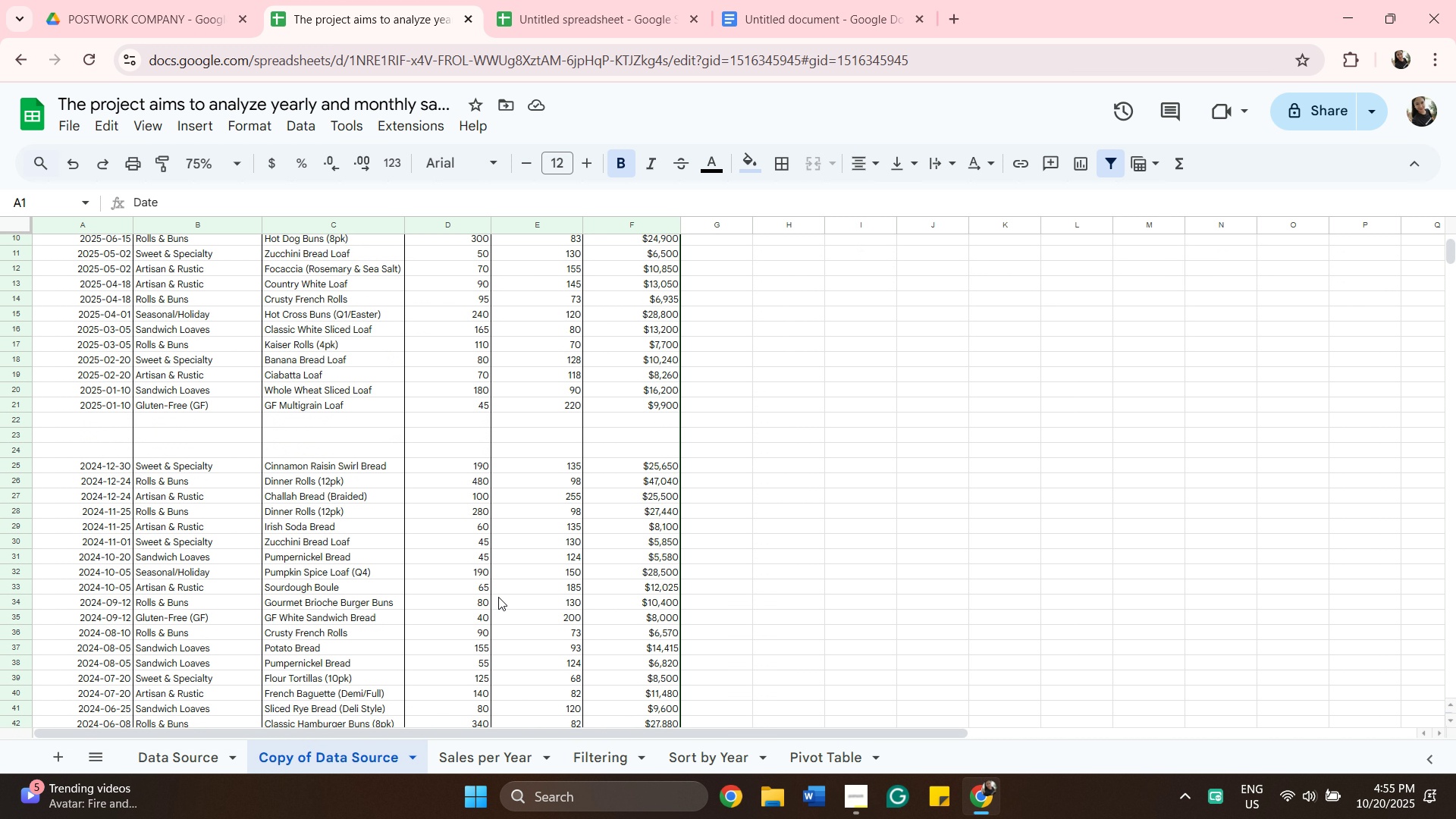 
scroll: coordinate [498, 597], scroll_direction: up, amount: 3.0
 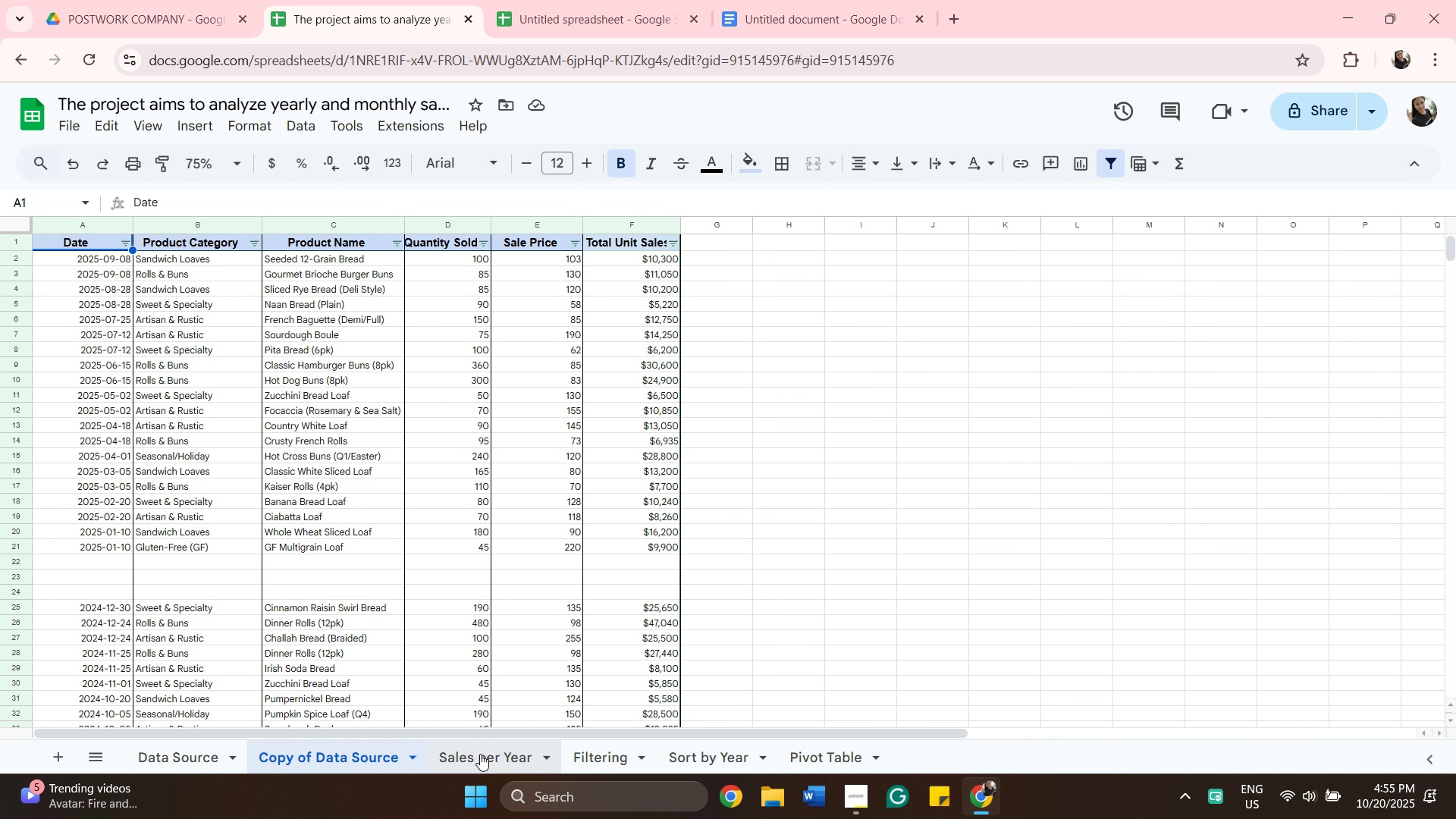 
left_click([480, 754])
 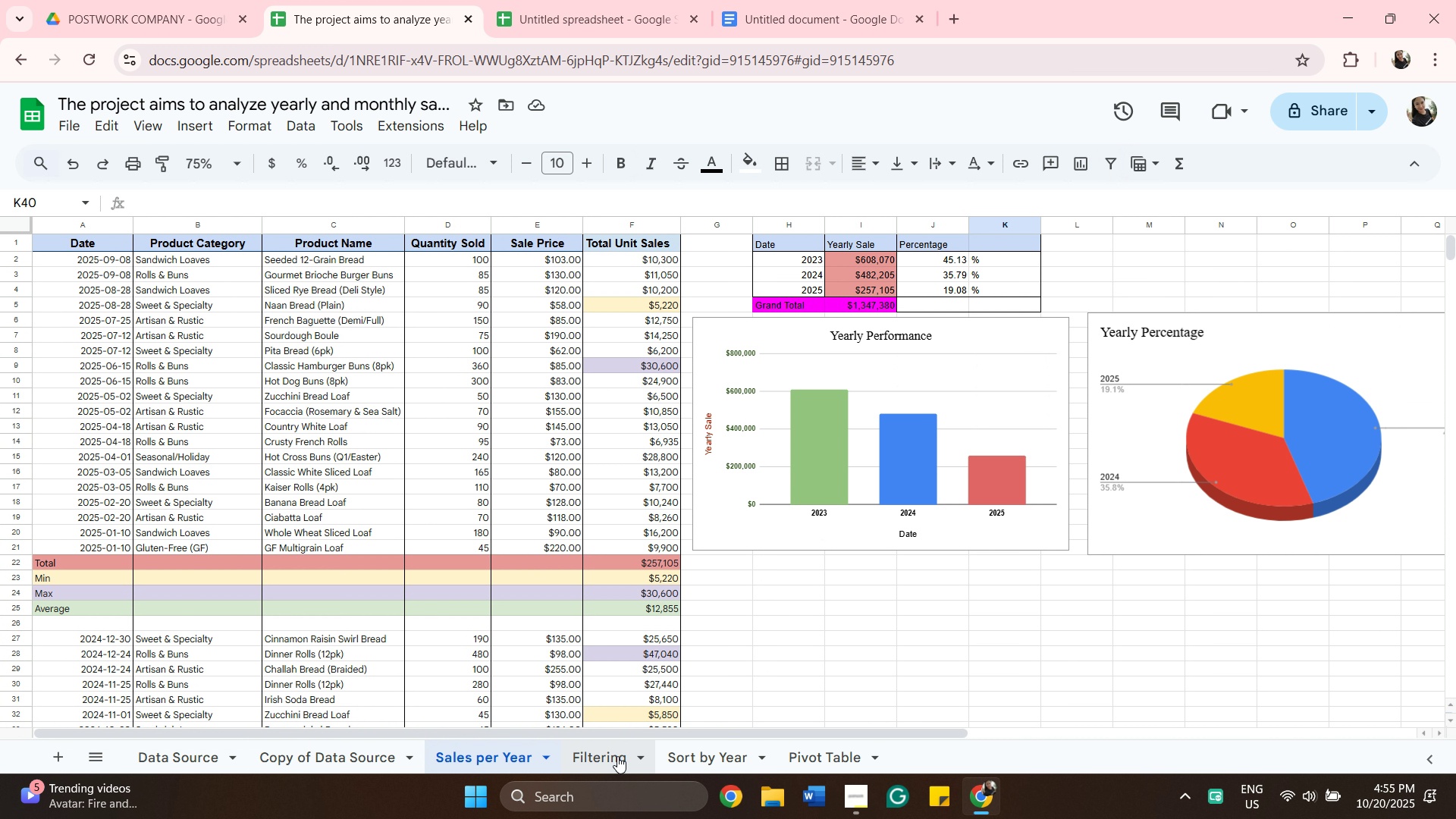 
left_click([616, 755])
 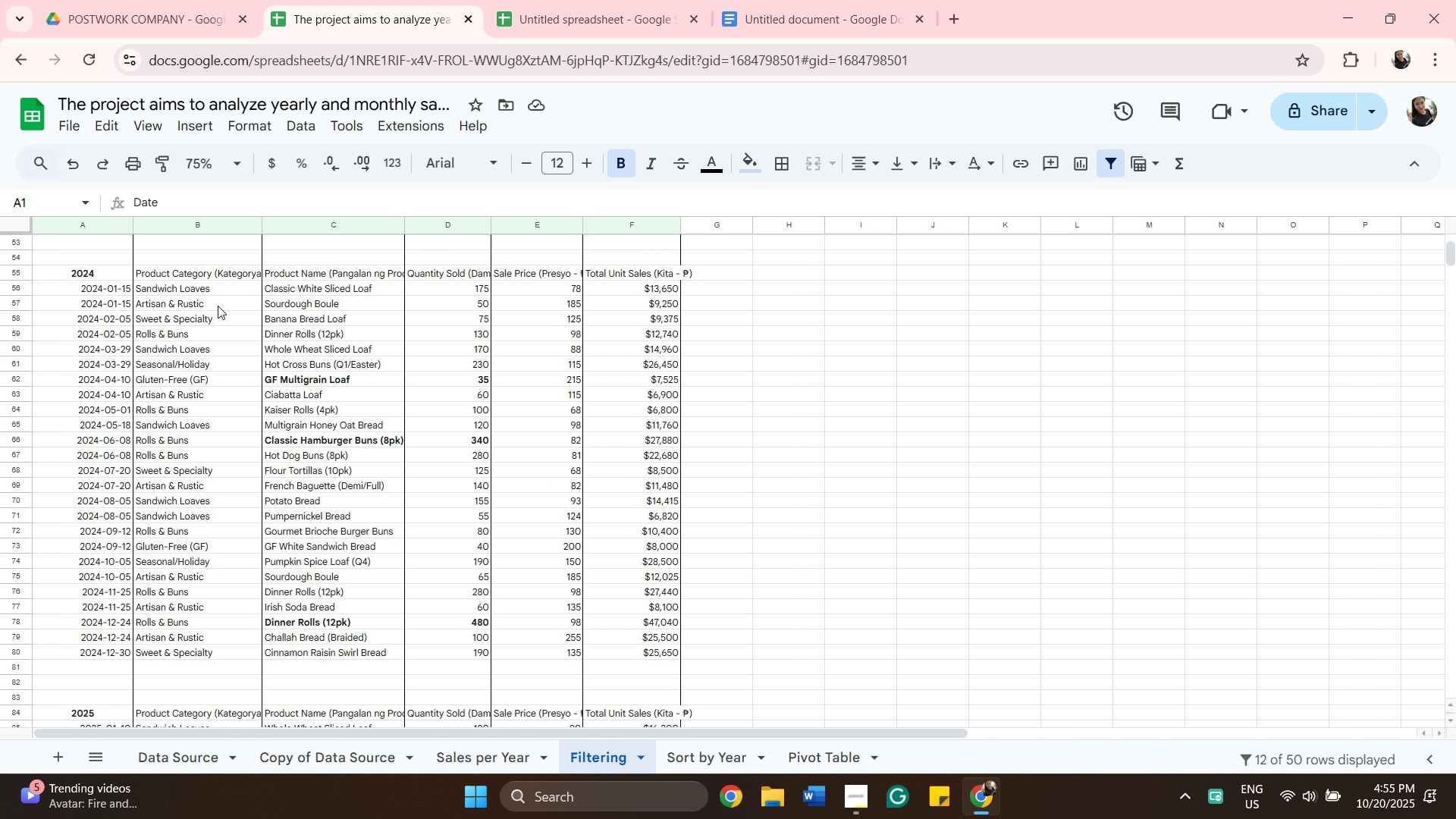 
wait(5.99)
 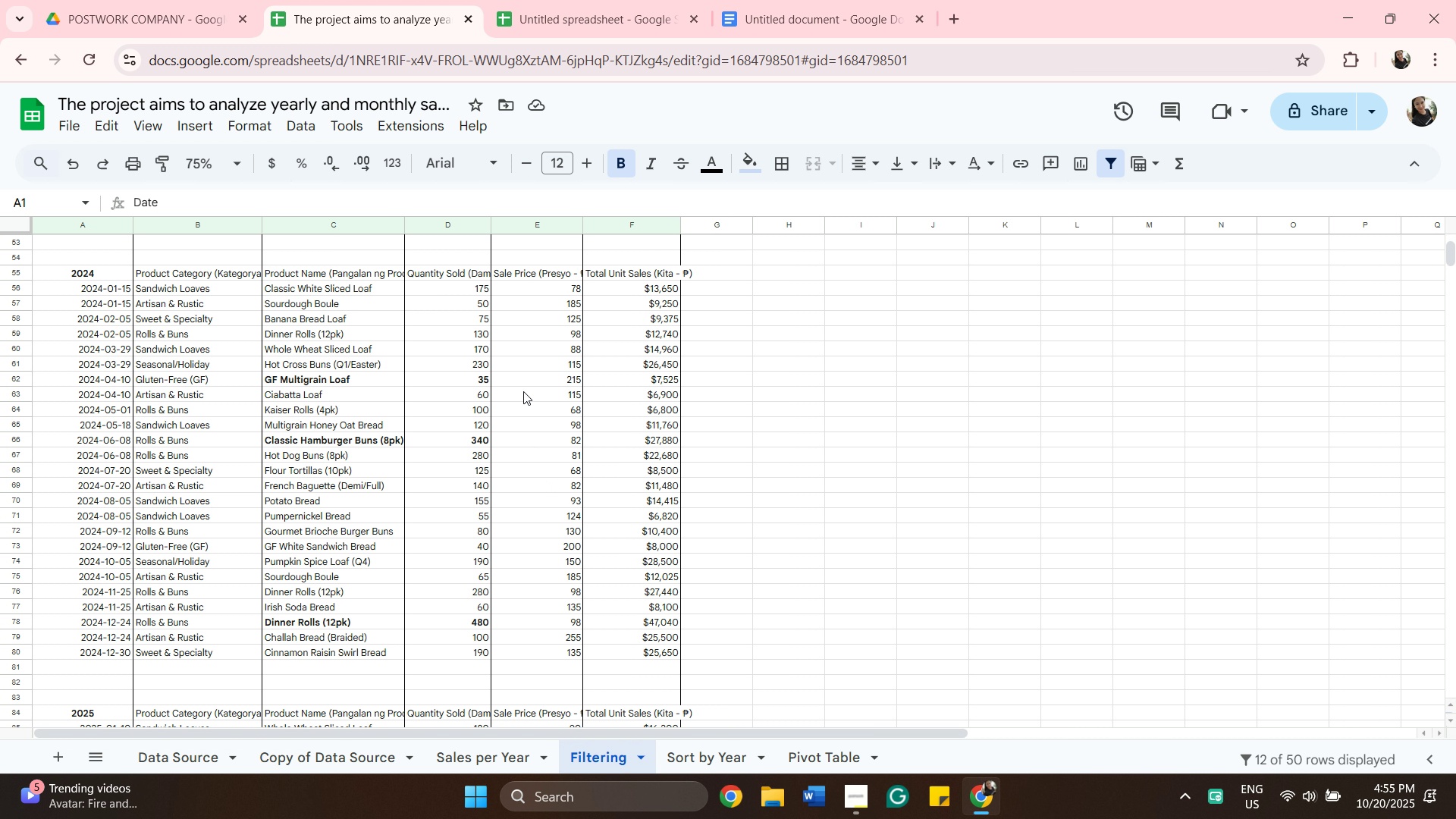 
scroll: coordinate [372, 354], scroll_direction: up, amount: 4.0
 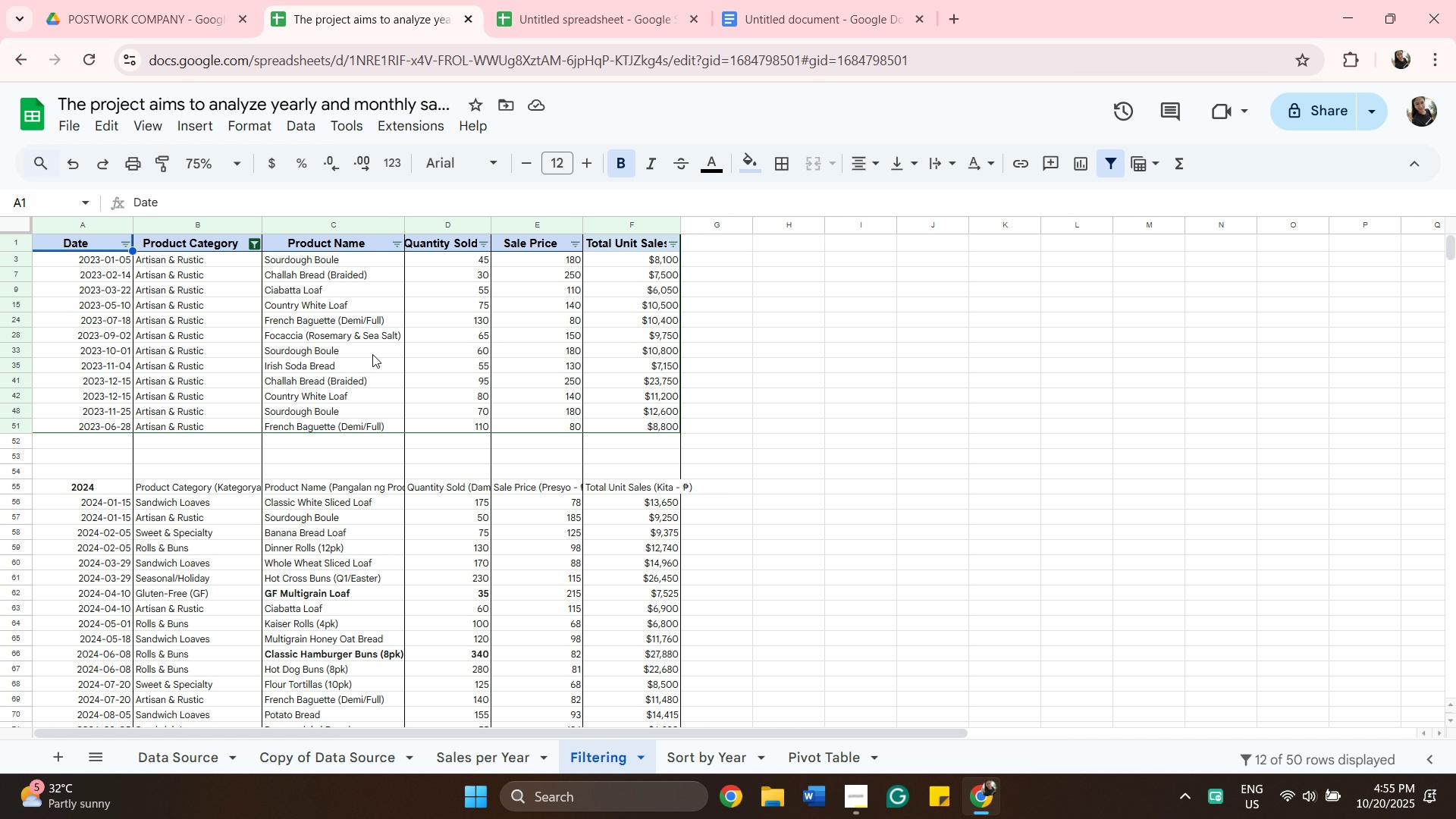 
wait(5.65)
 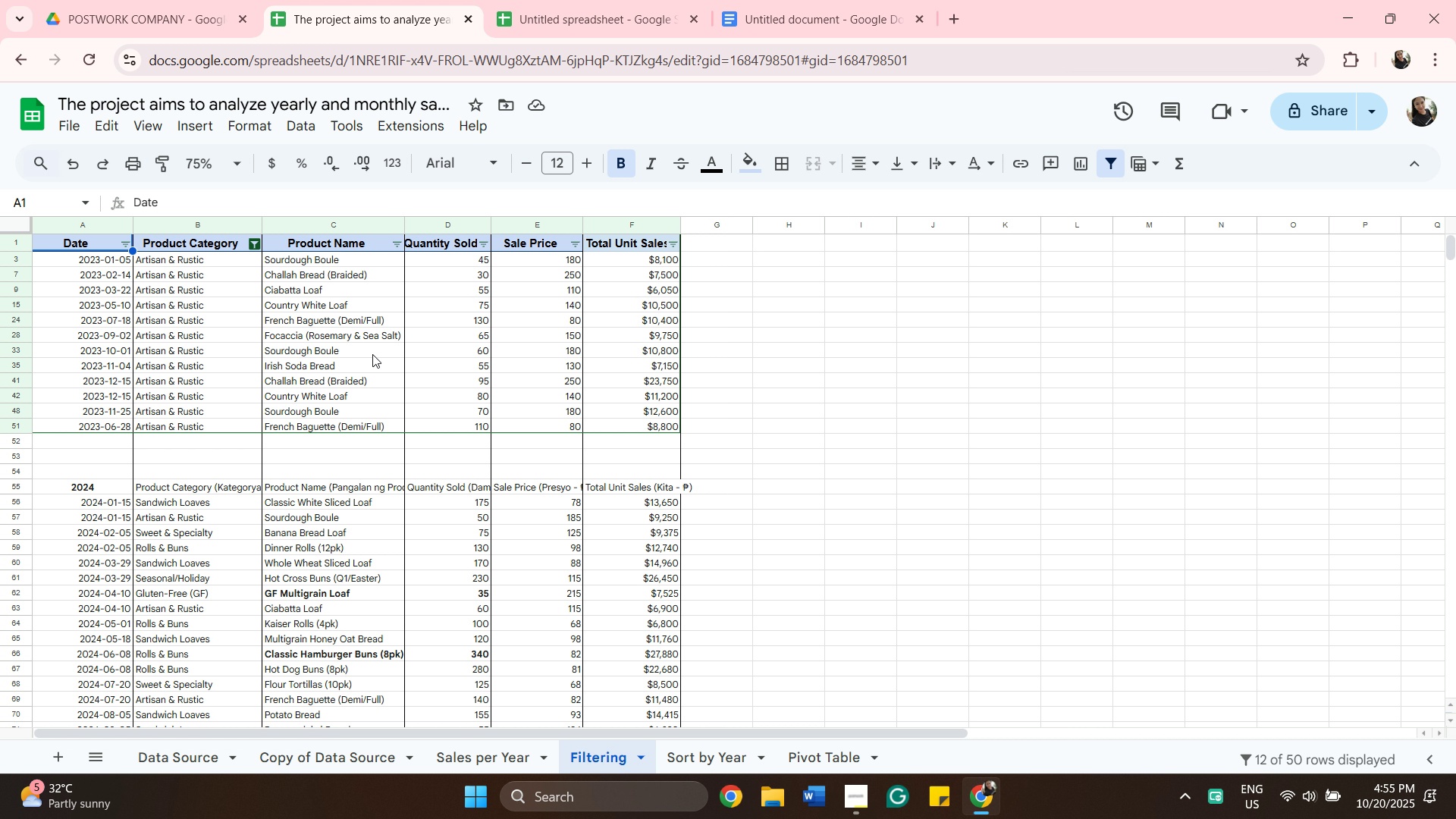 
left_click([255, 242])
 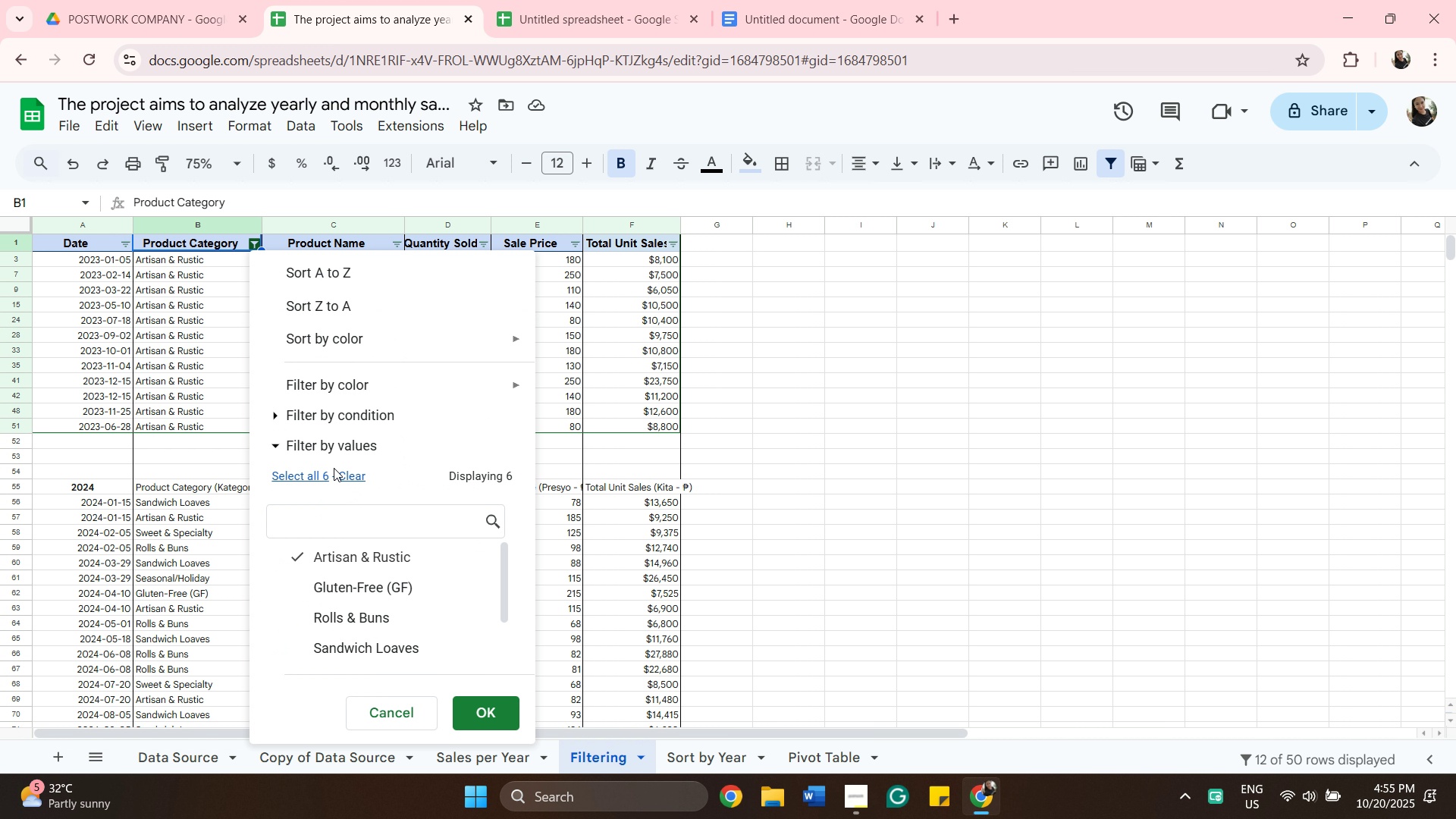 
mouse_move([339, 450])
 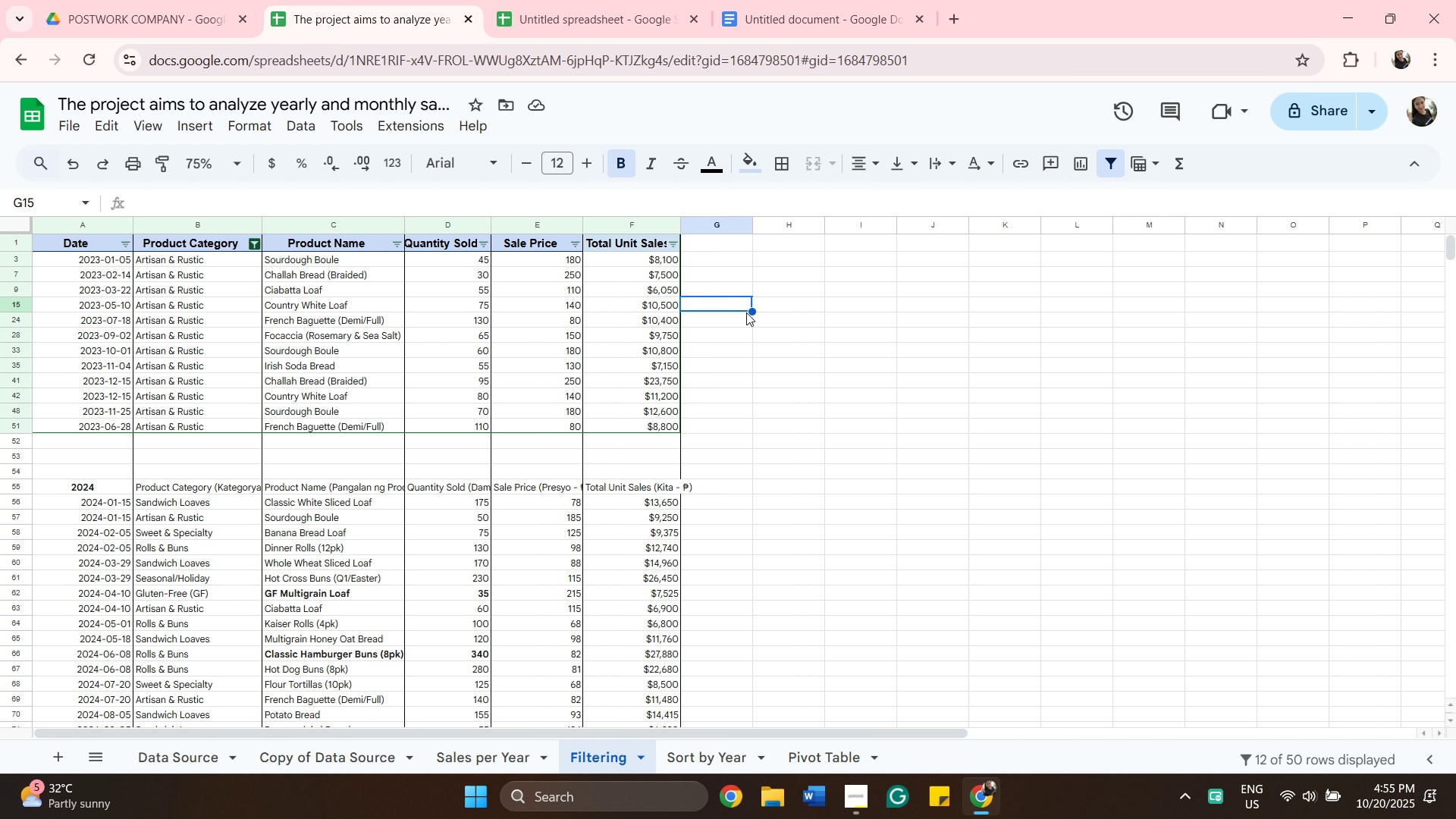 
left_click([746, 312])
 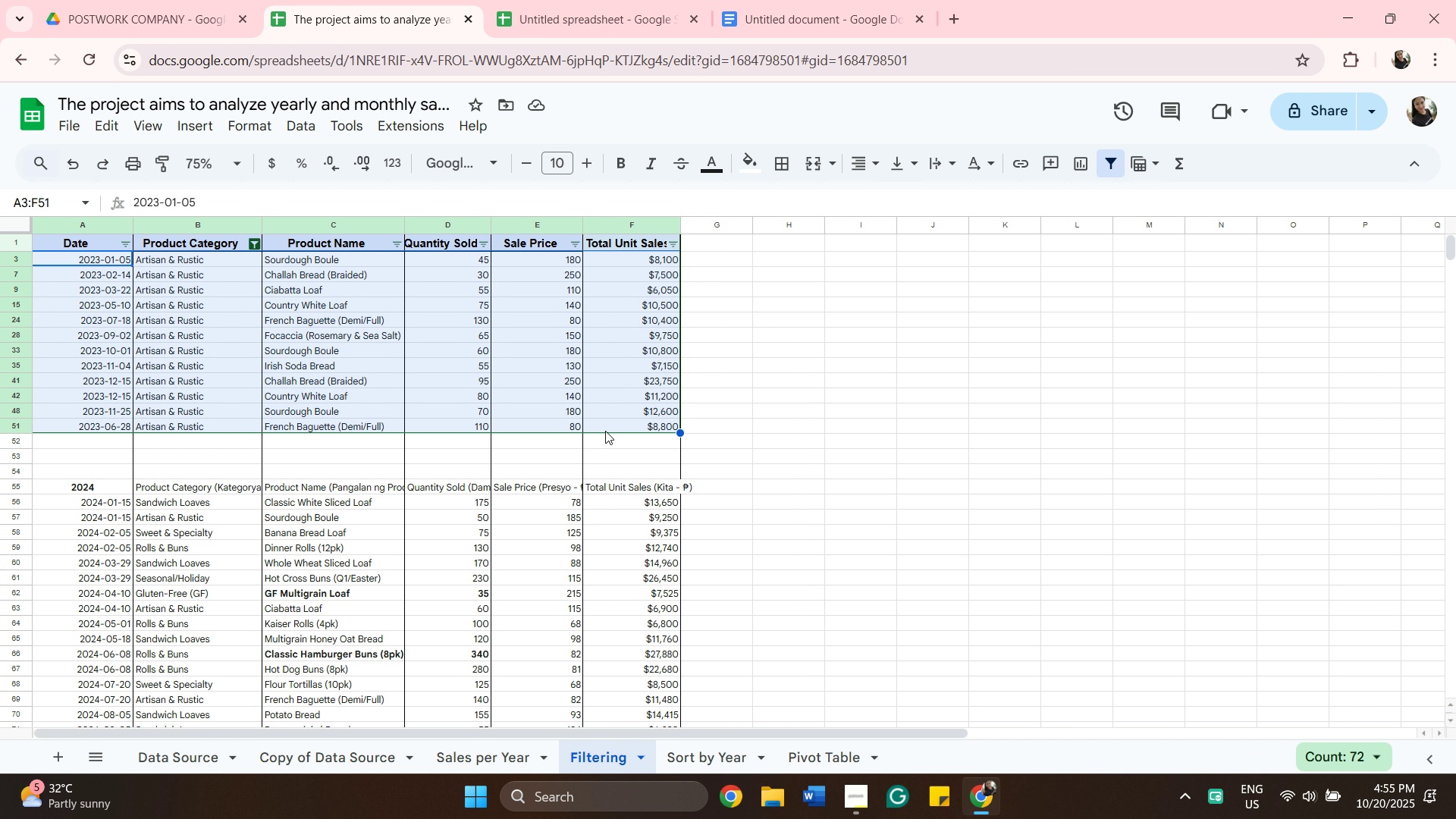 
wait(6.6)
 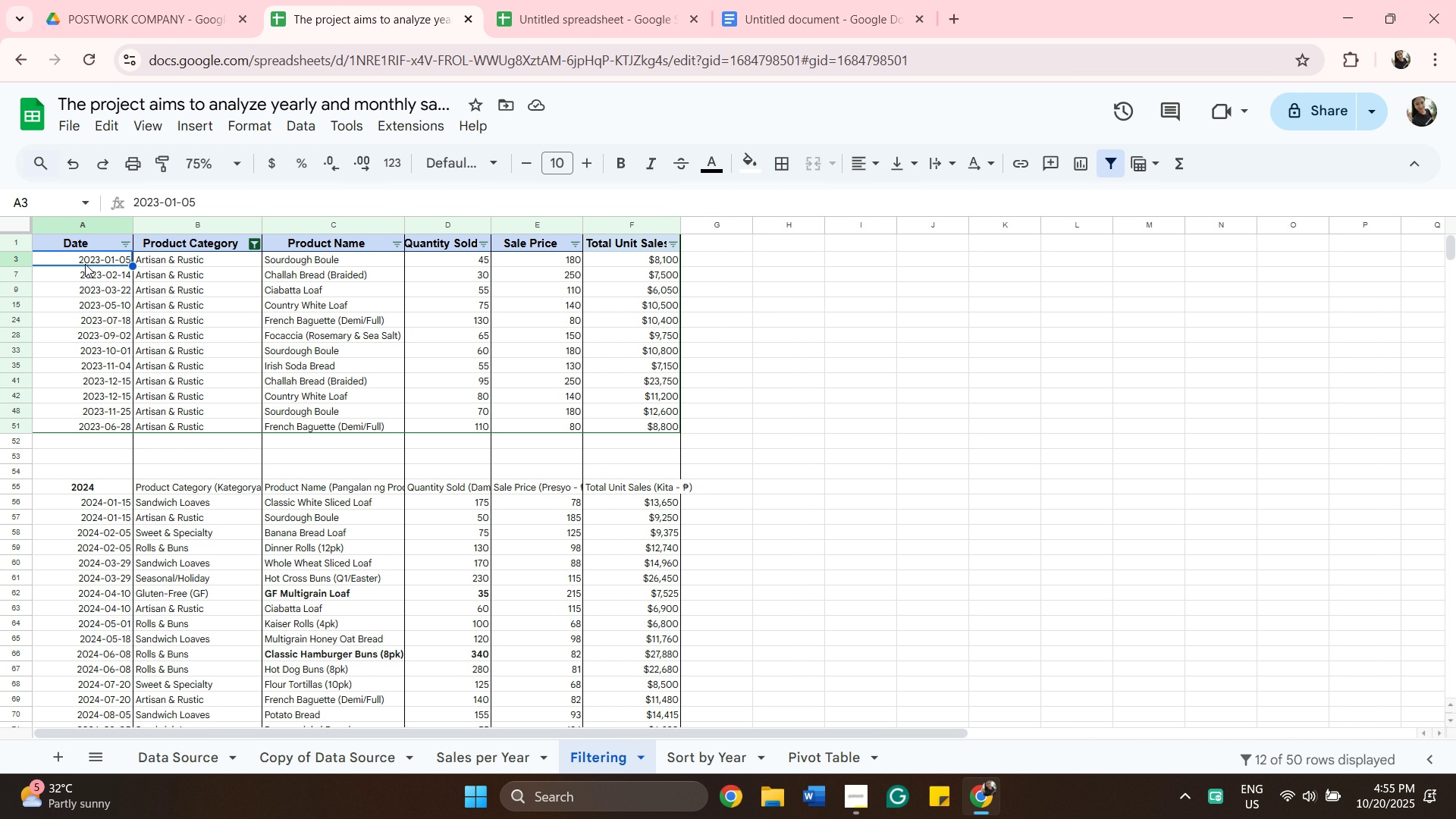 
hold_key(key=ShiftLeft, duration=0.65)
 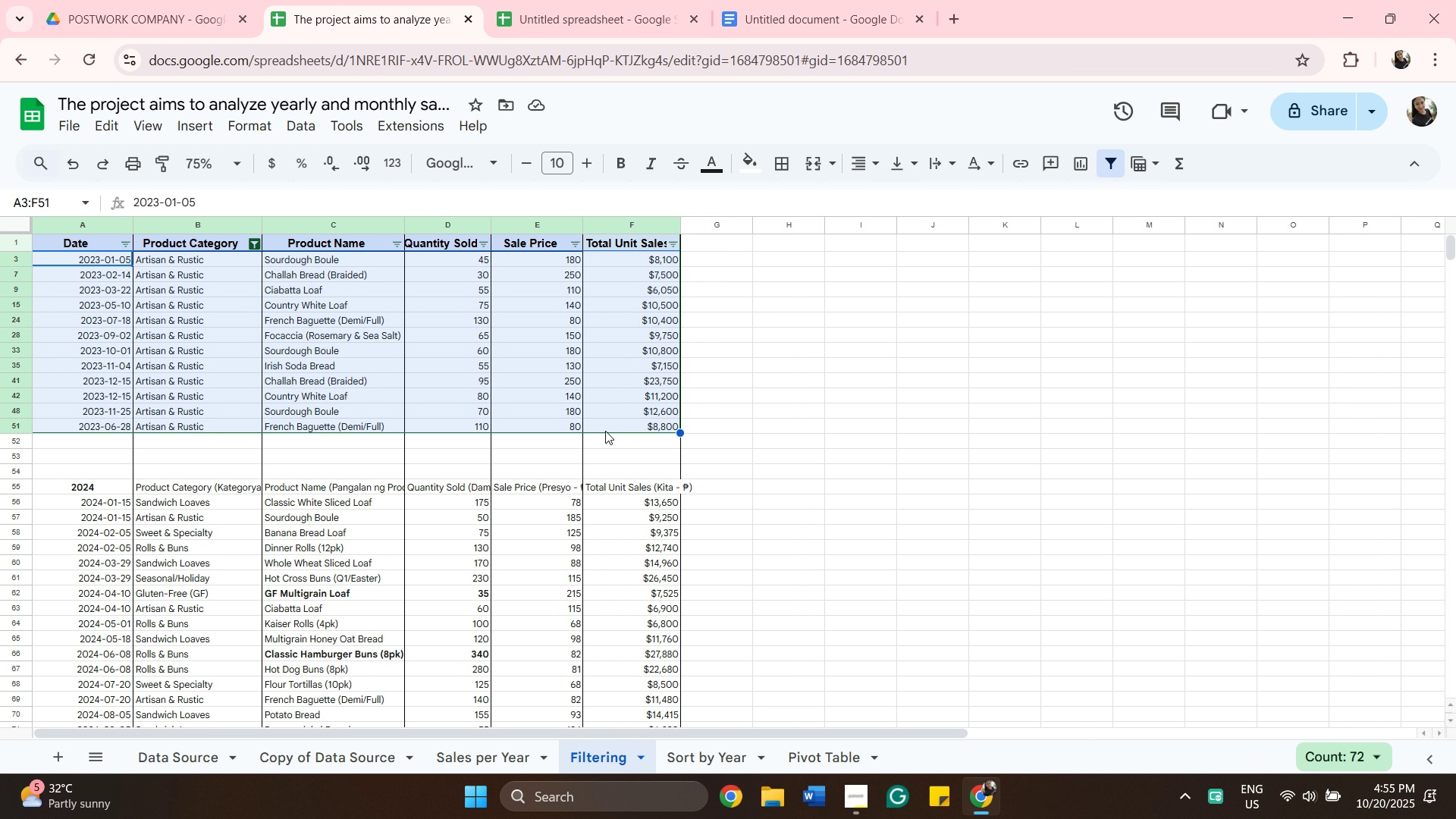 
left_click([605, 431])
 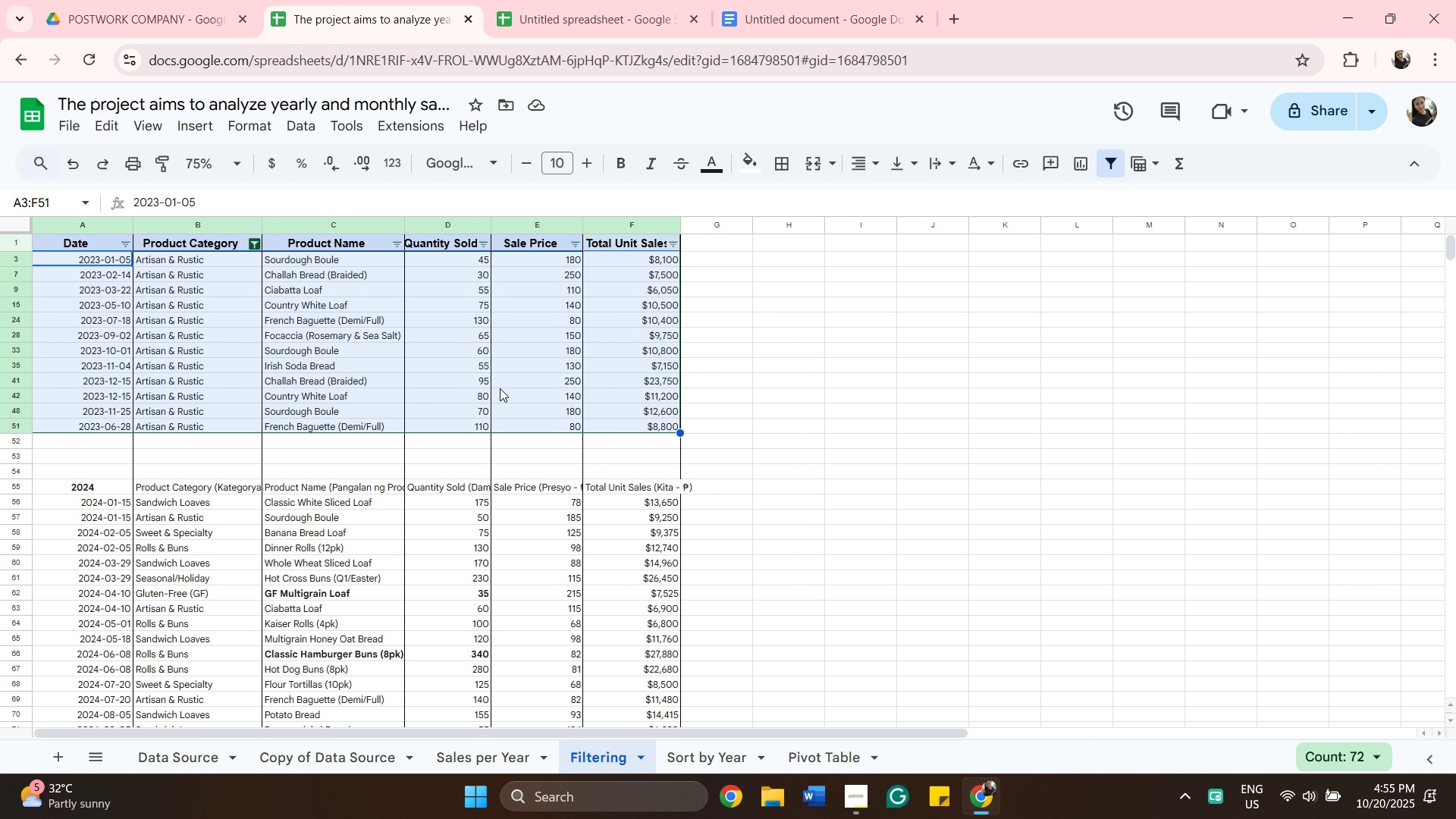 
right_click([500, 388])
 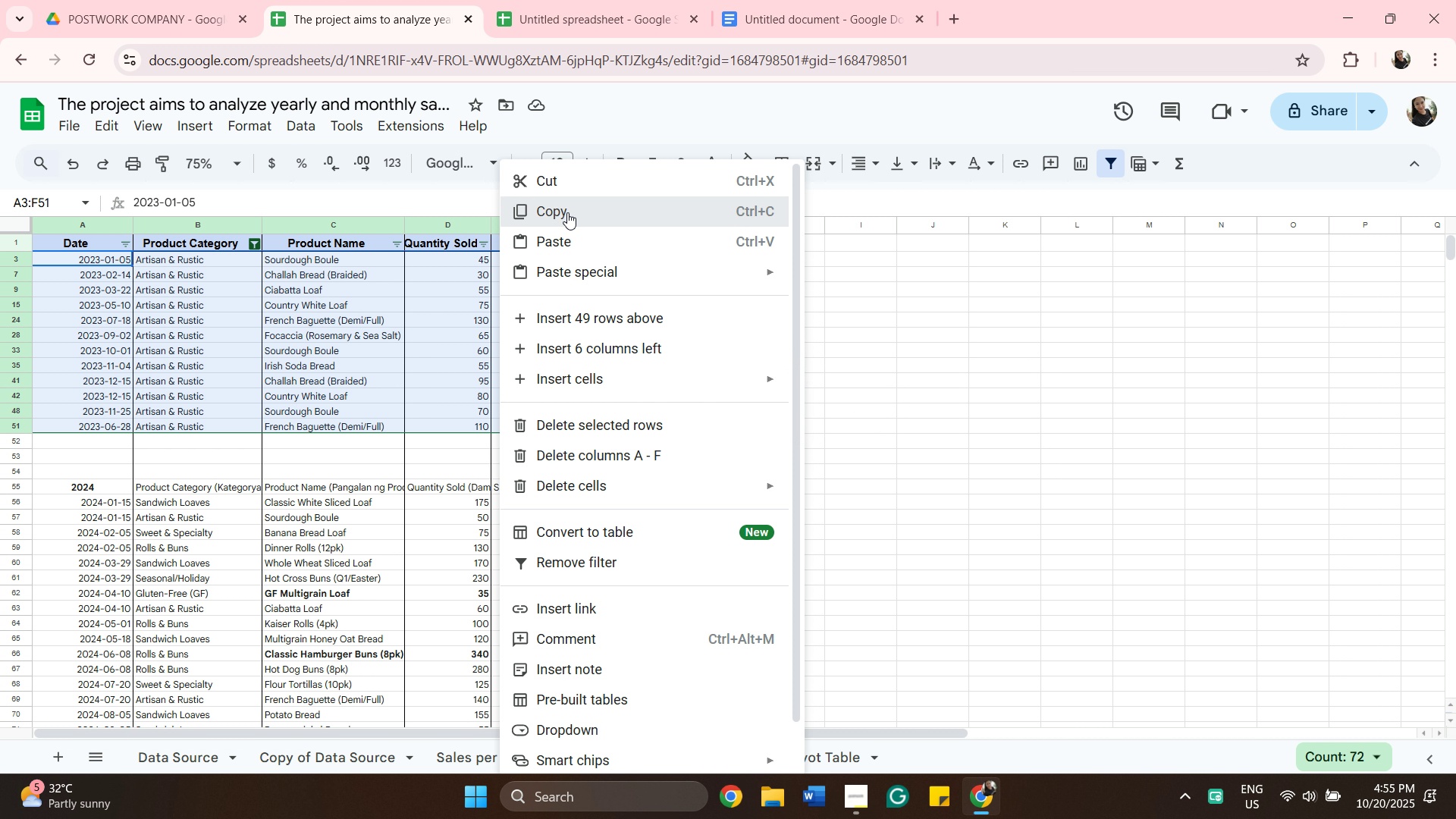 
left_click([567, 212])
 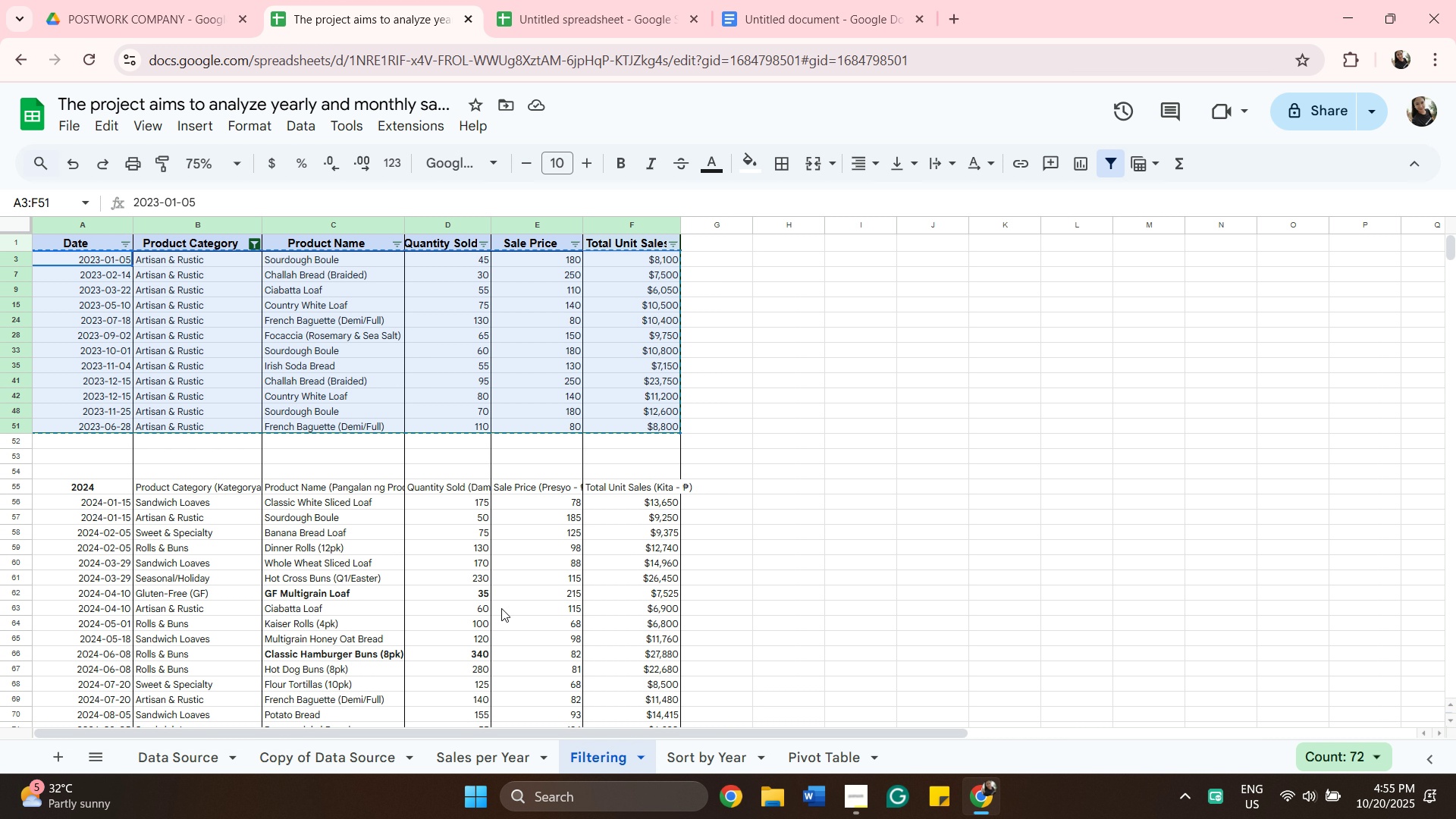 
wait(15.4)
 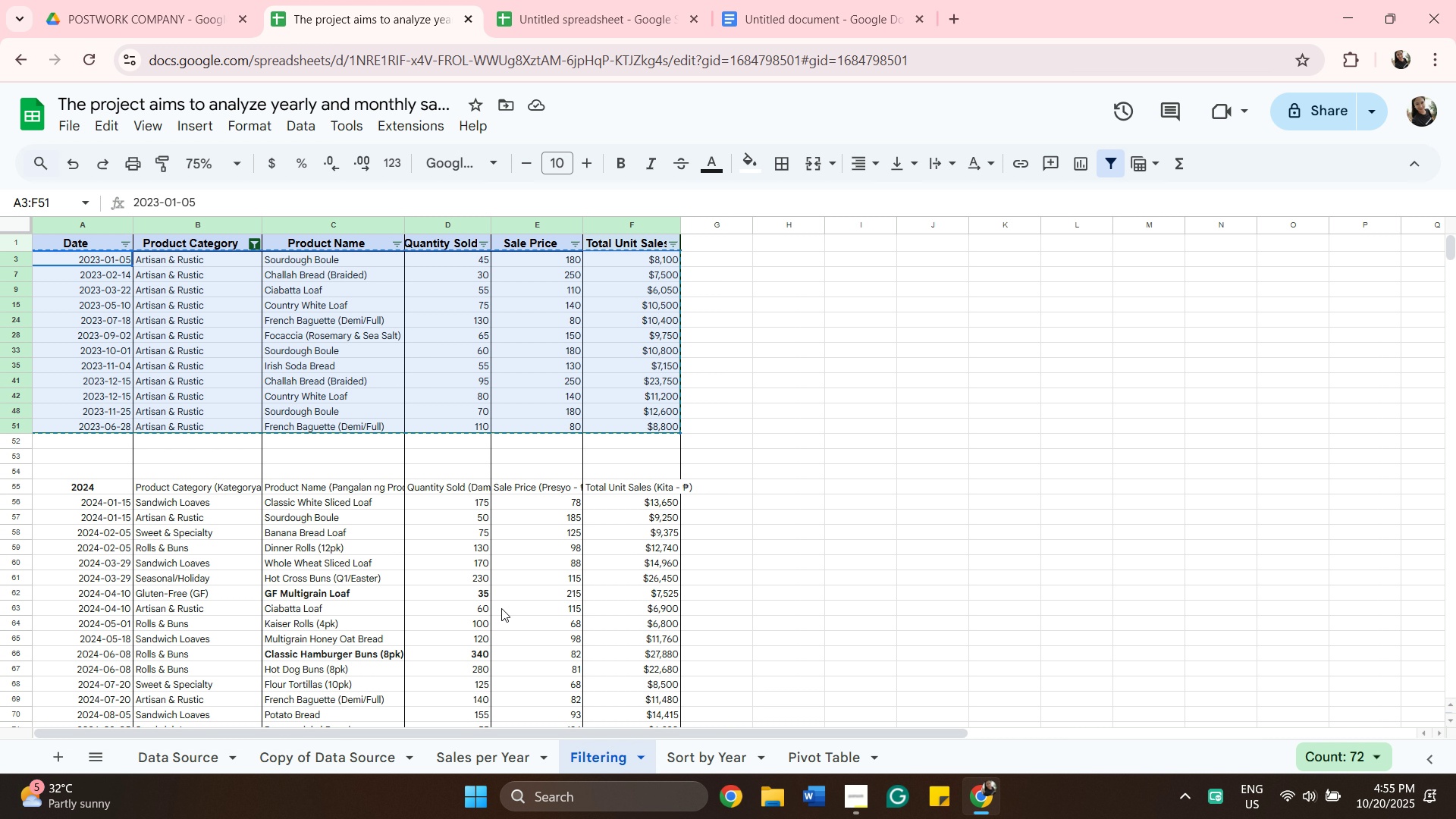 
left_click([469, 760])
 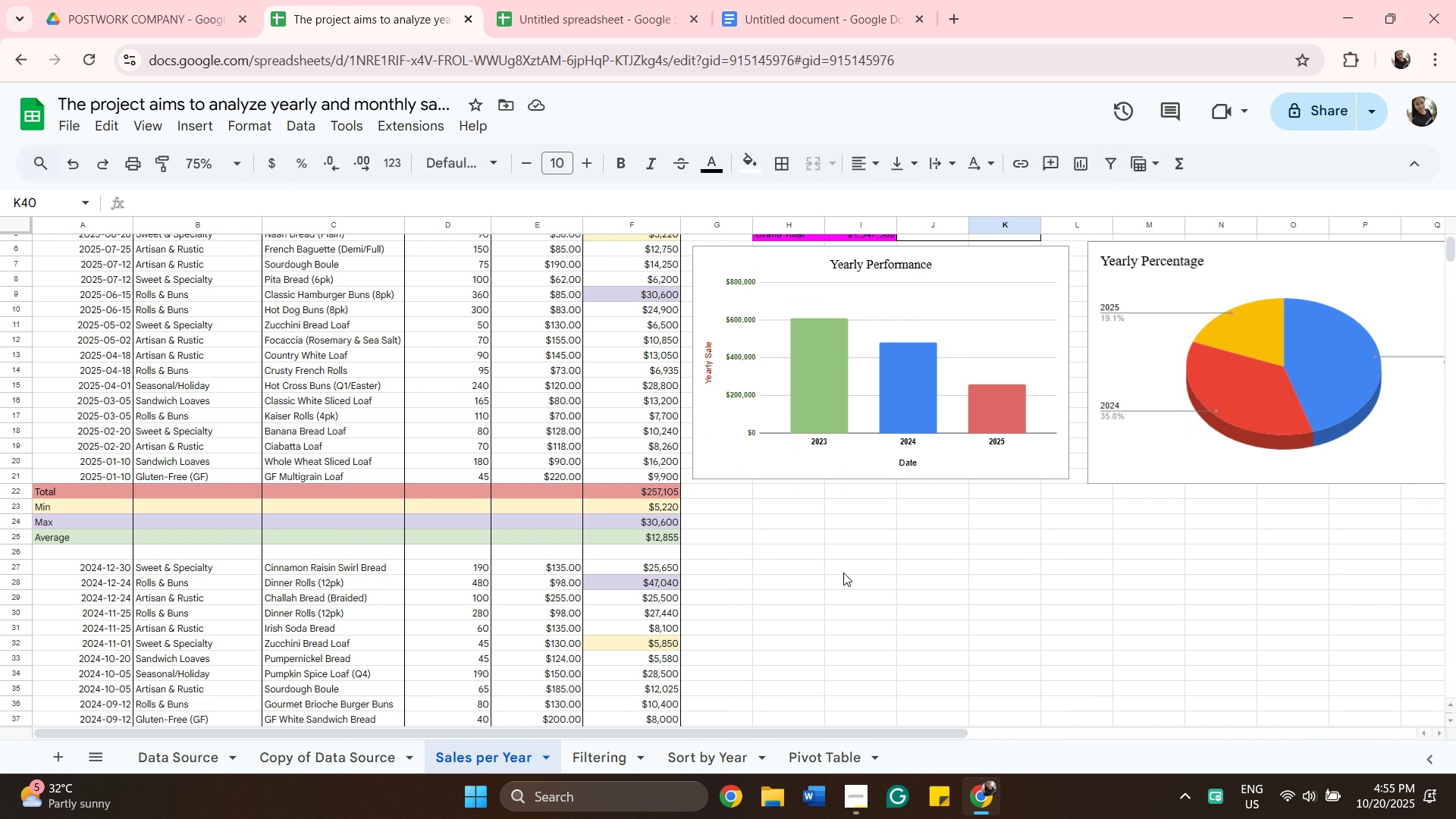 
scroll: coordinate [843, 573], scroll_direction: down, amount: 8.0
 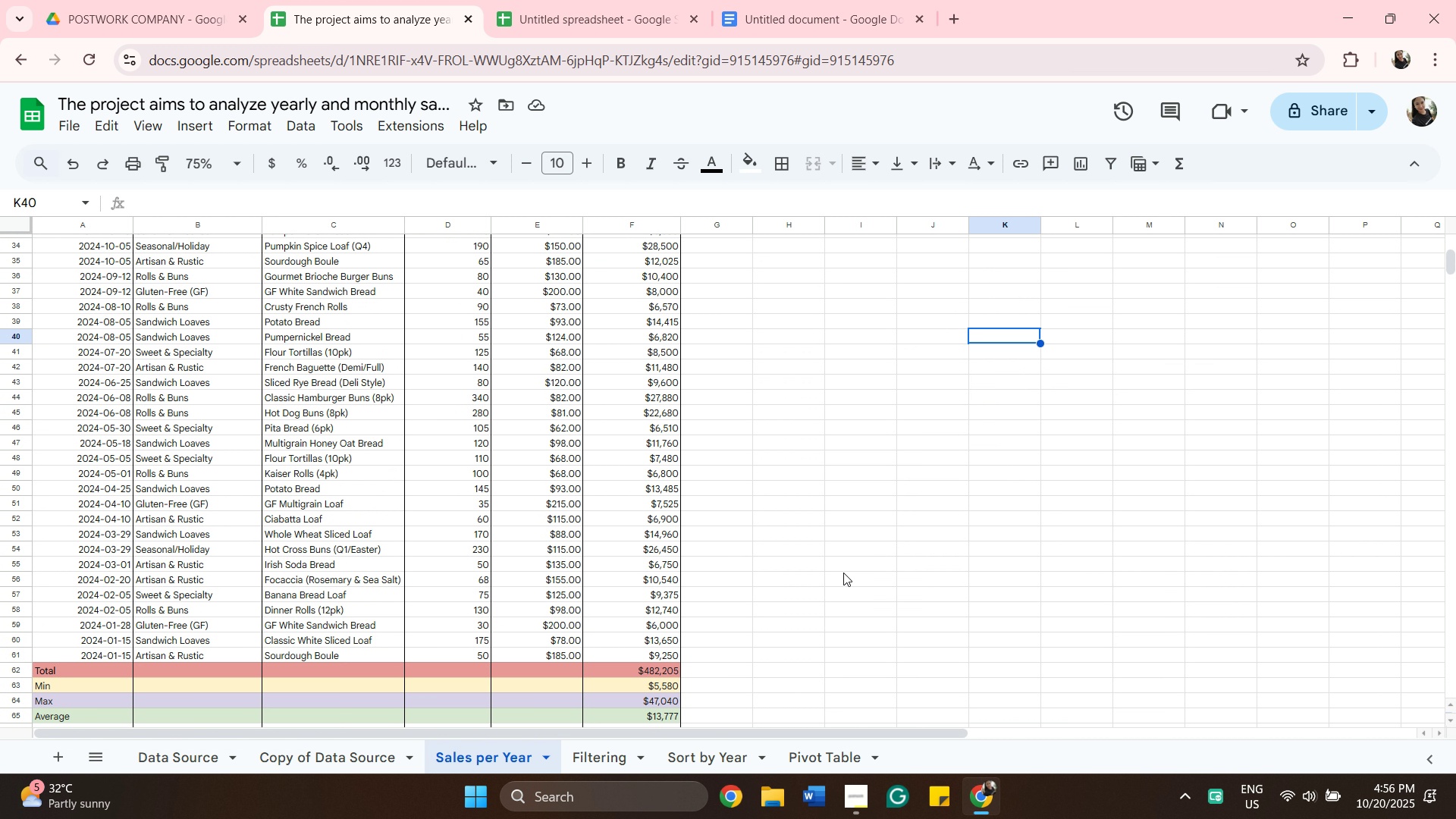 
wait(9.21)
 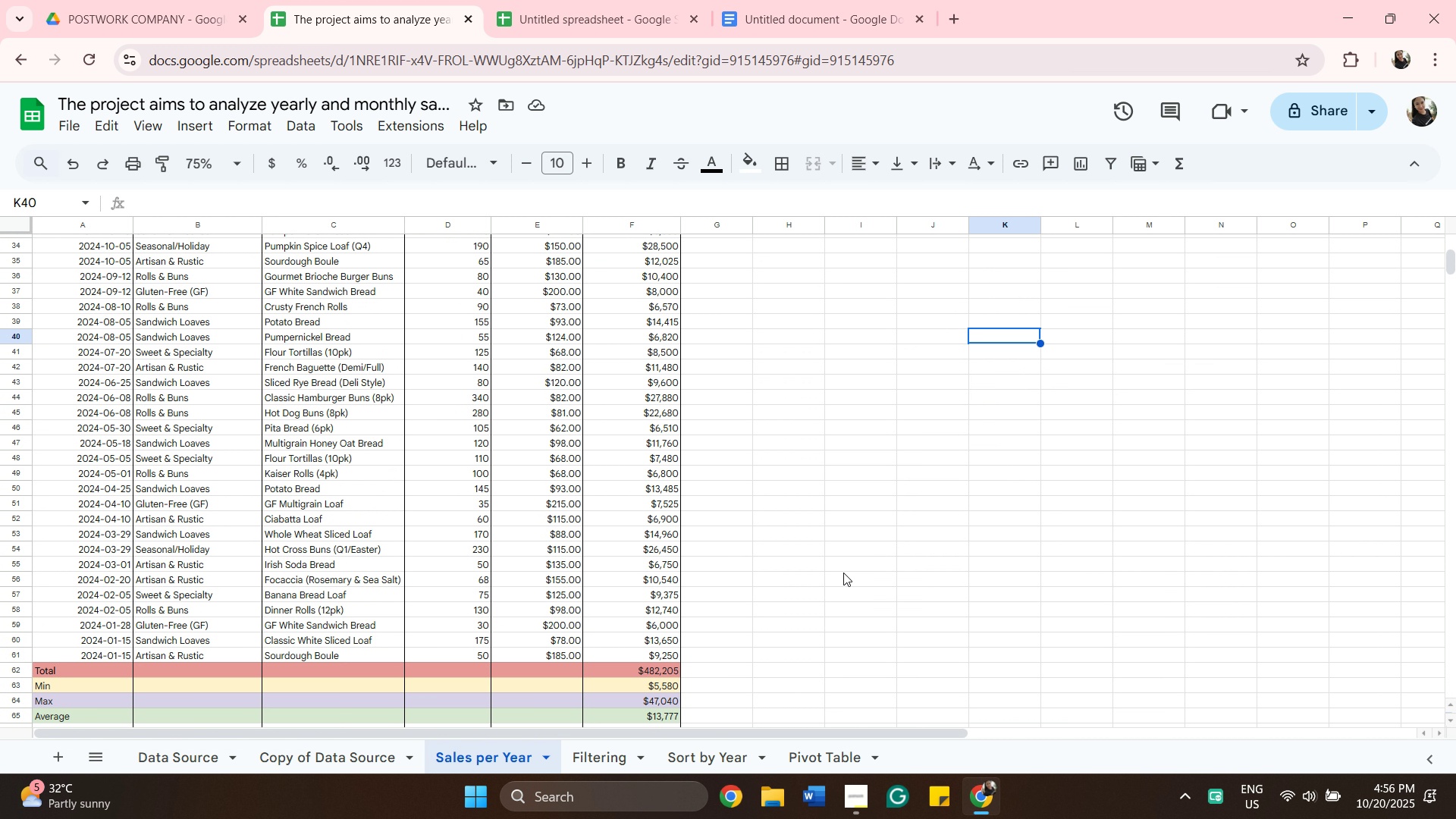 
scroll: coordinate [843, 573], scroll_direction: up, amount: 2.0
 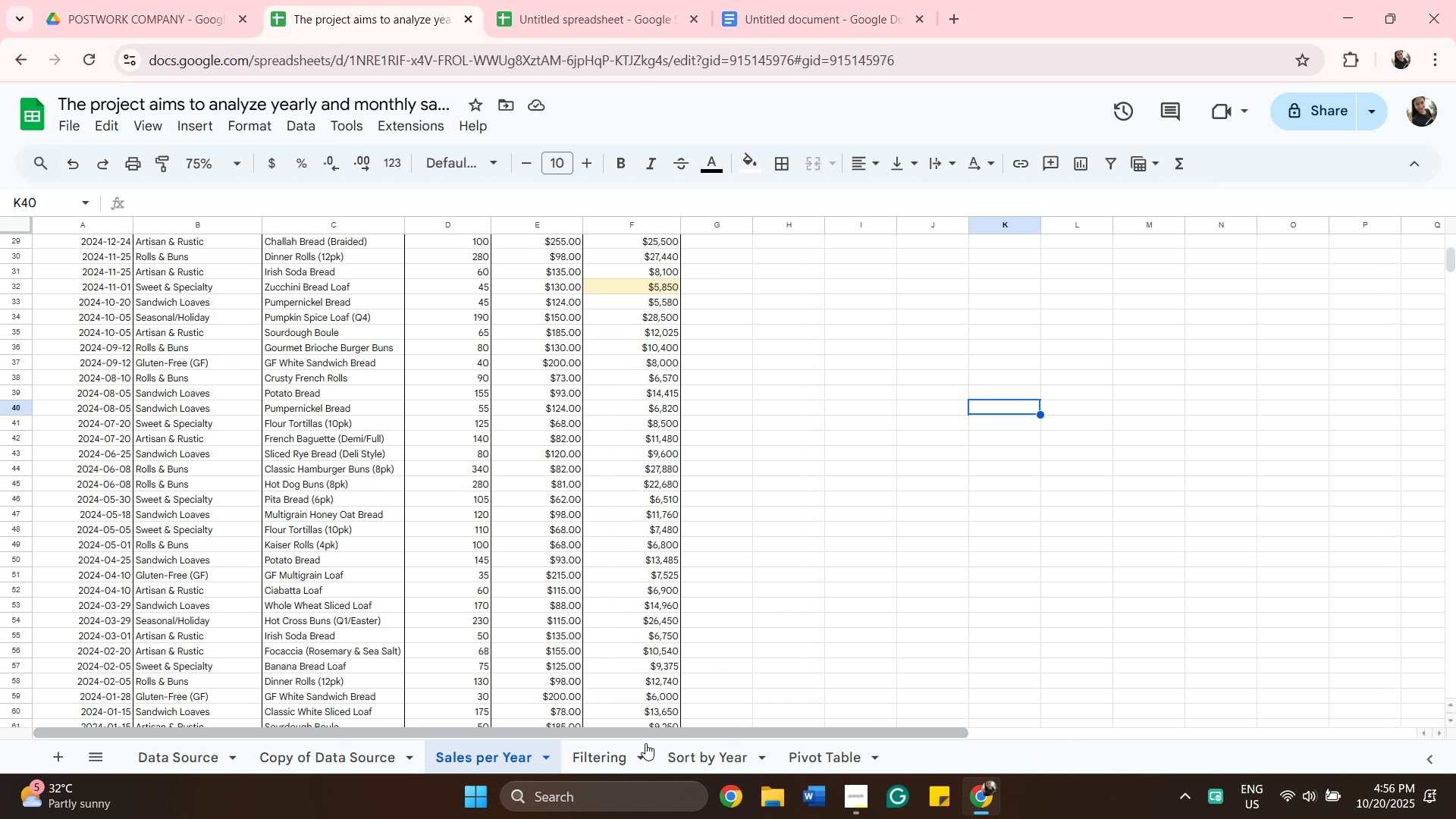 
left_click([611, 764])
 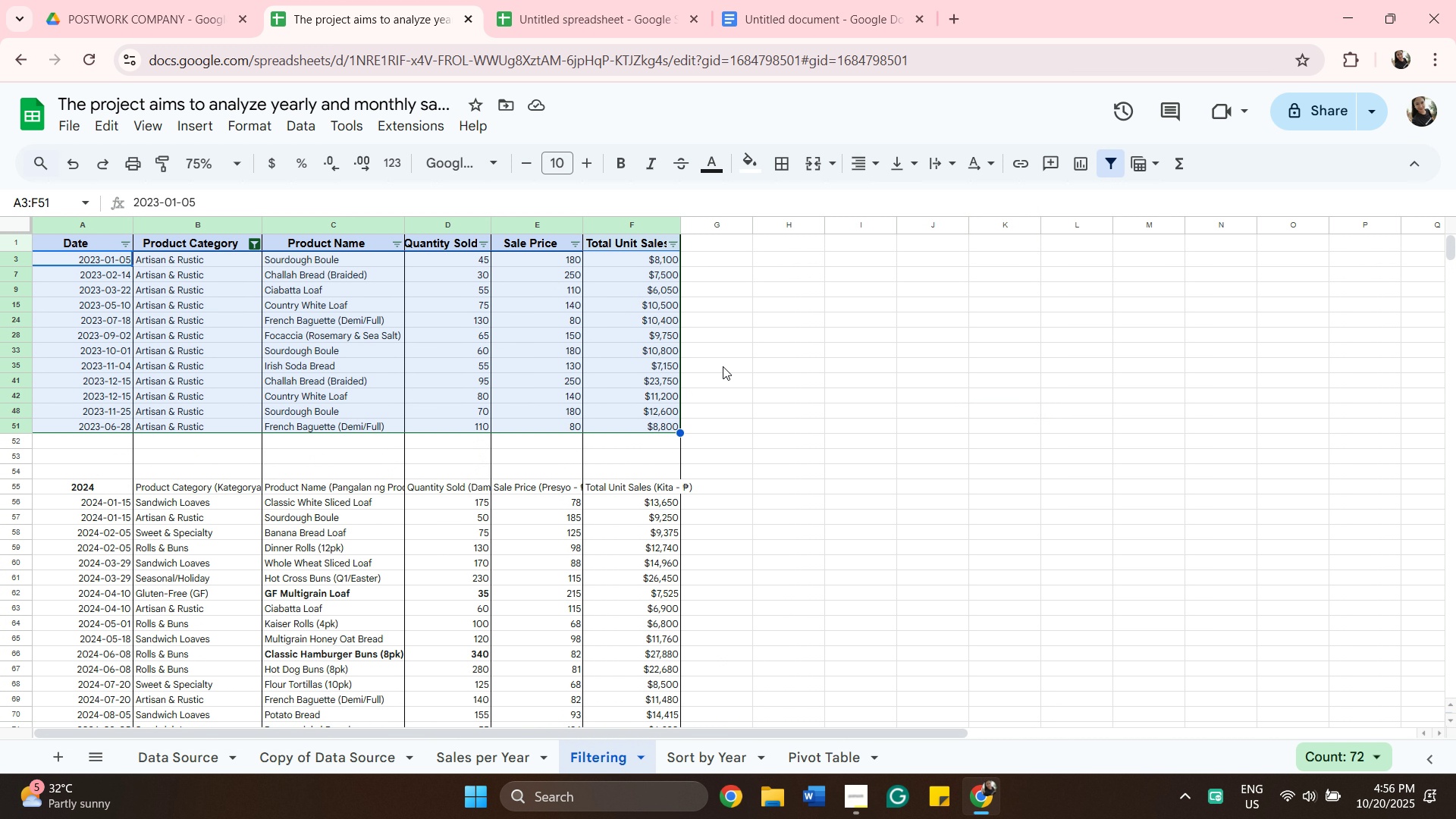 
left_click([739, 363])
 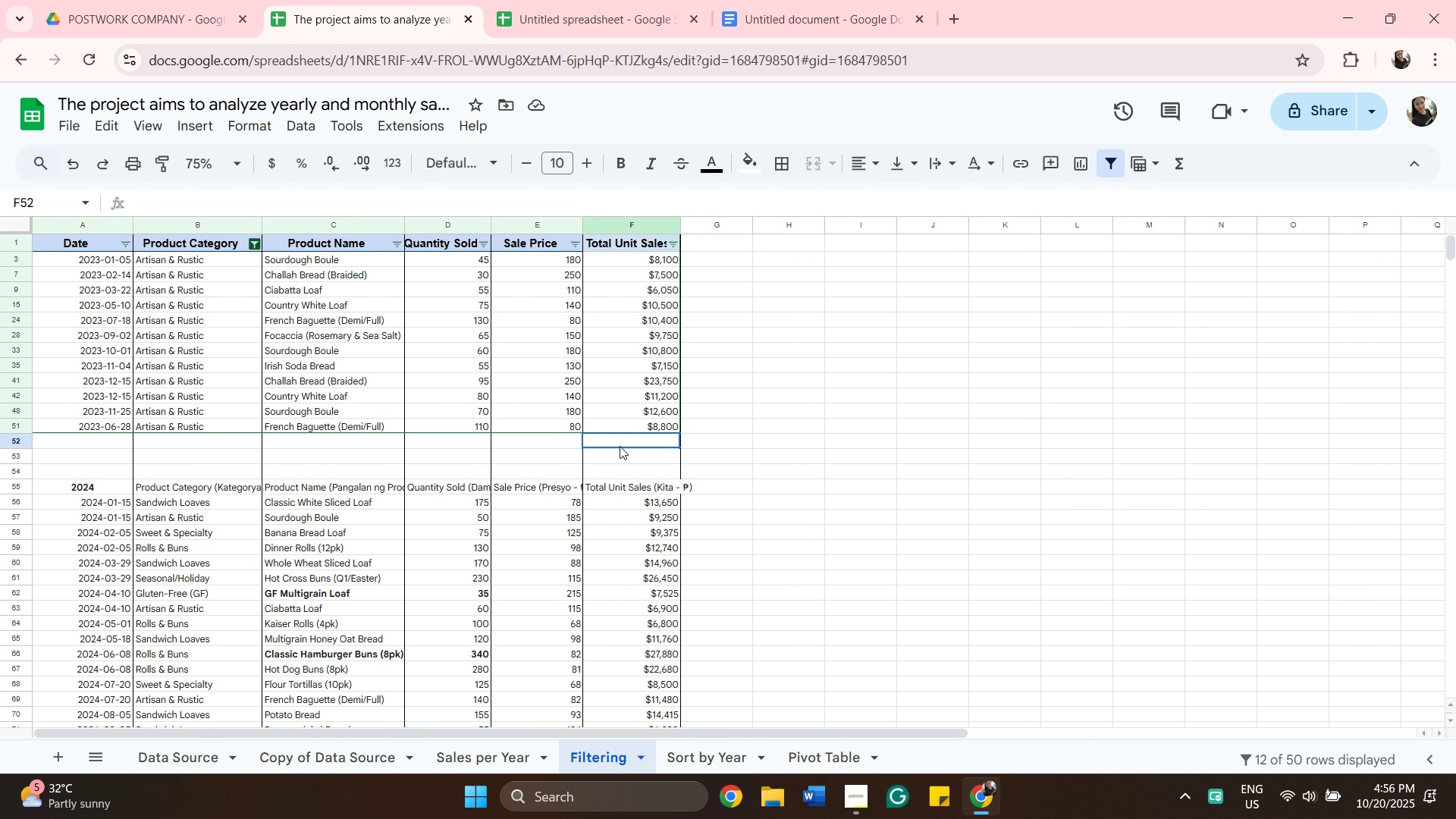 
left_click([620, 446])
 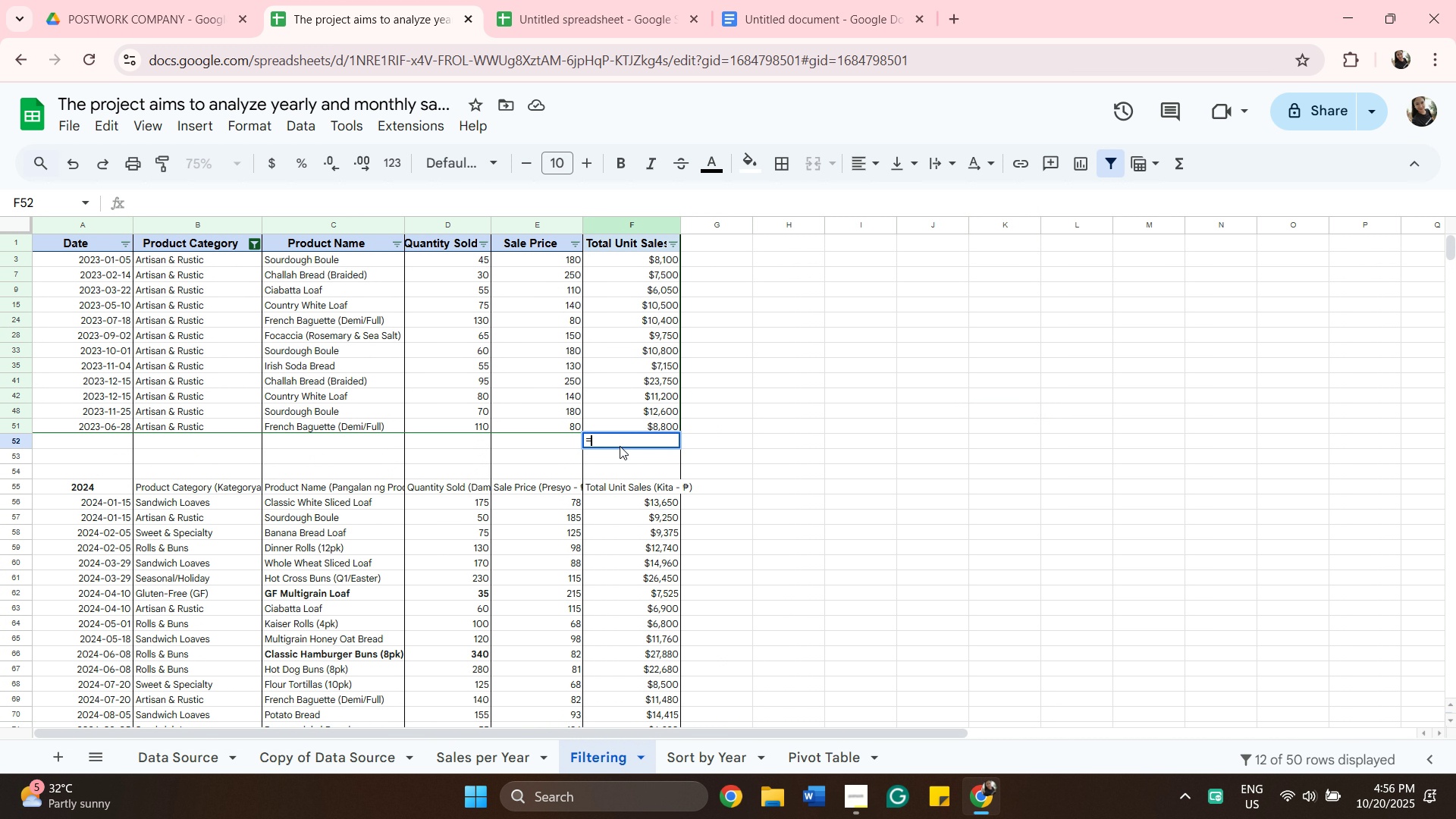 
type(=sum)
 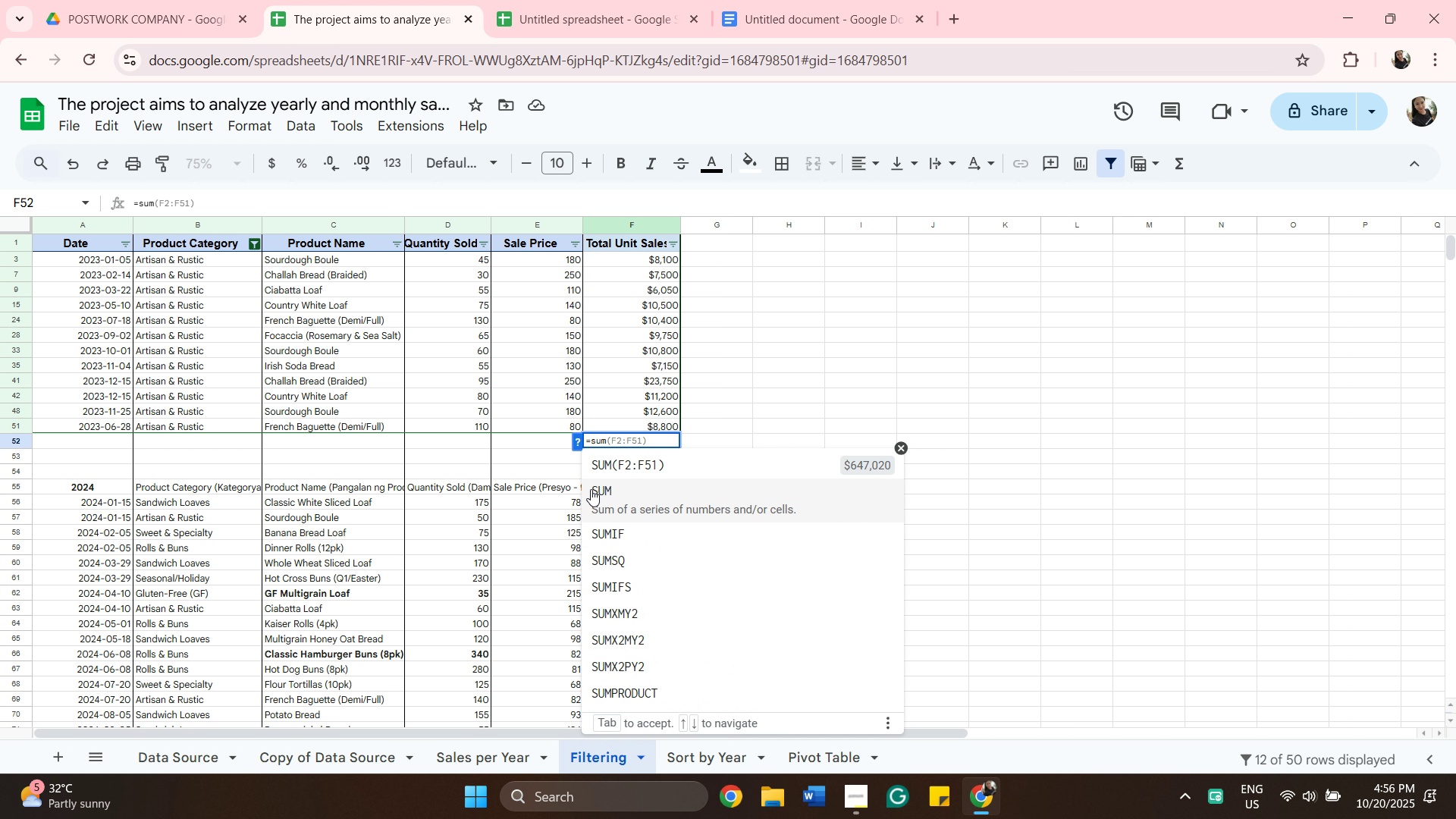 
left_click([593, 490])
 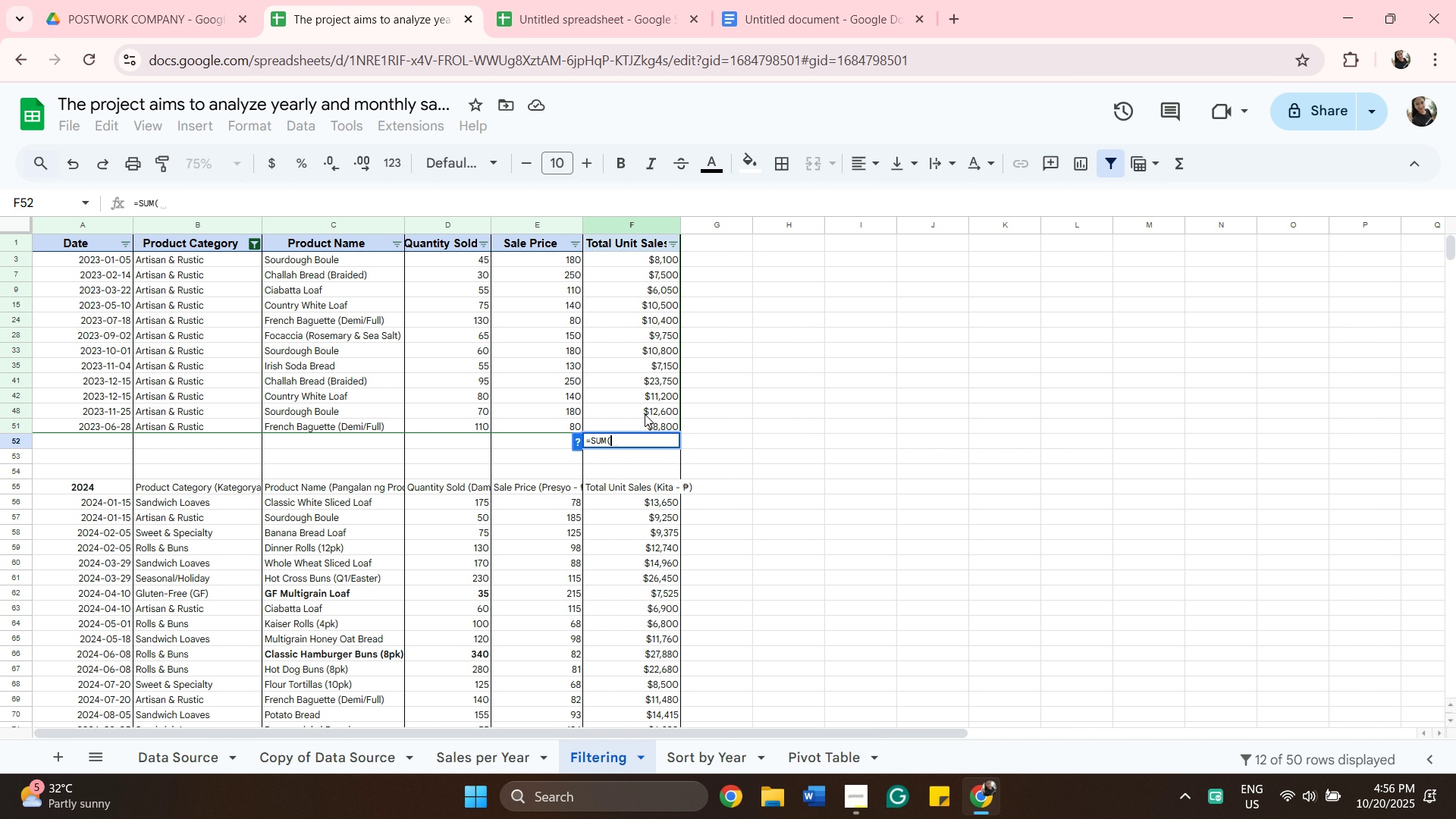 
scroll: coordinate [727, 388], scroll_direction: up, amount: 5.0
 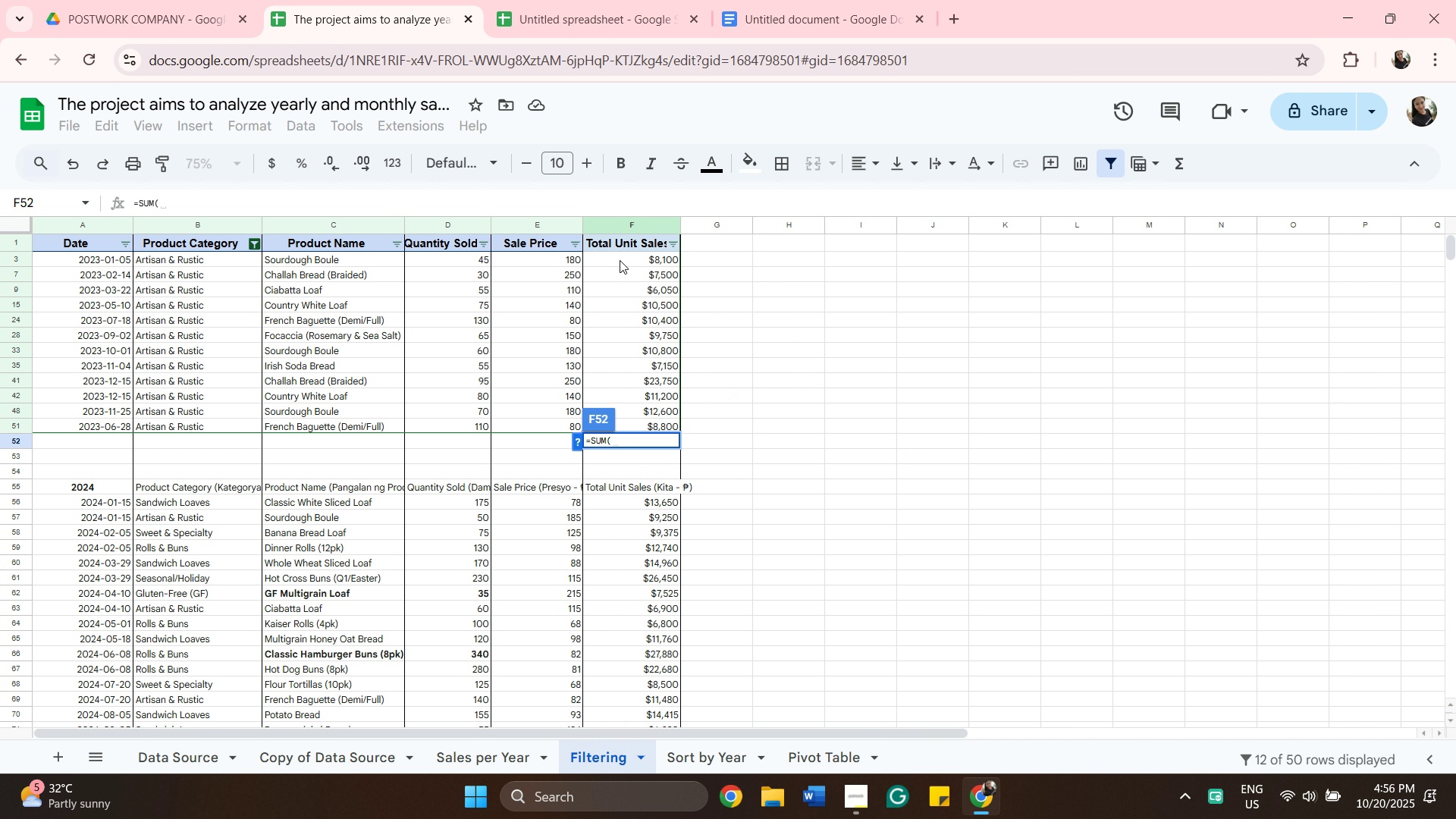 
left_click([620, 260])
 